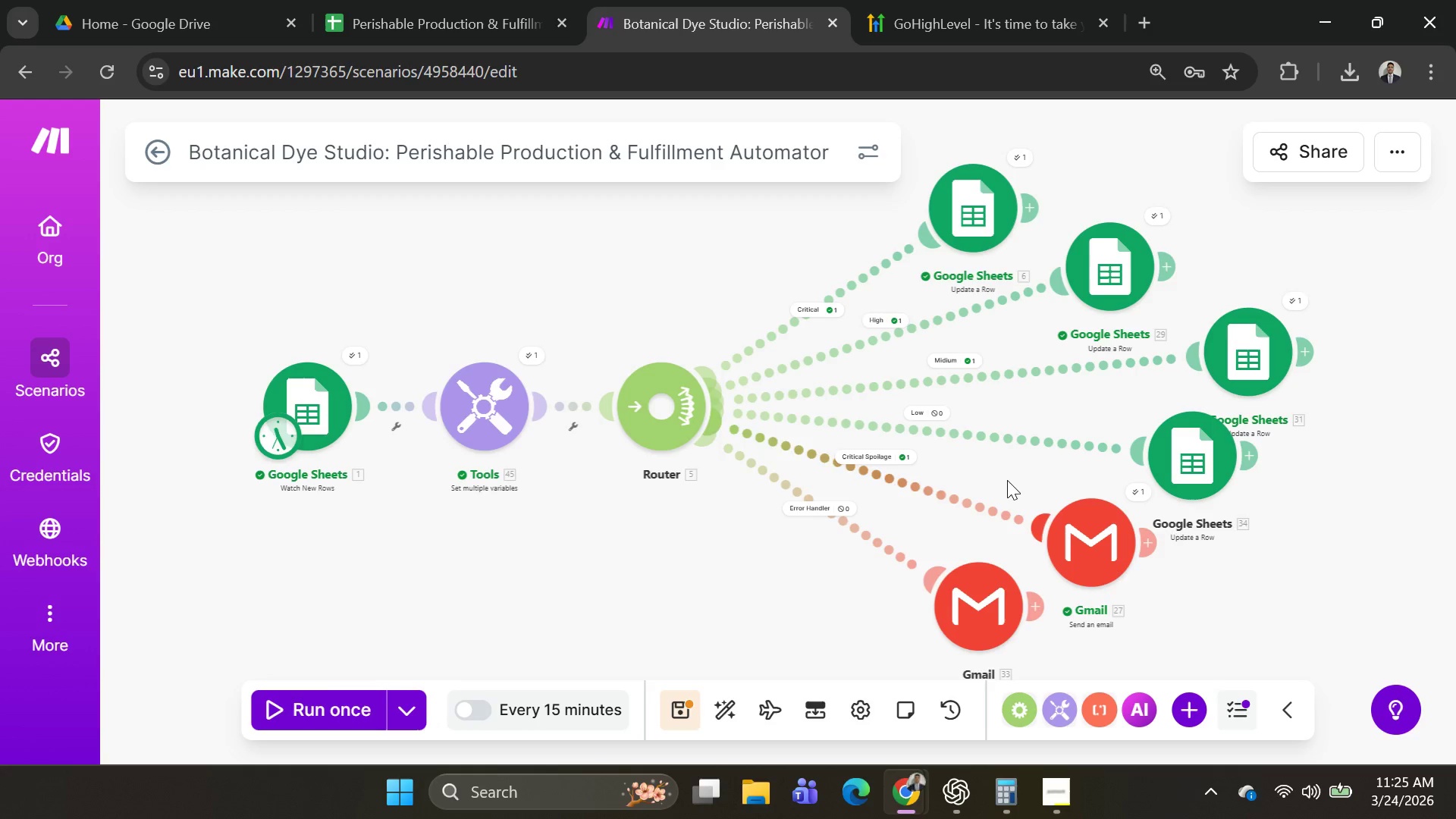 
left_click([970, 800])
 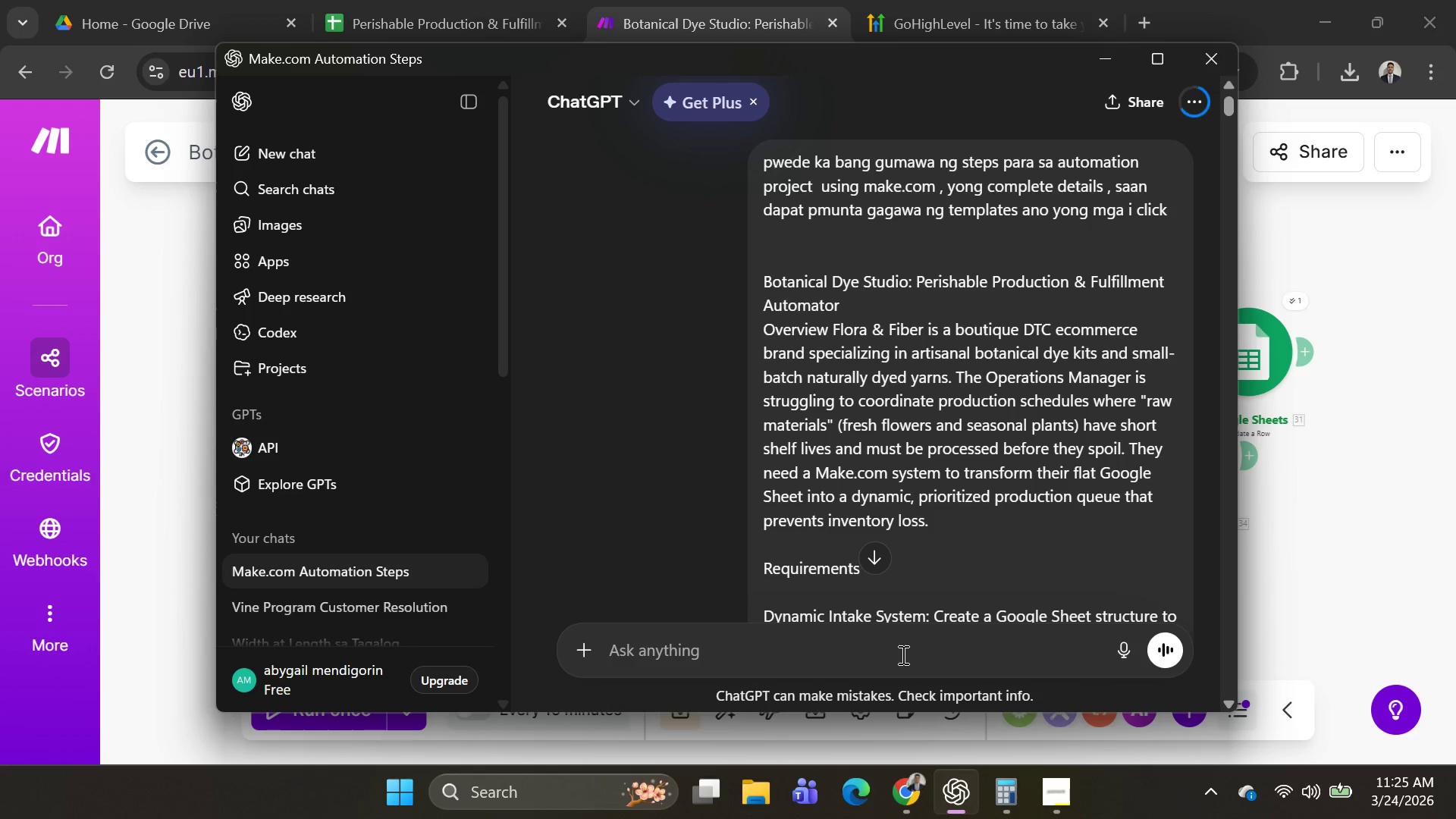 
left_click([881, 658])
 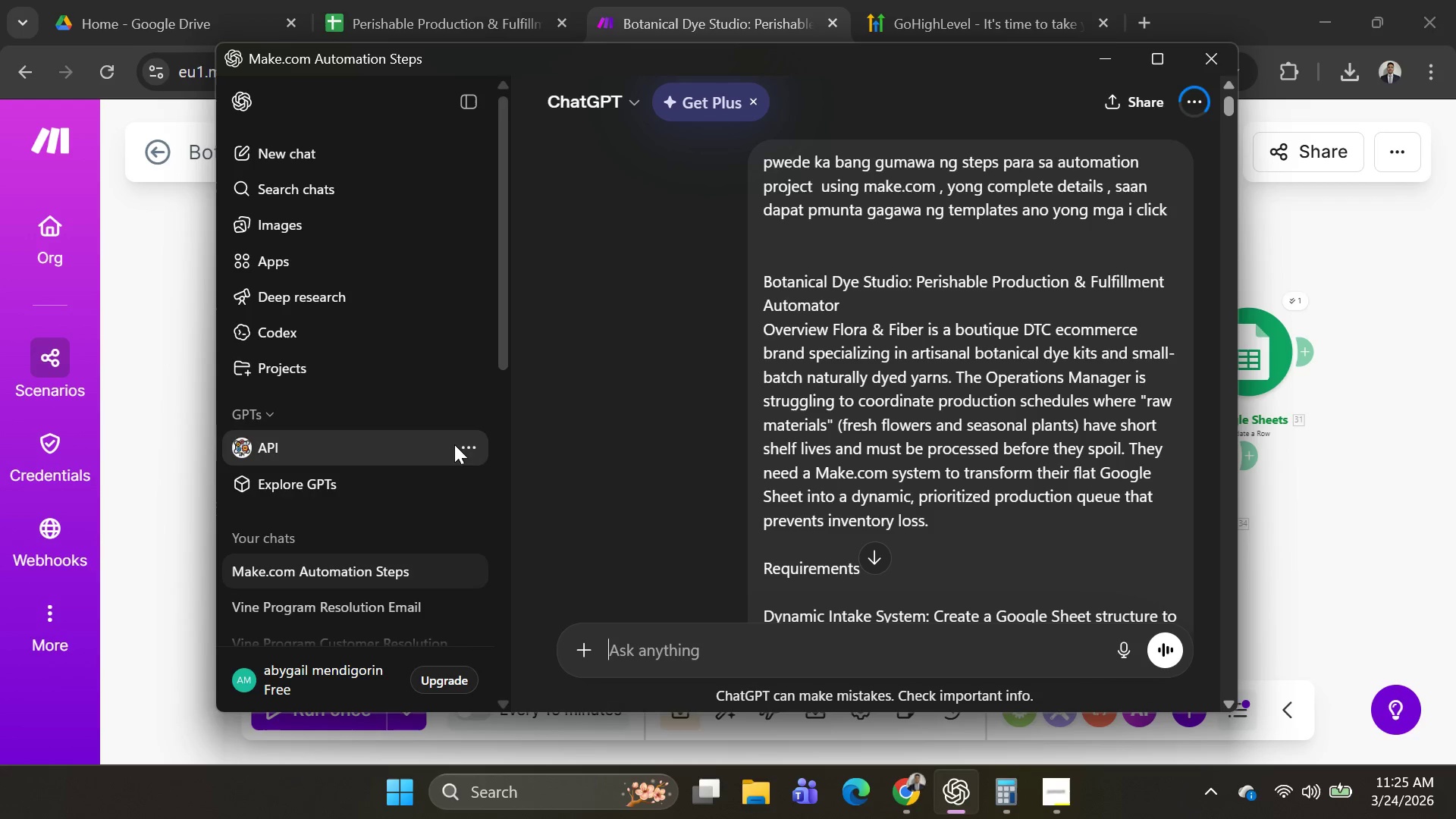 
left_click([322, 148])
 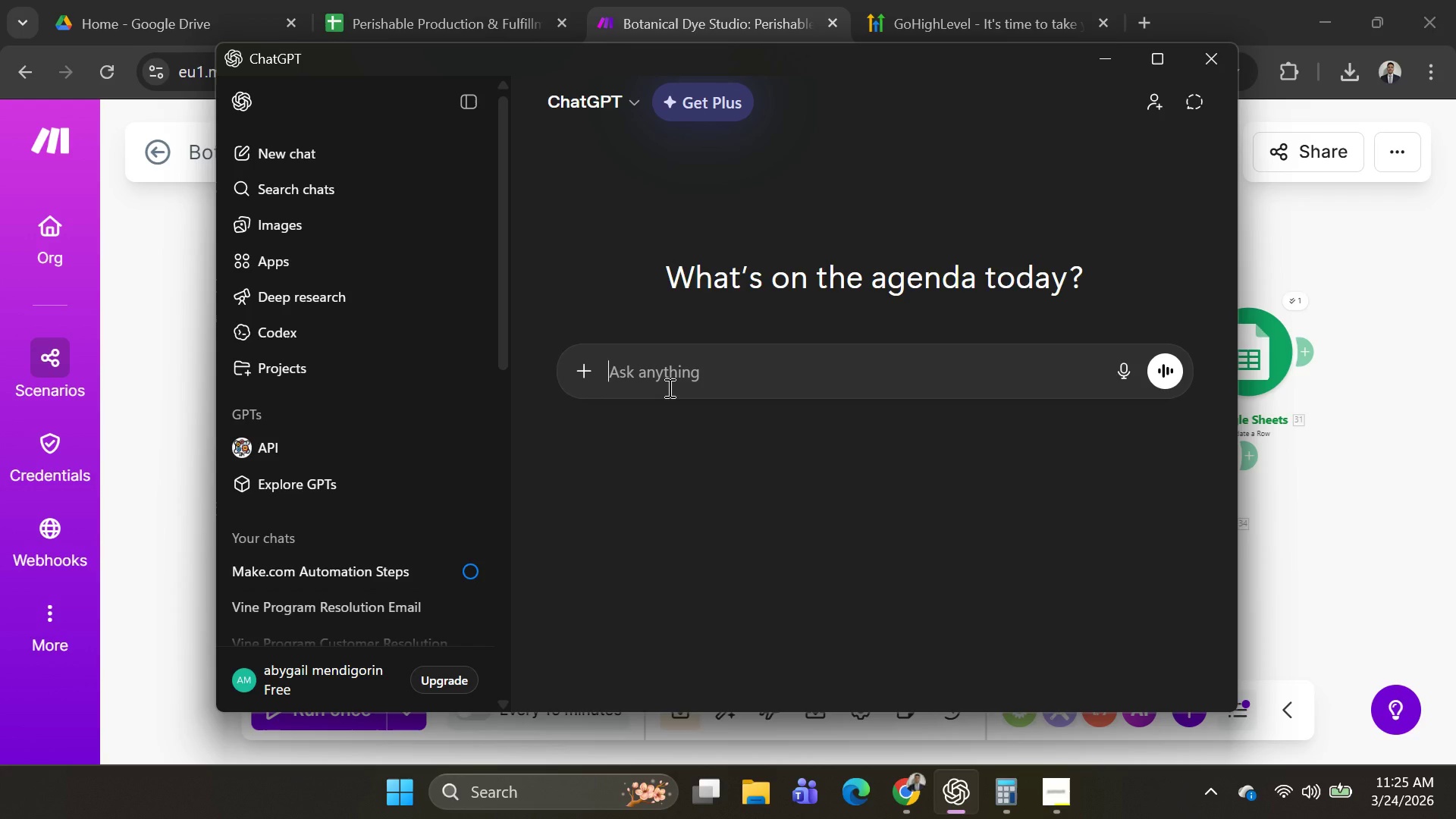 
type(can you pelase)
key(Backspace)
key(Backspace)
key(Backspace)
key(Backspace)
key(Backspace)
type(lease give a low informationa bout )
key(Backspace)
key(Backspace)
key(Backspace)
key(Backspace)
key(Backspace)
key(Backspace)
key(Backspace)
type( about )
 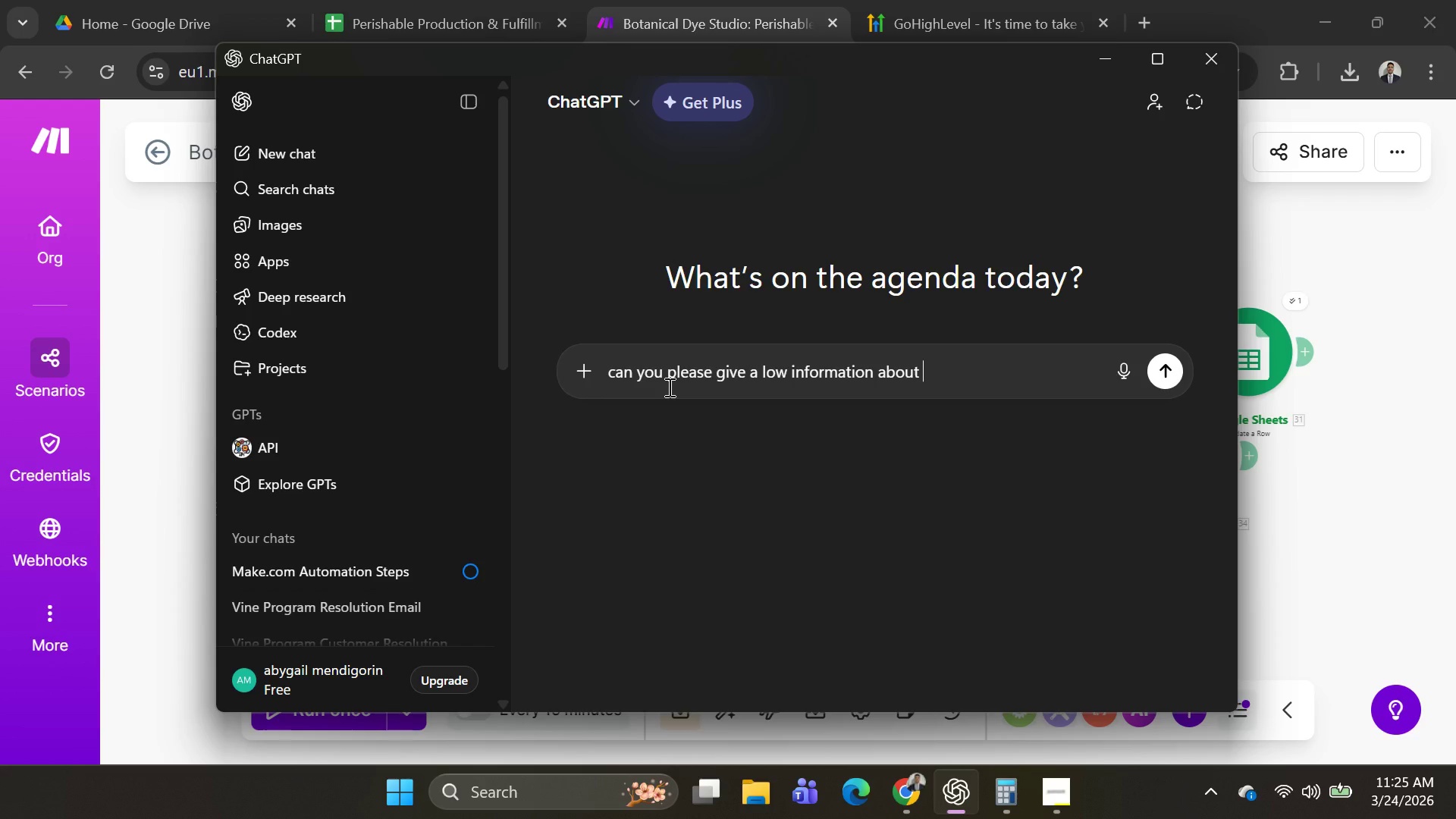 
key(Alt+AltLeft)
 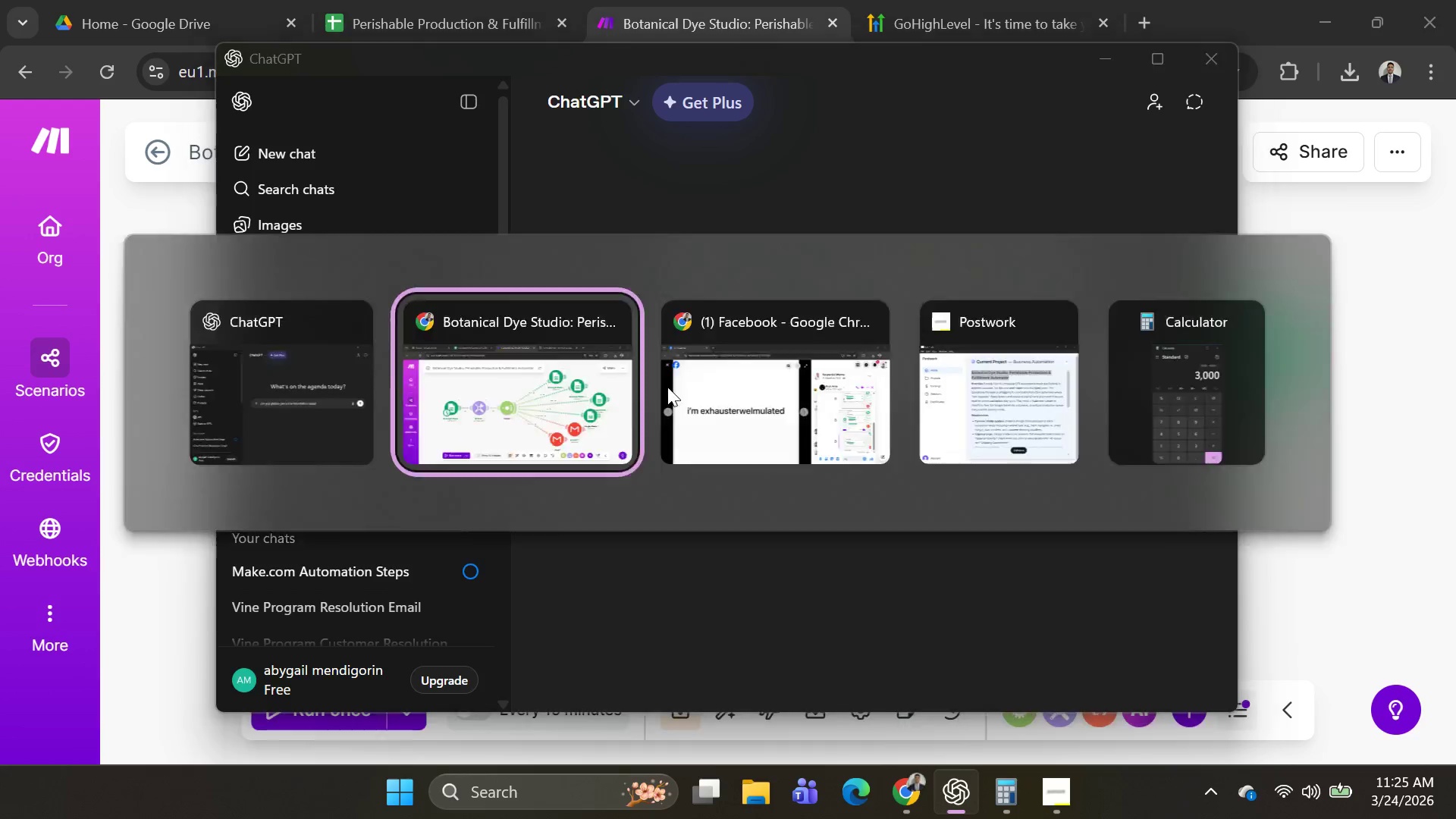 
key(Alt+Tab)
 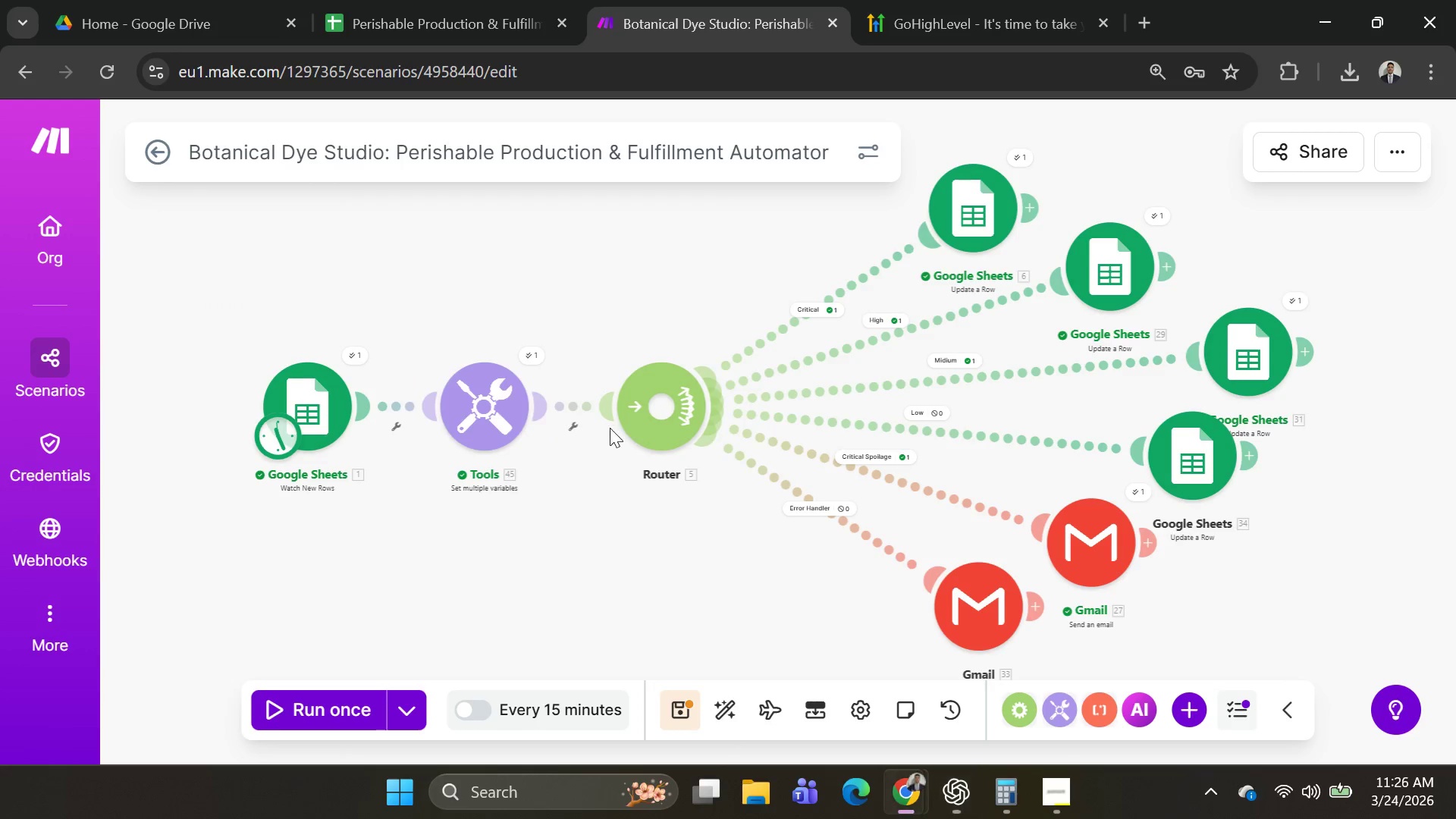 
key(Alt+AltLeft)
 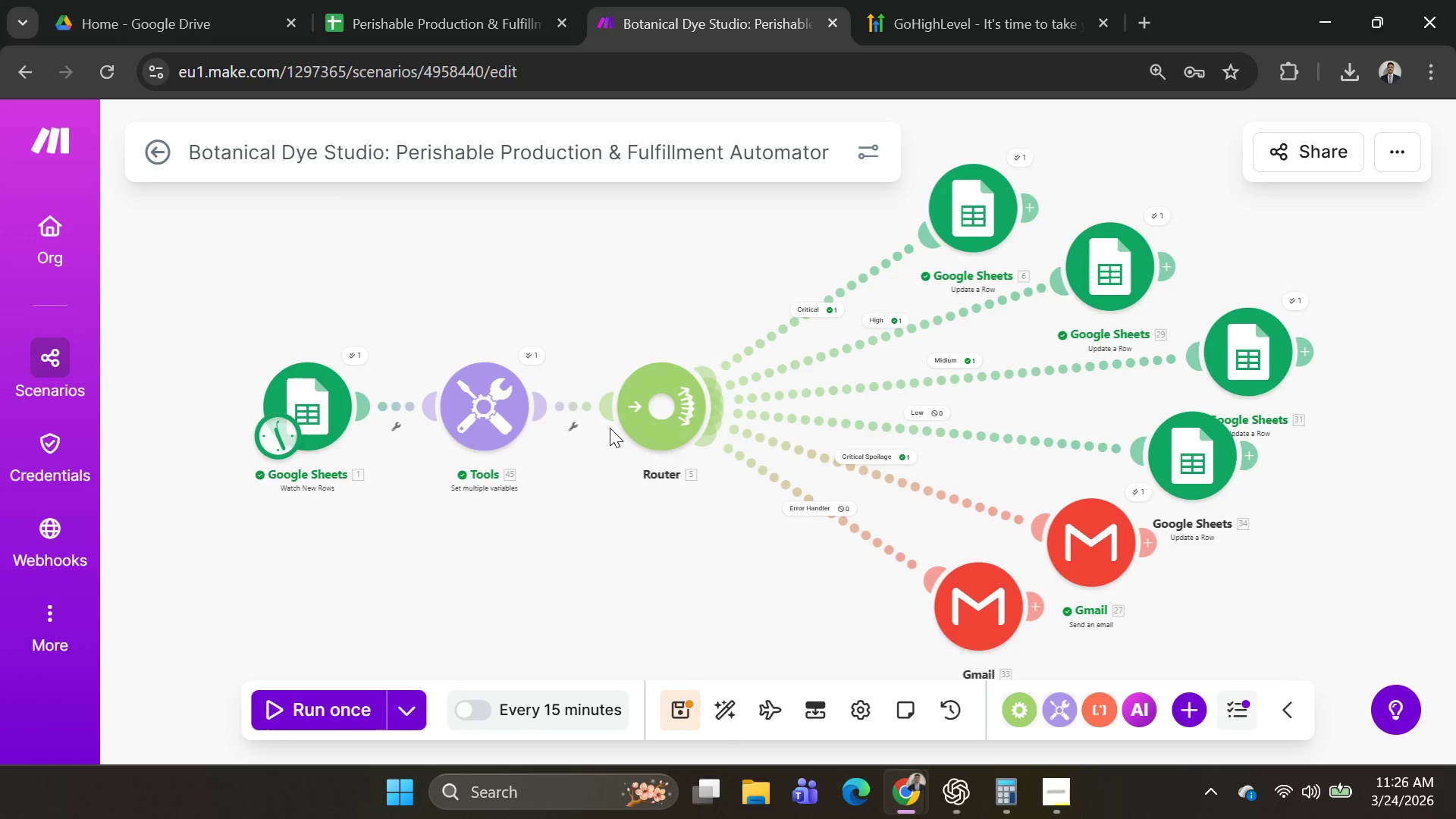 
key(Alt+Tab)
 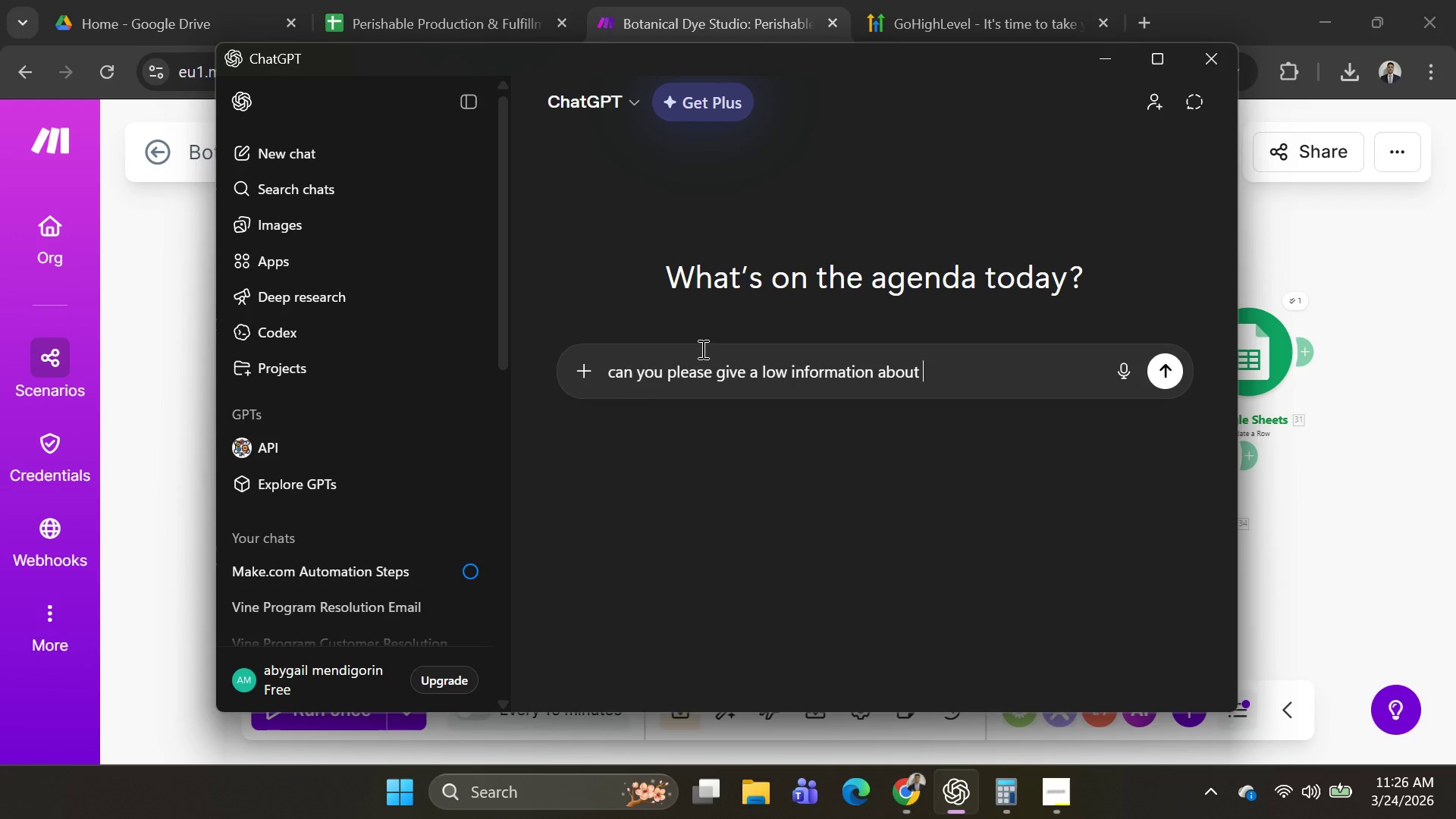 
key(Alt+AltLeft)
 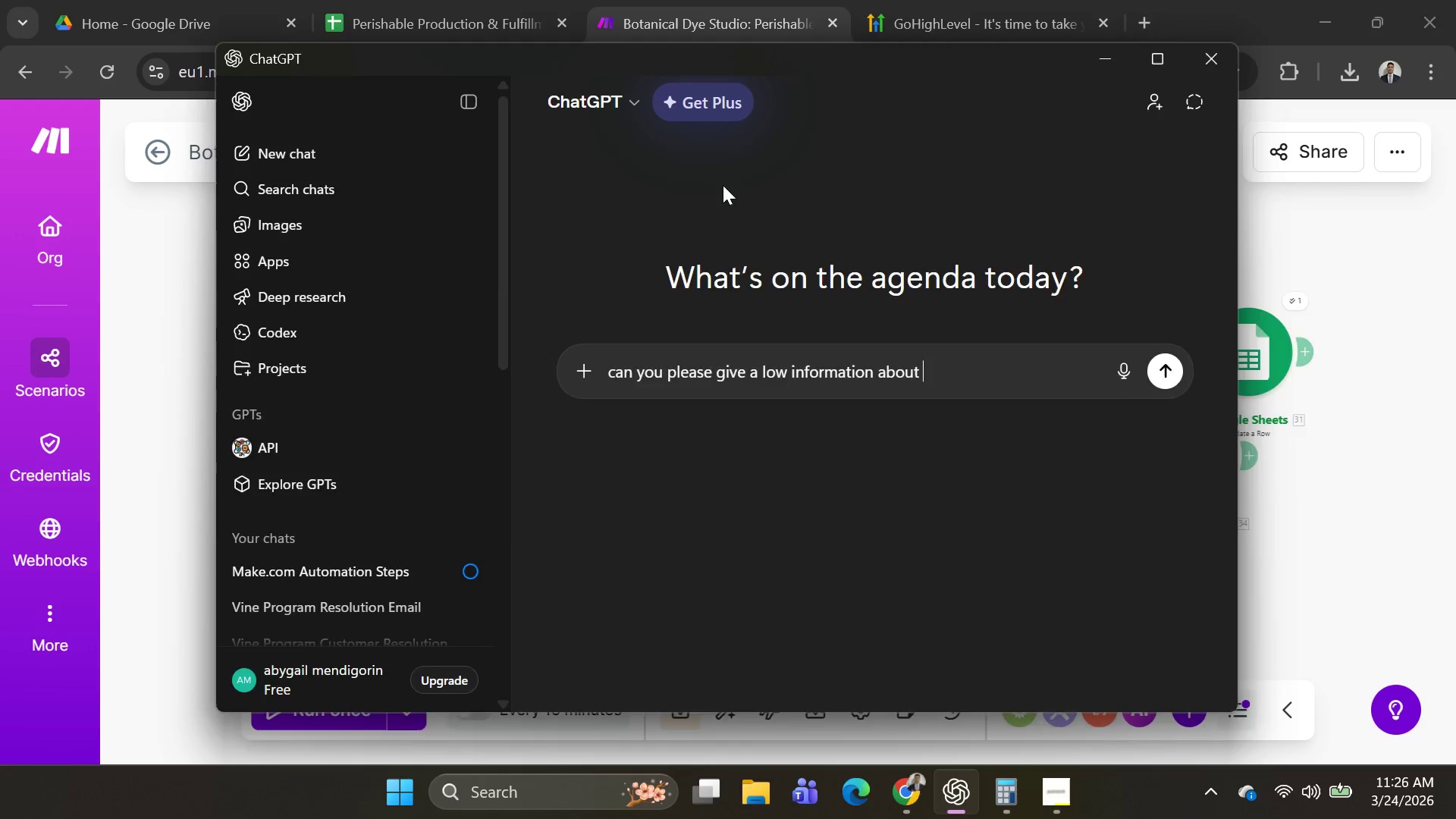 
key(Alt+Tab)
 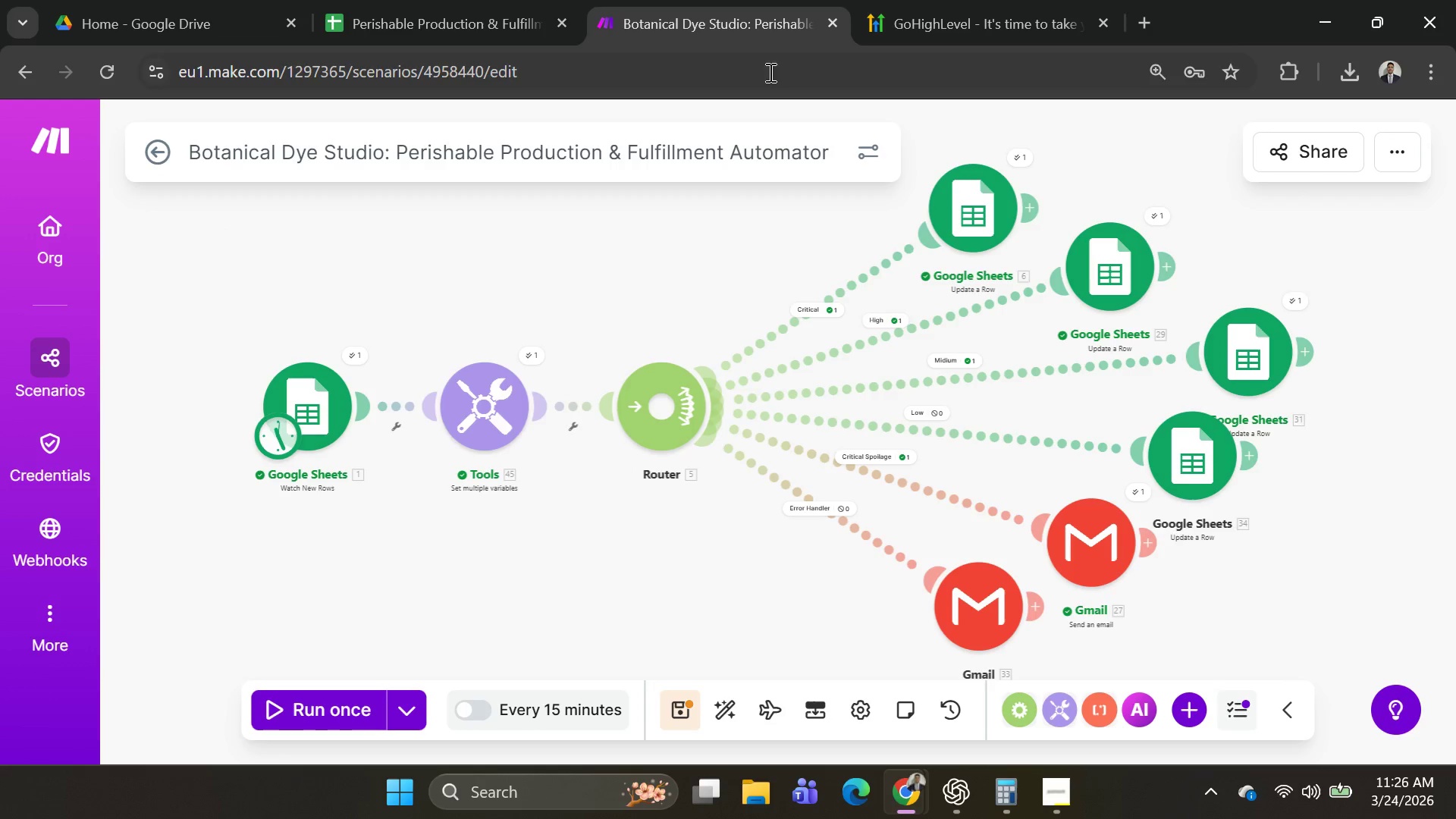 
key(Alt+AltLeft)
 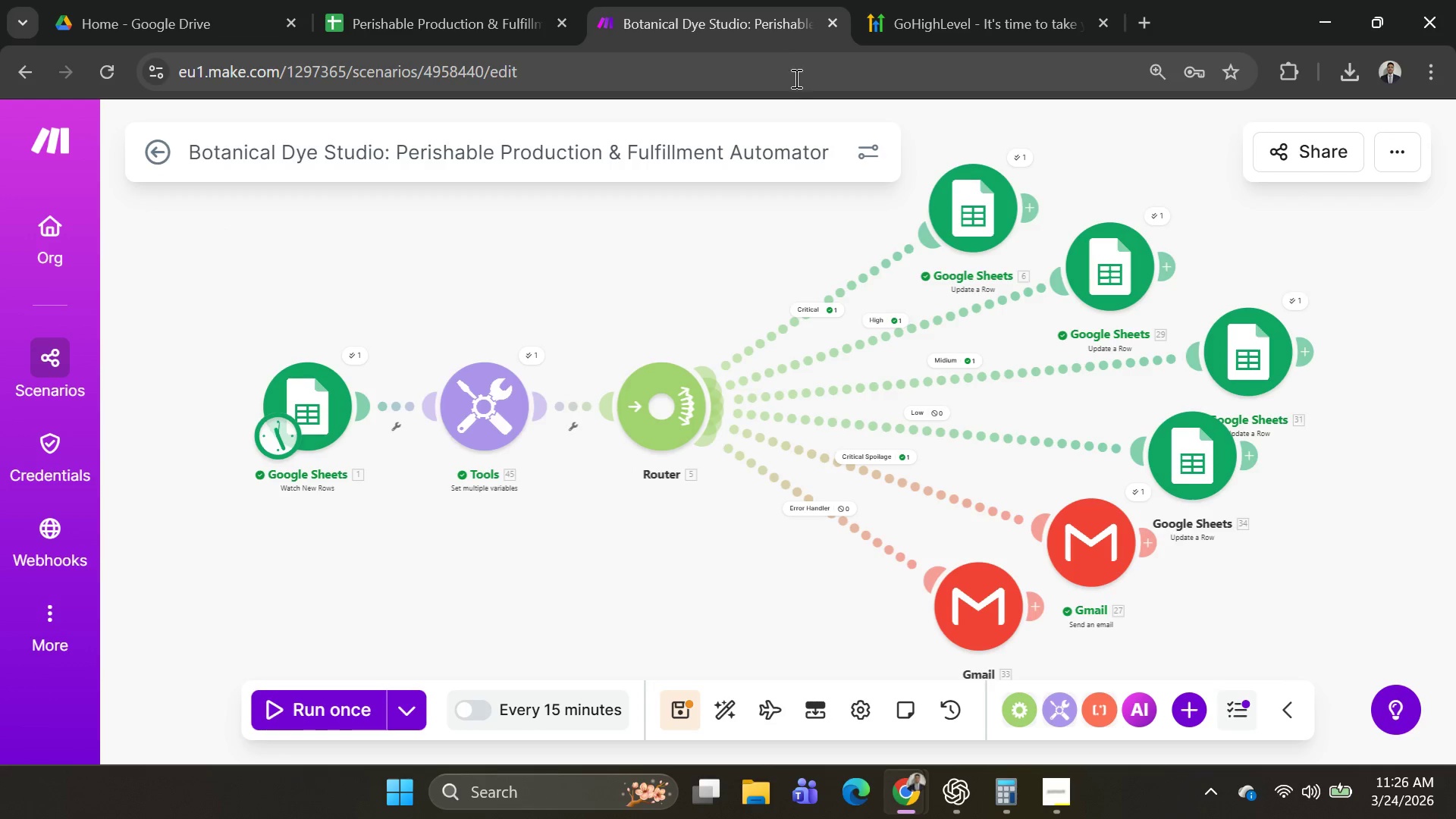 
key(Alt+Tab)
 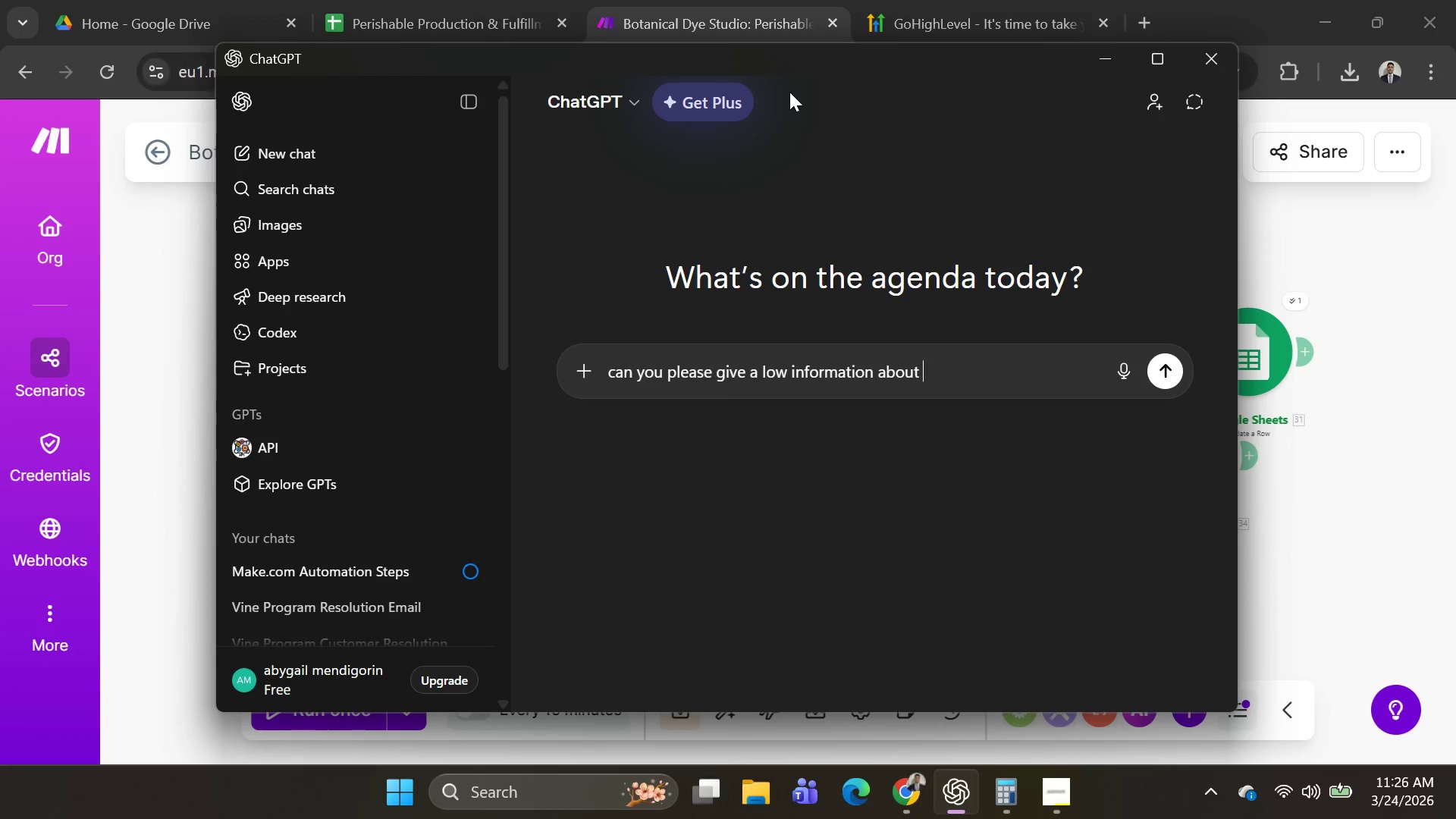 
key(Alt+AltLeft)
 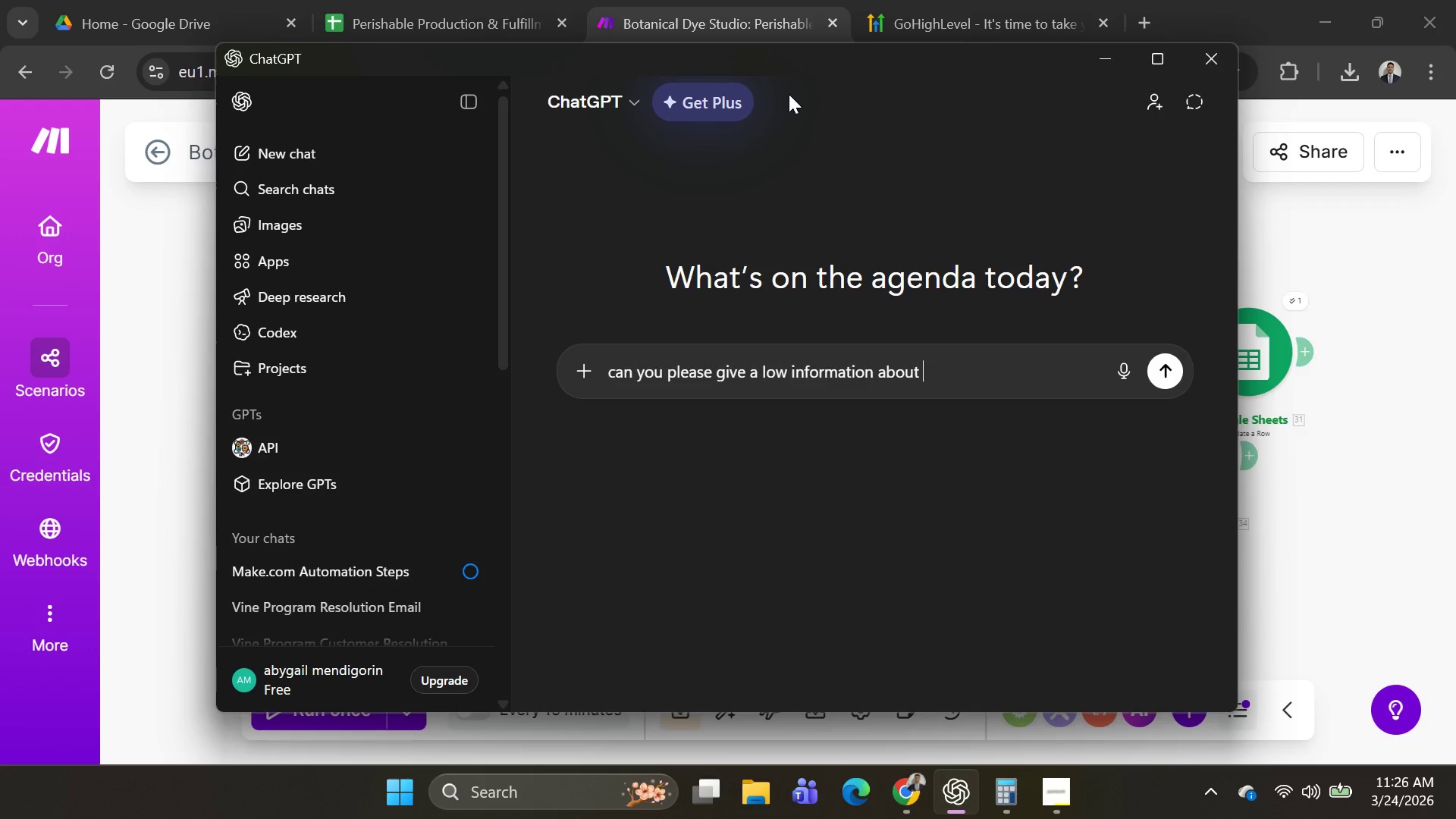 
key(Alt+Tab)
 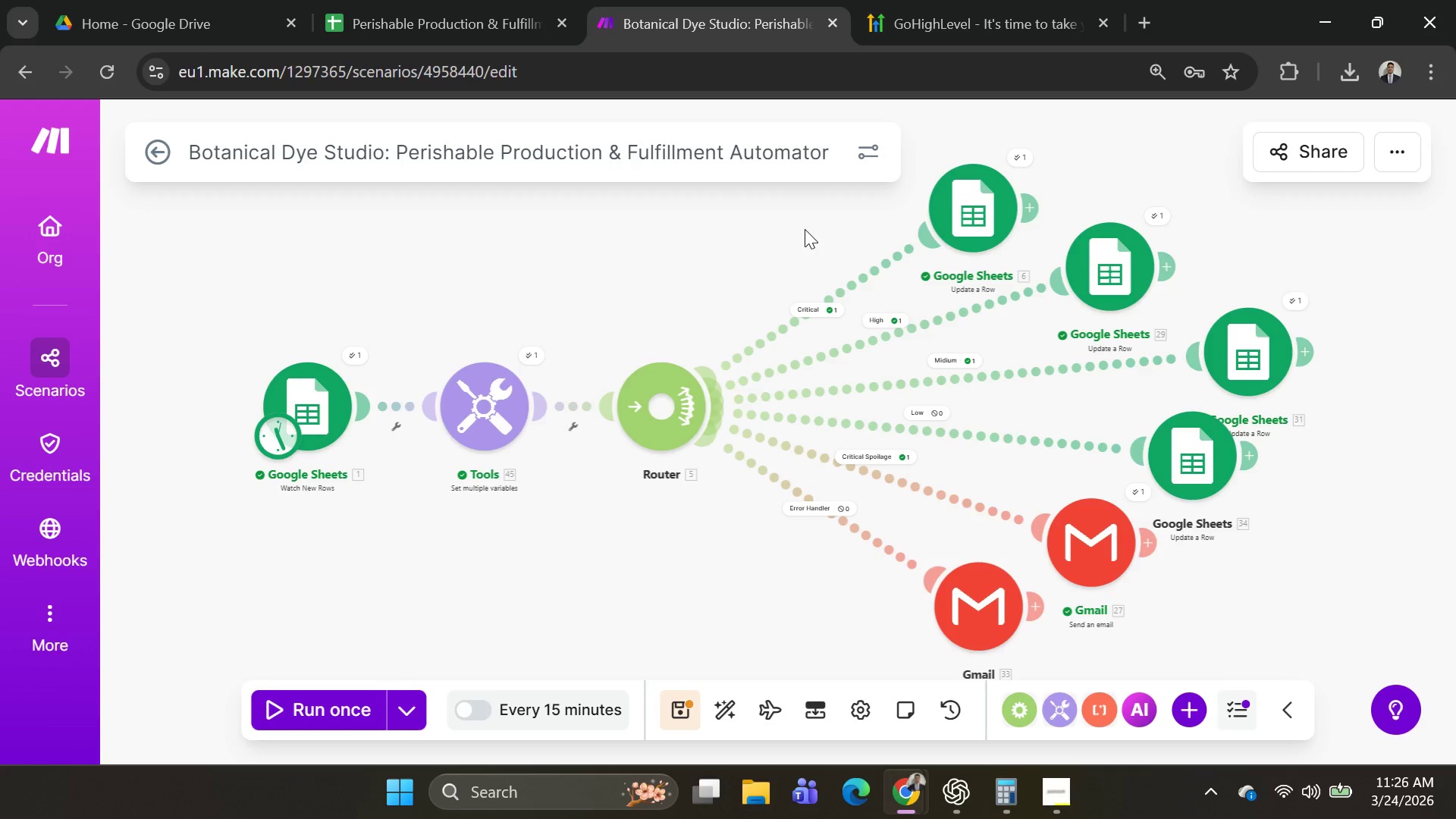 
key(Alt+AltLeft)
 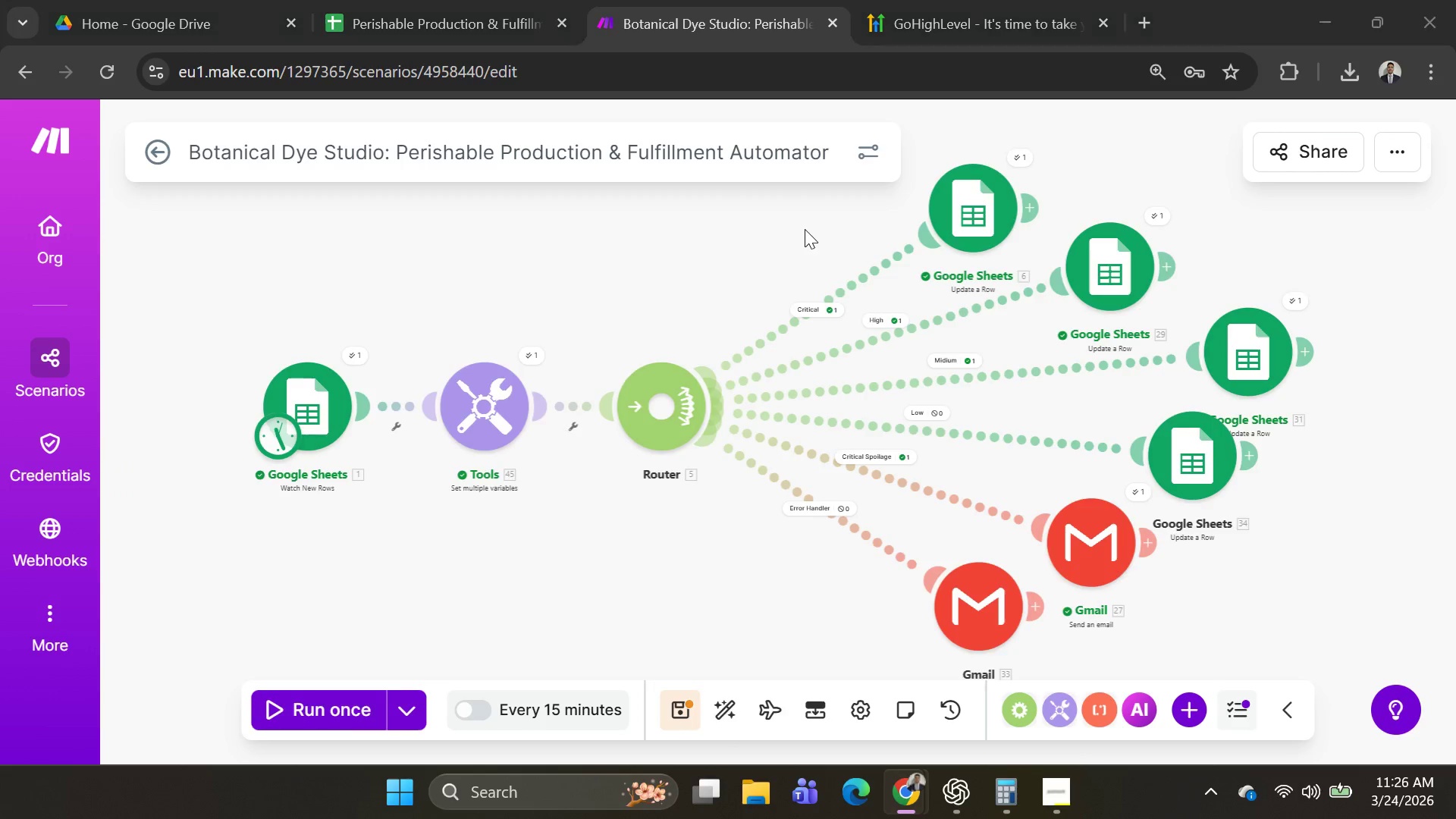 
key(Alt+Tab)
 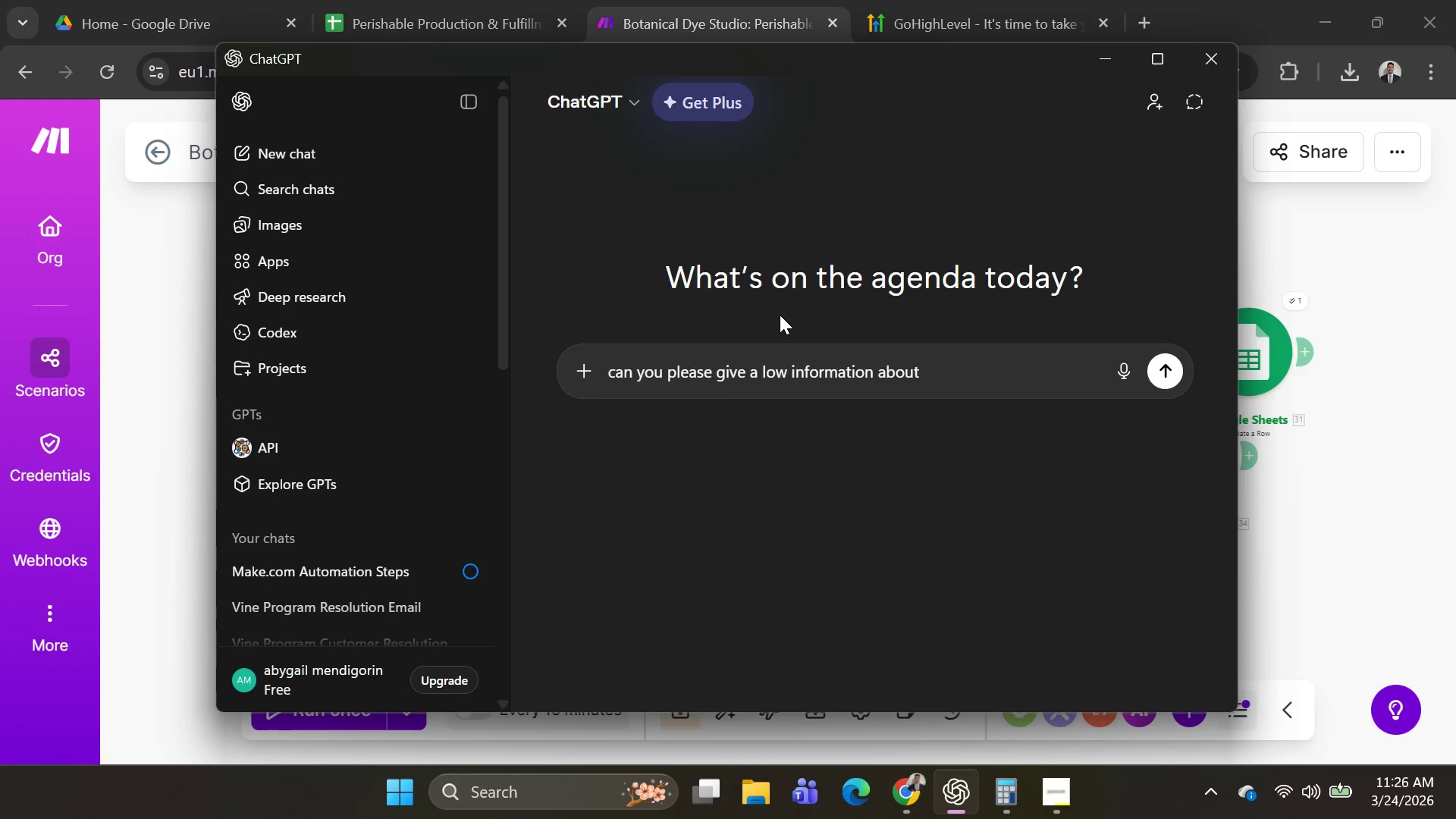 
type(priority)
 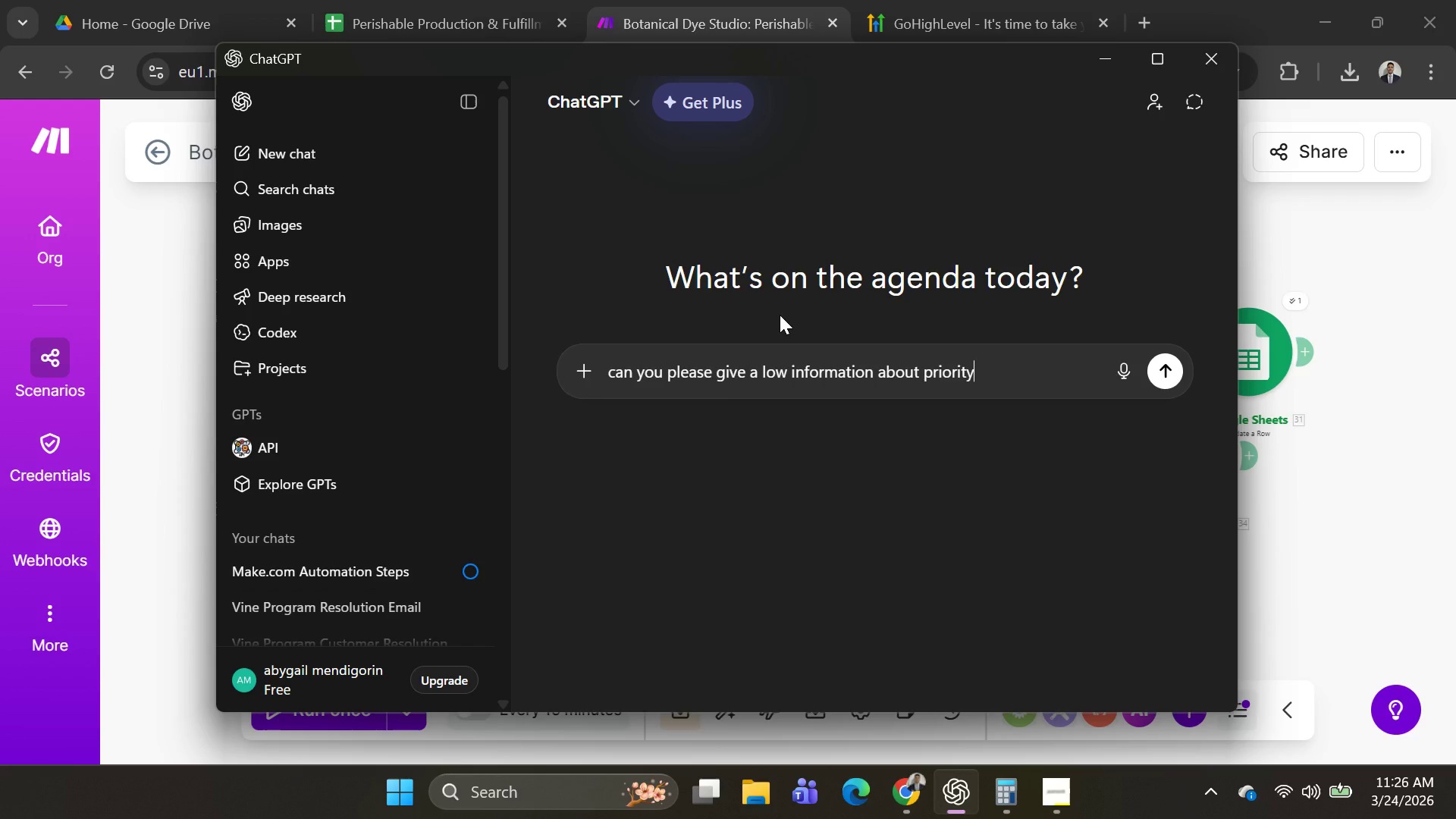 
key(Alt+AltLeft)
 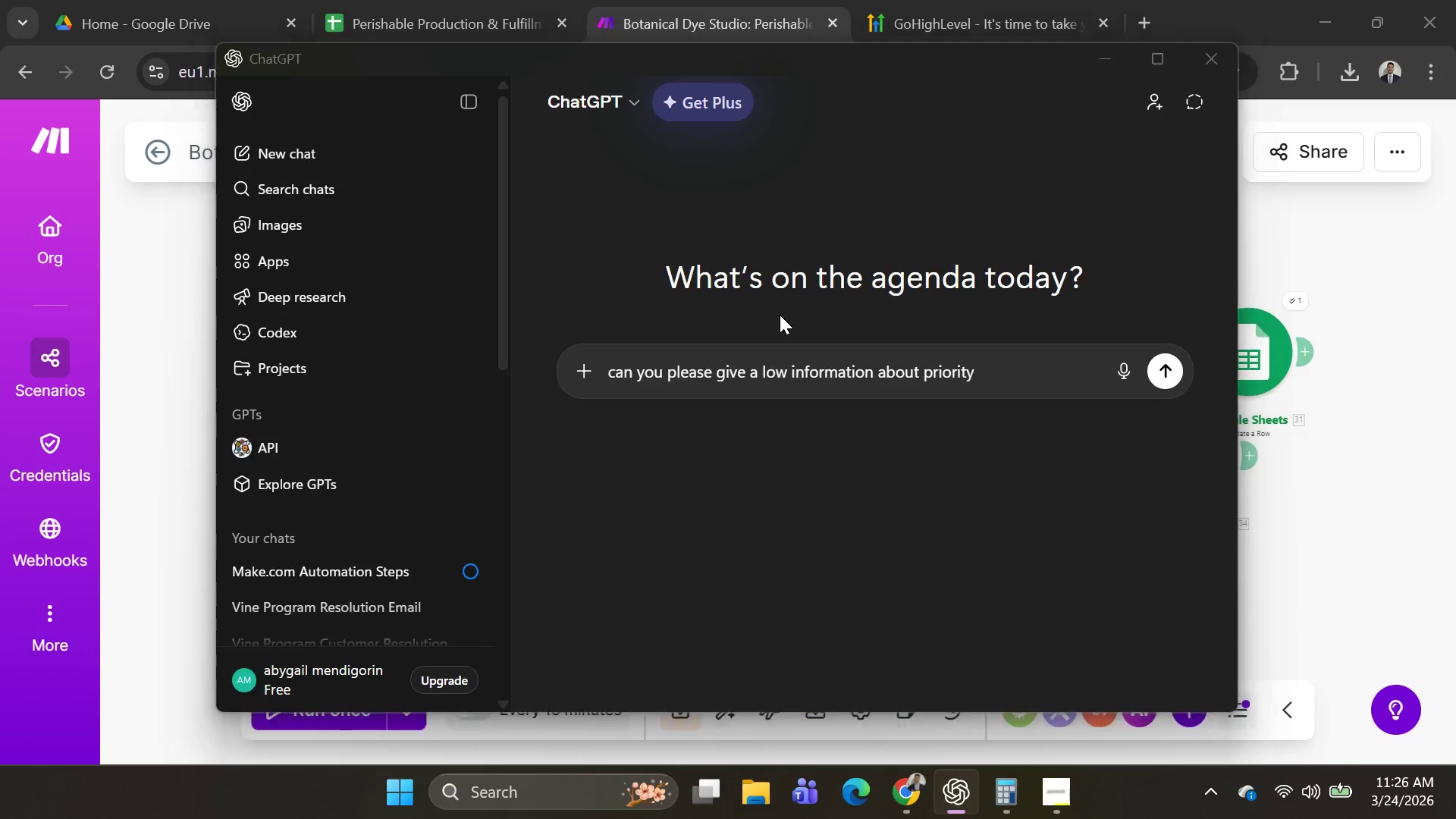 
key(Alt+Tab)
 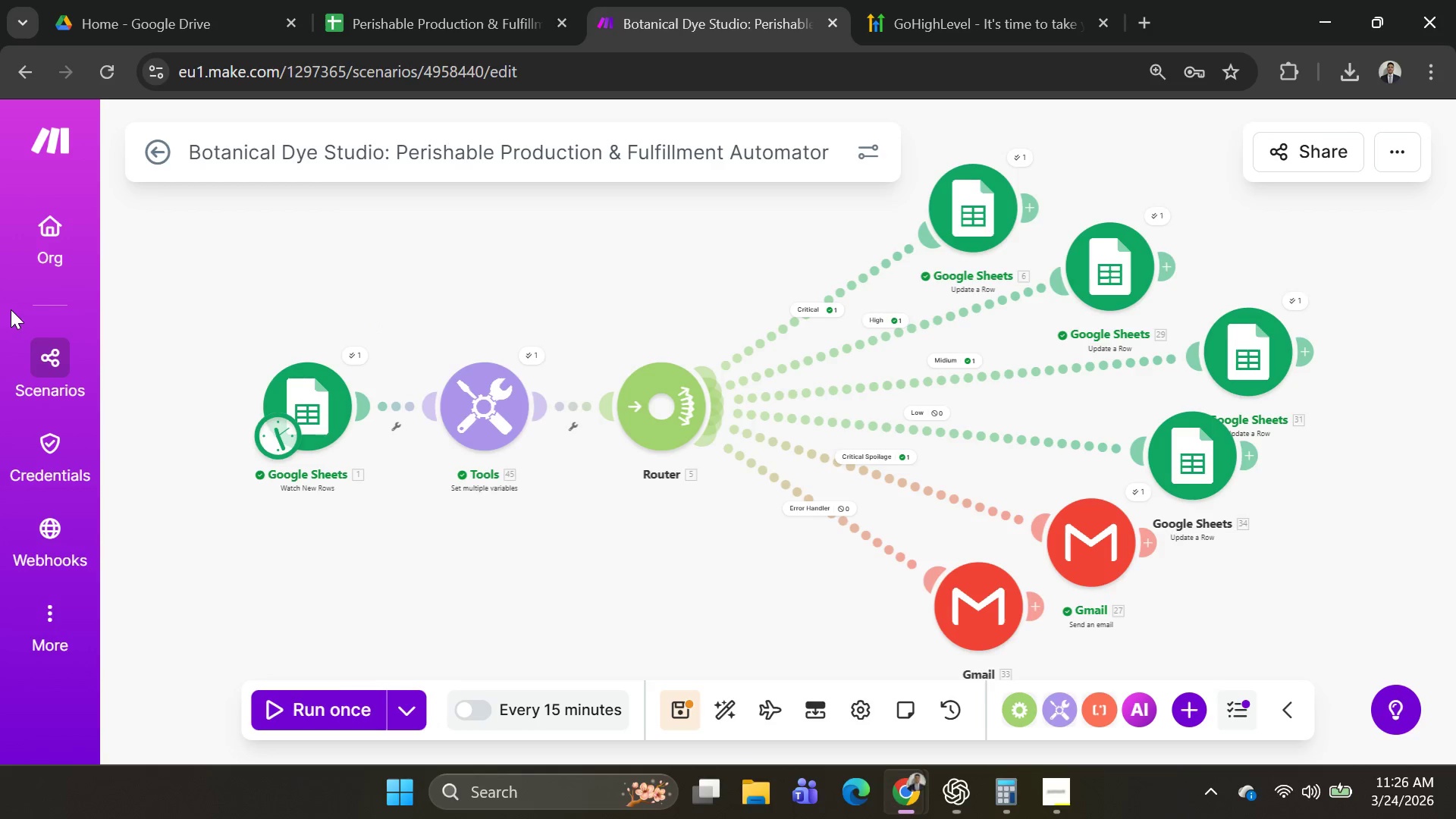 
key(Alt+AltLeft)
 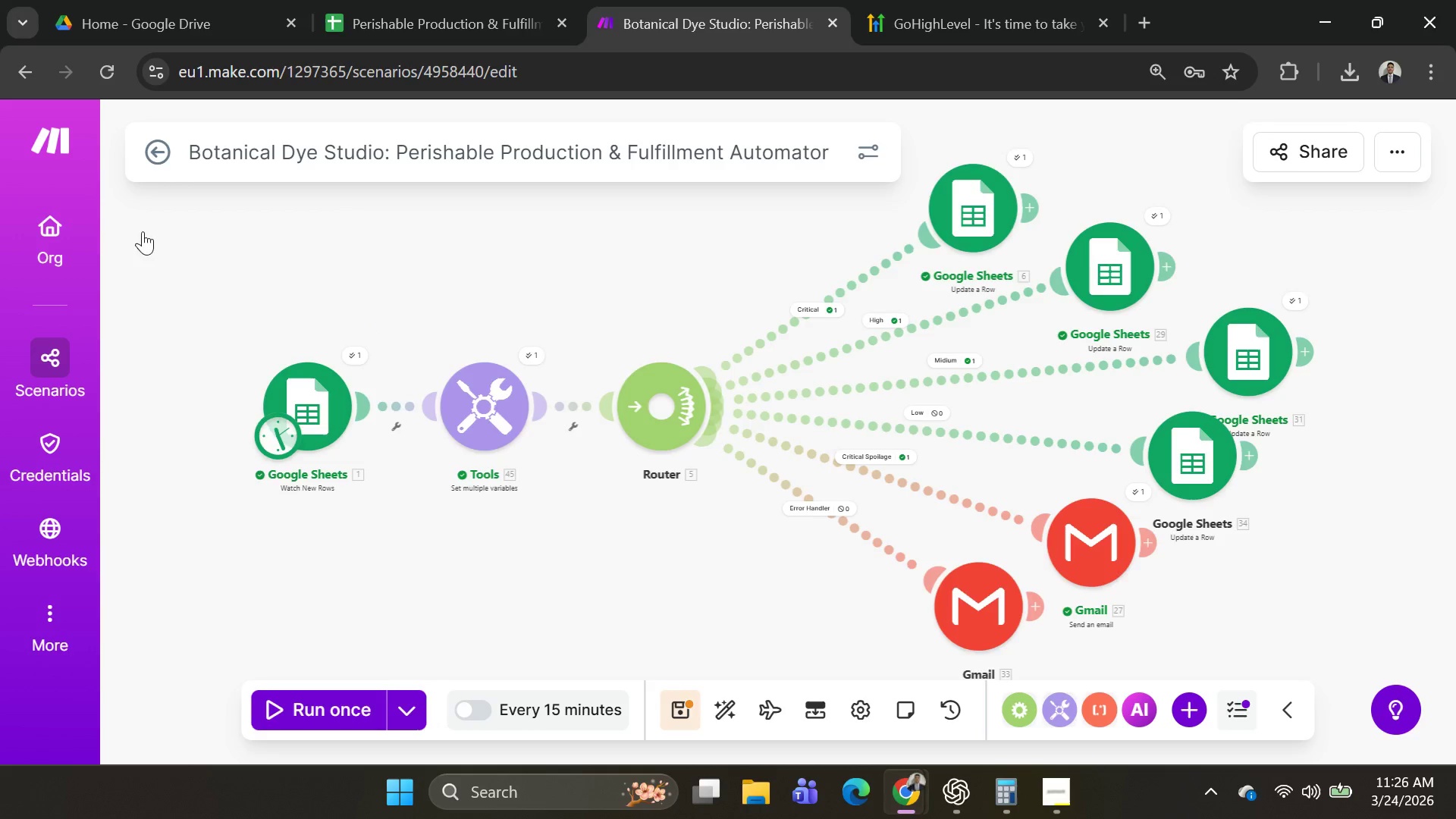 
key(Alt+Tab)
 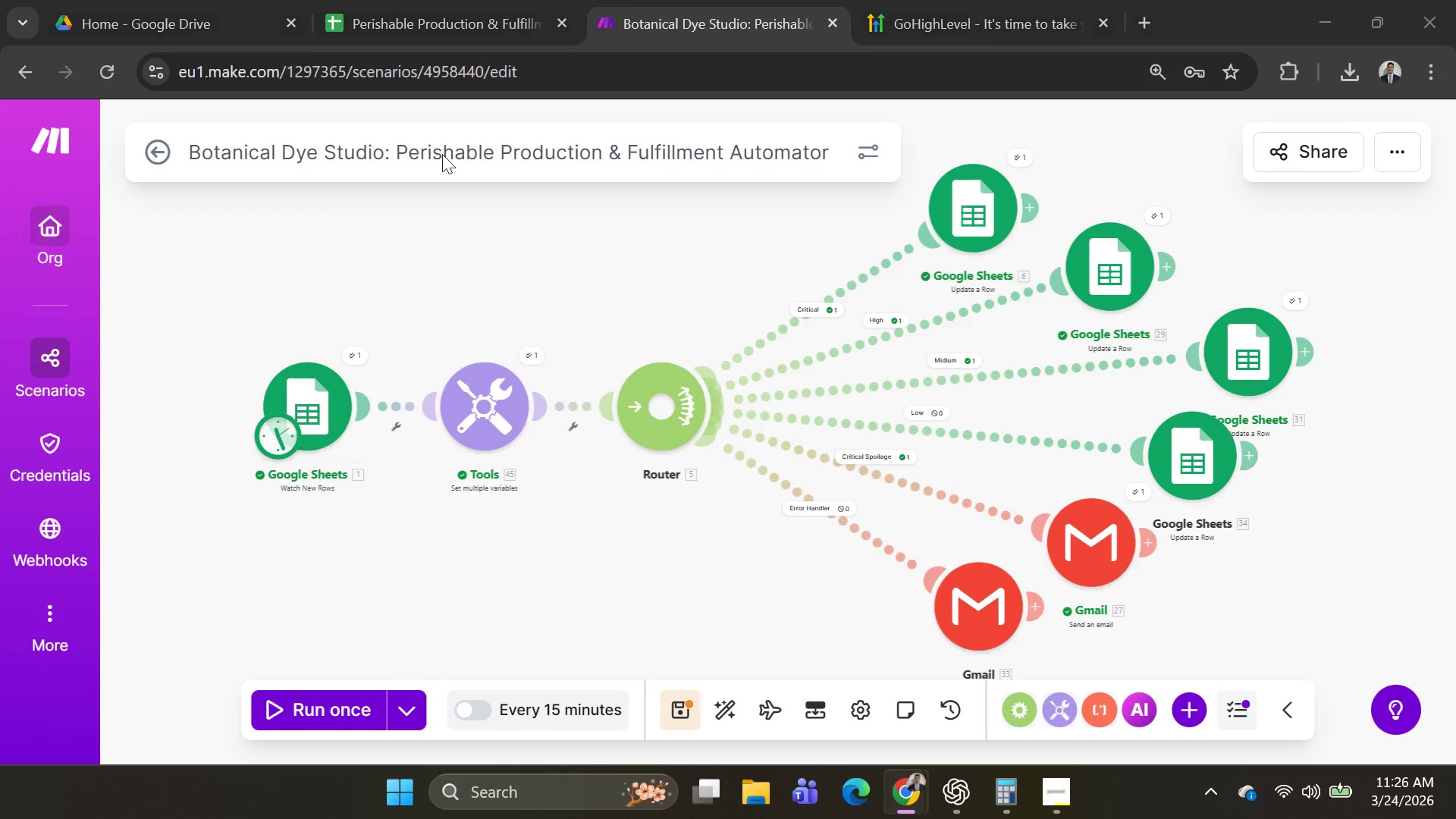 
key(Alt+AltLeft)
 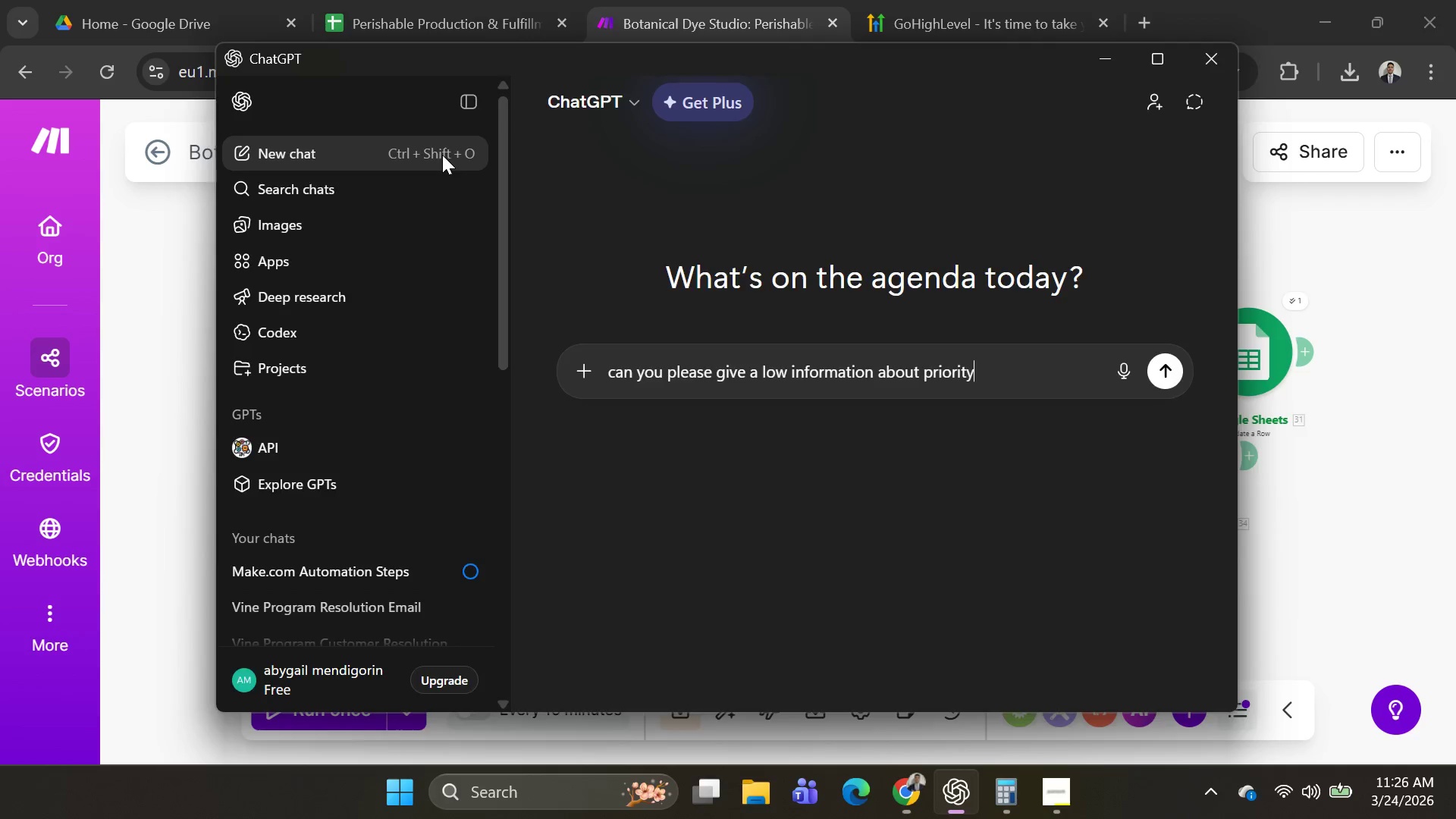 
key(Alt+Tab)
 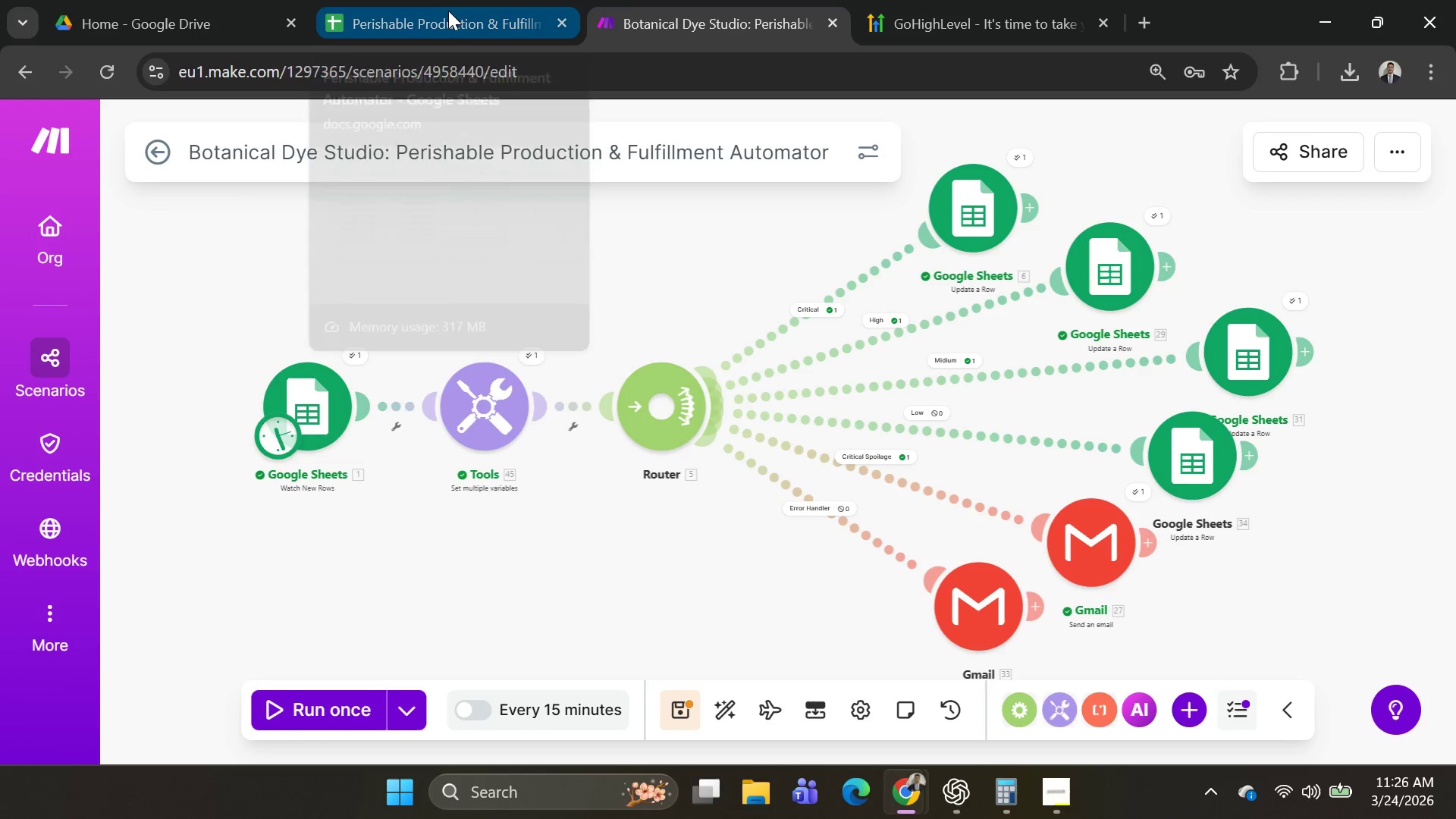 
left_click([472, 8])
 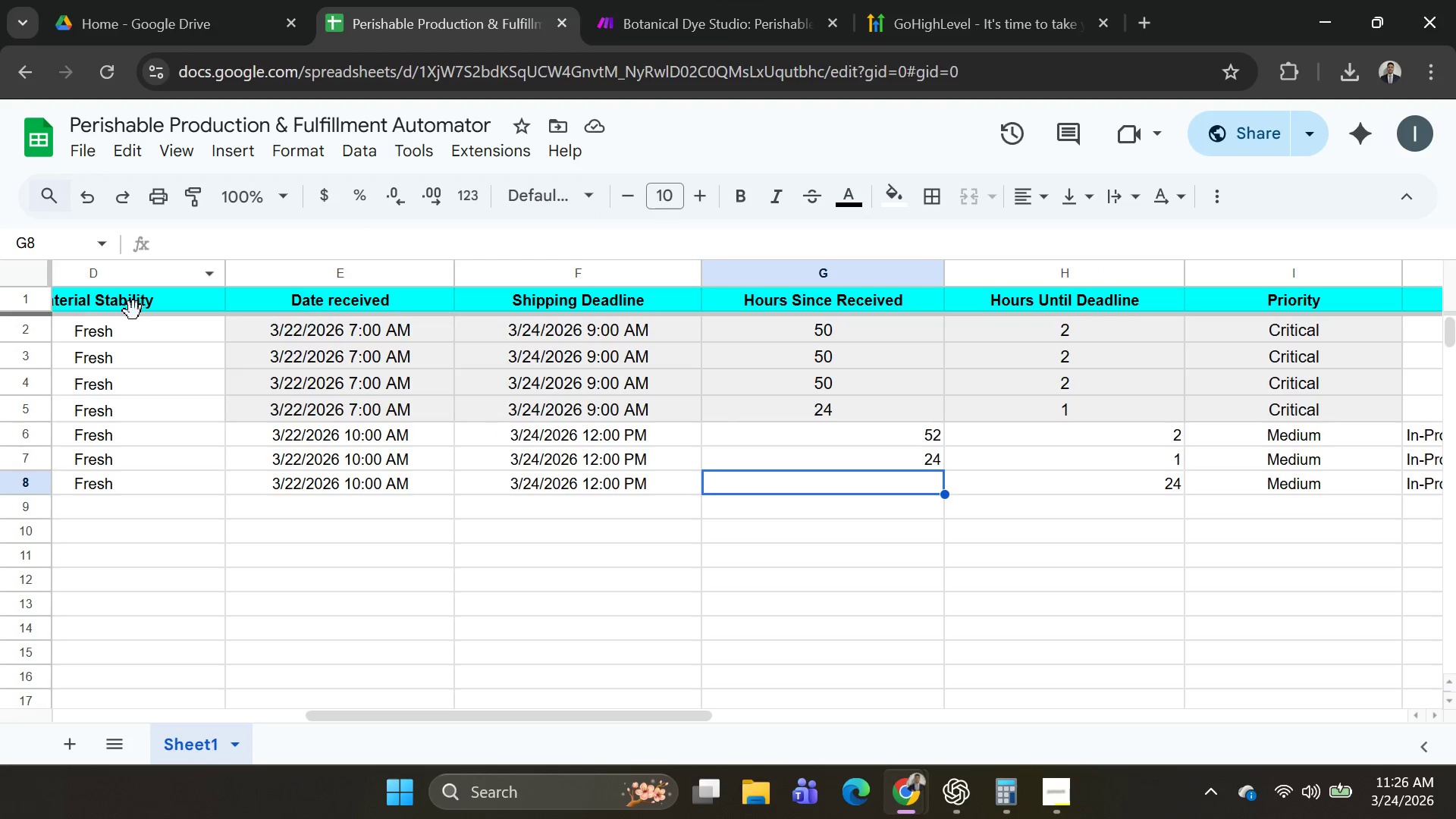 
left_click([127, 311])
 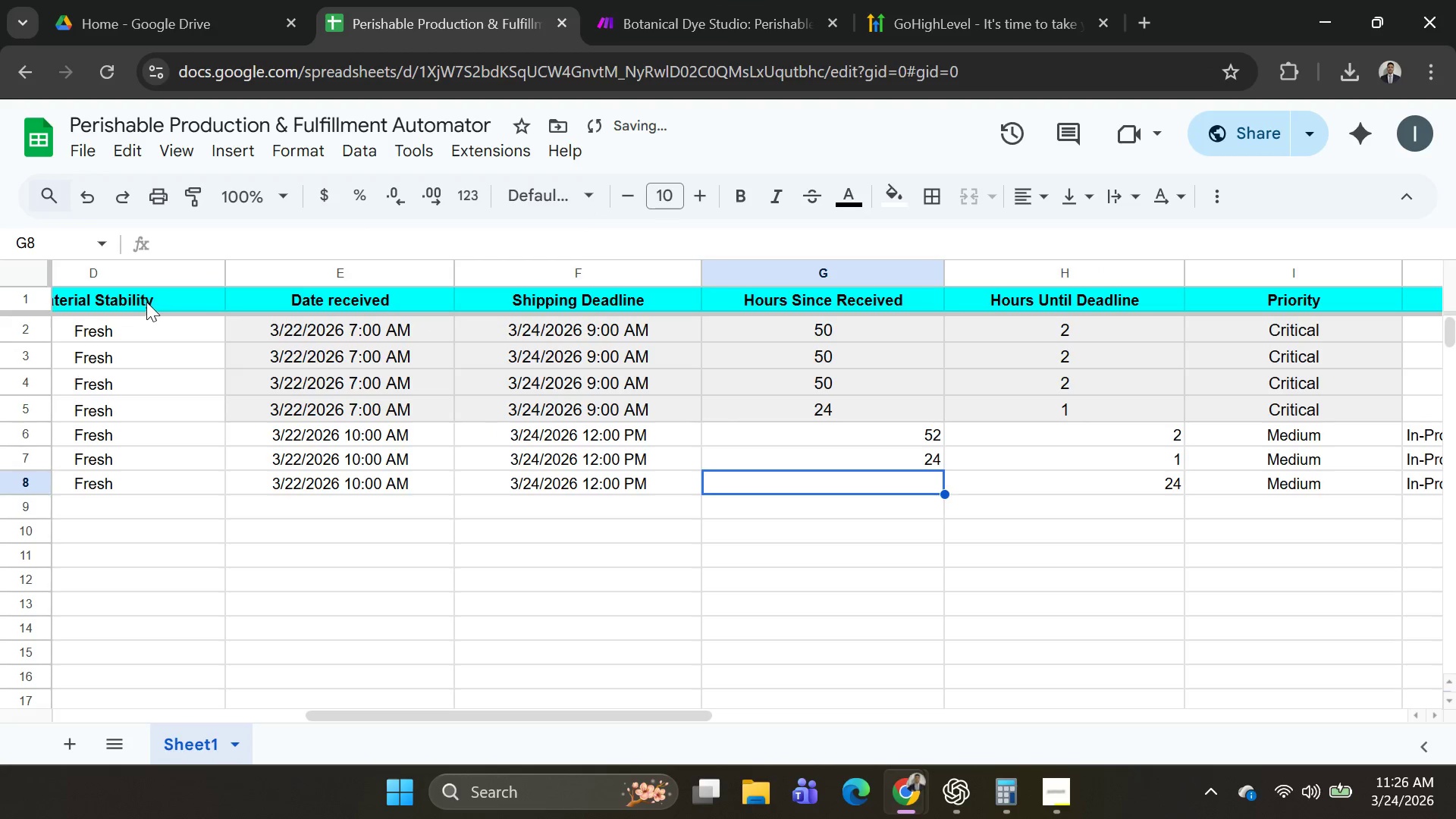 
left_click([148, 300])
 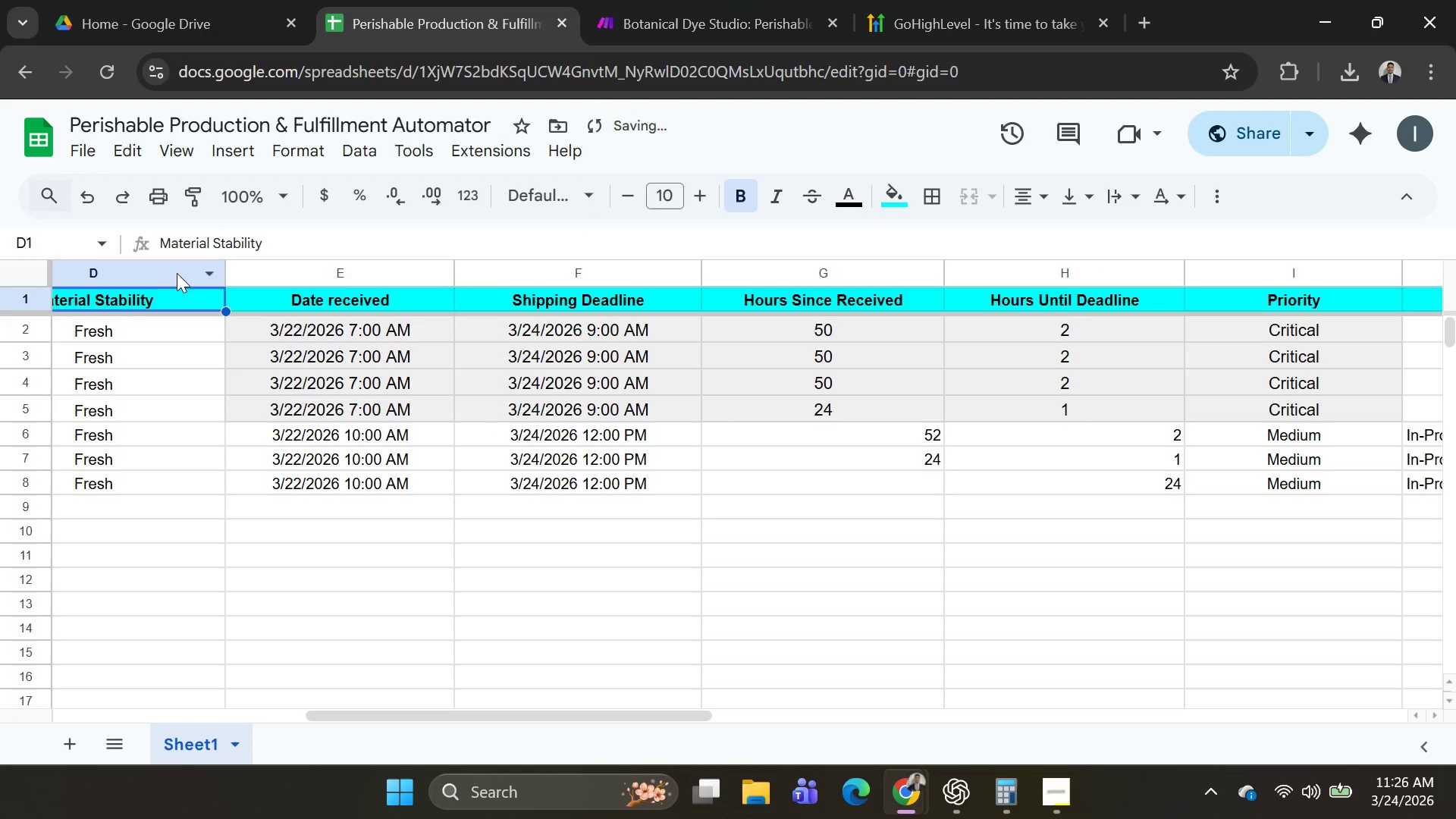 
hold_key(key=ArrowLeft, duration=0.98)
 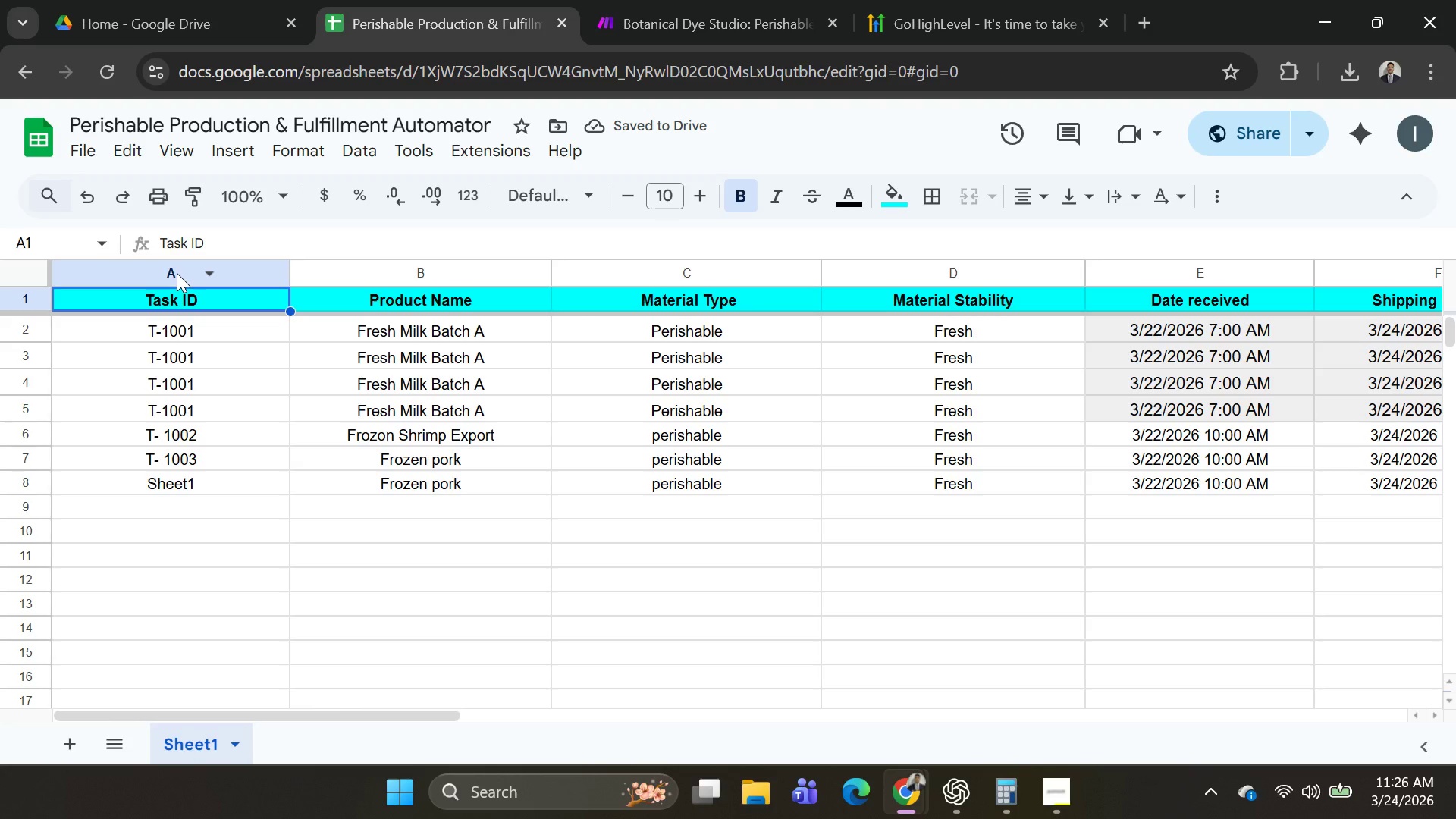 
key(Shift+ArrowRight)
 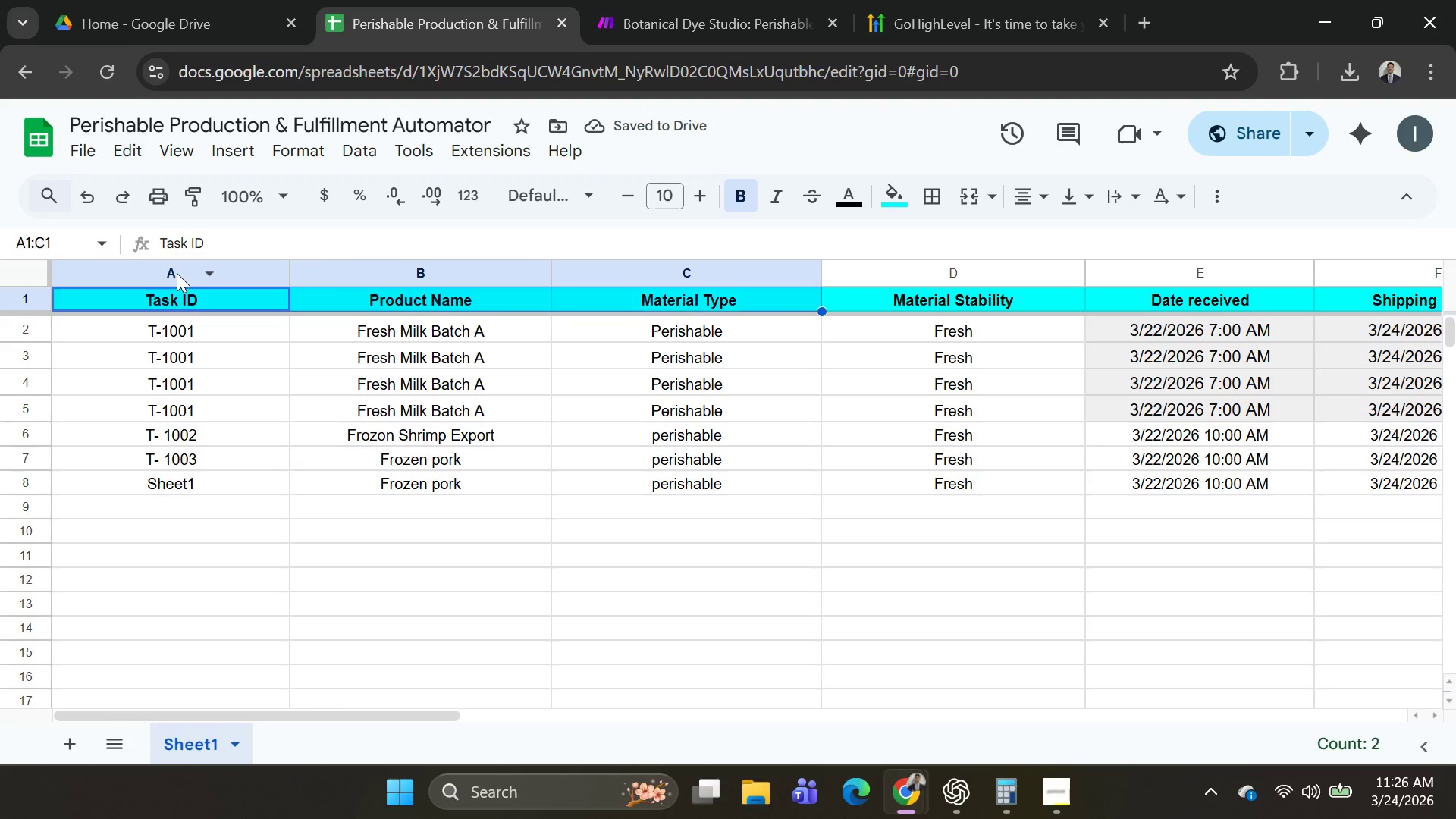 
key(Shift+ArrowRight)
 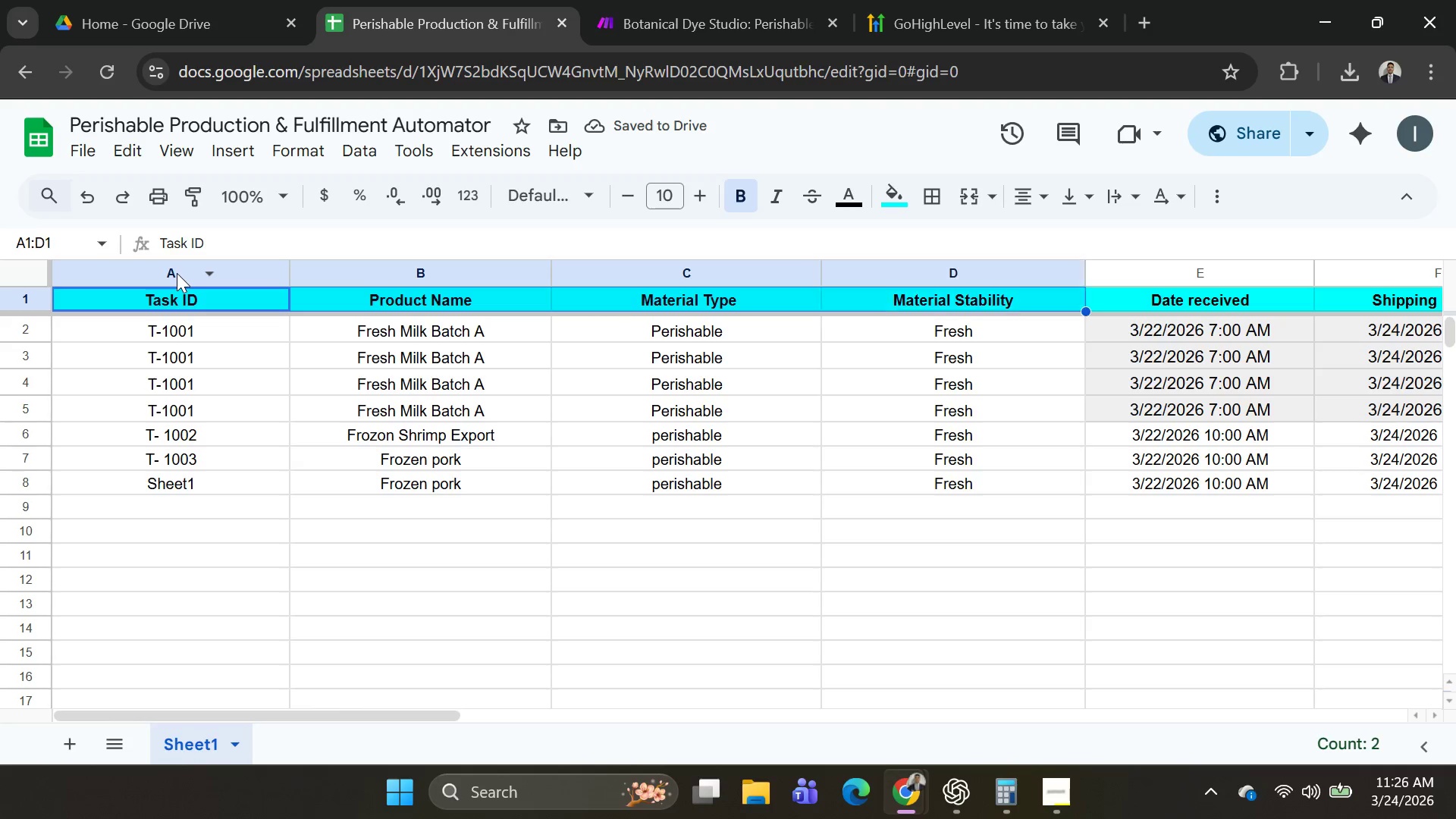 
key(Shift+ArrowRight)
 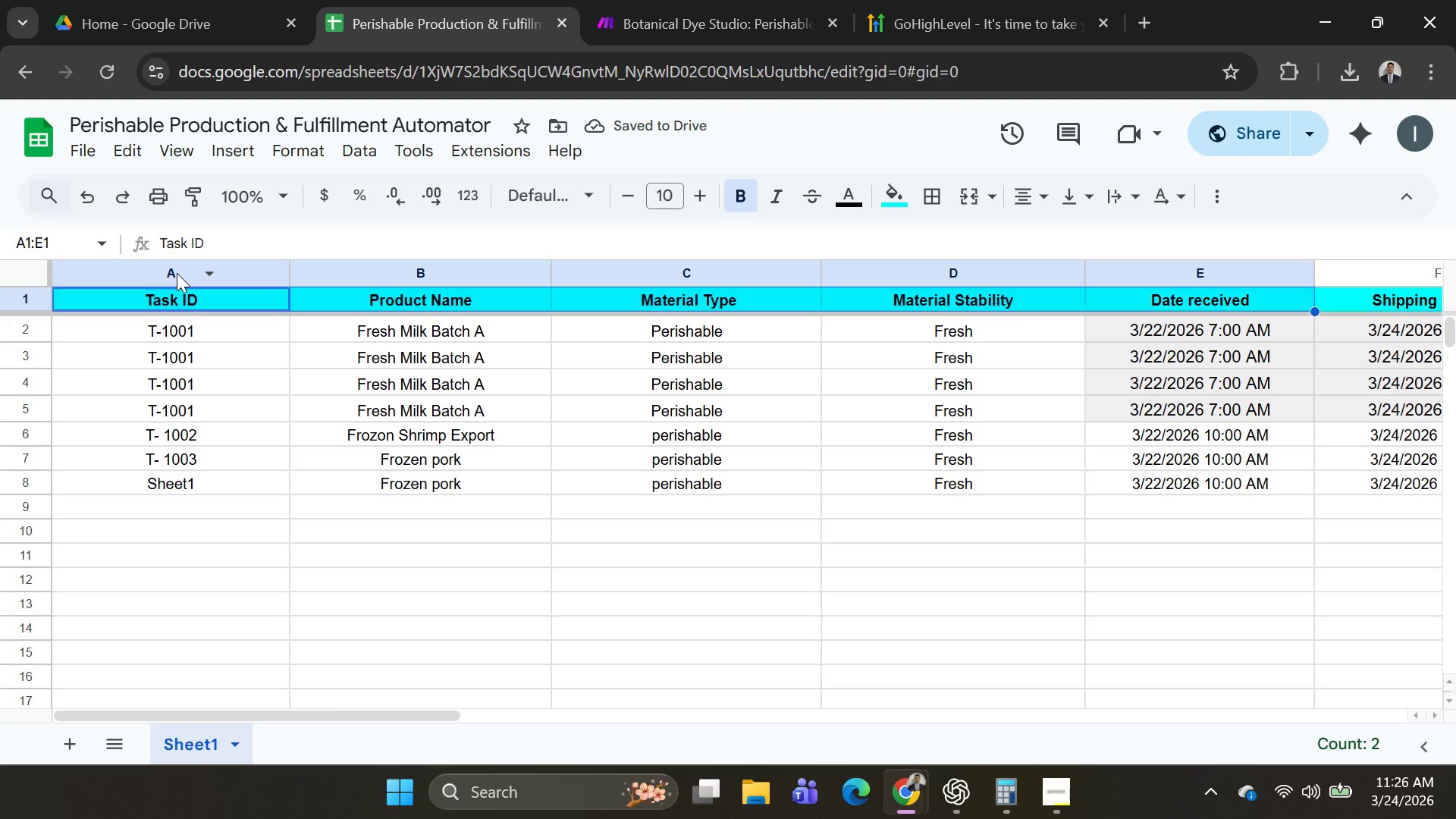 
key(Shift+ArrowRight)
 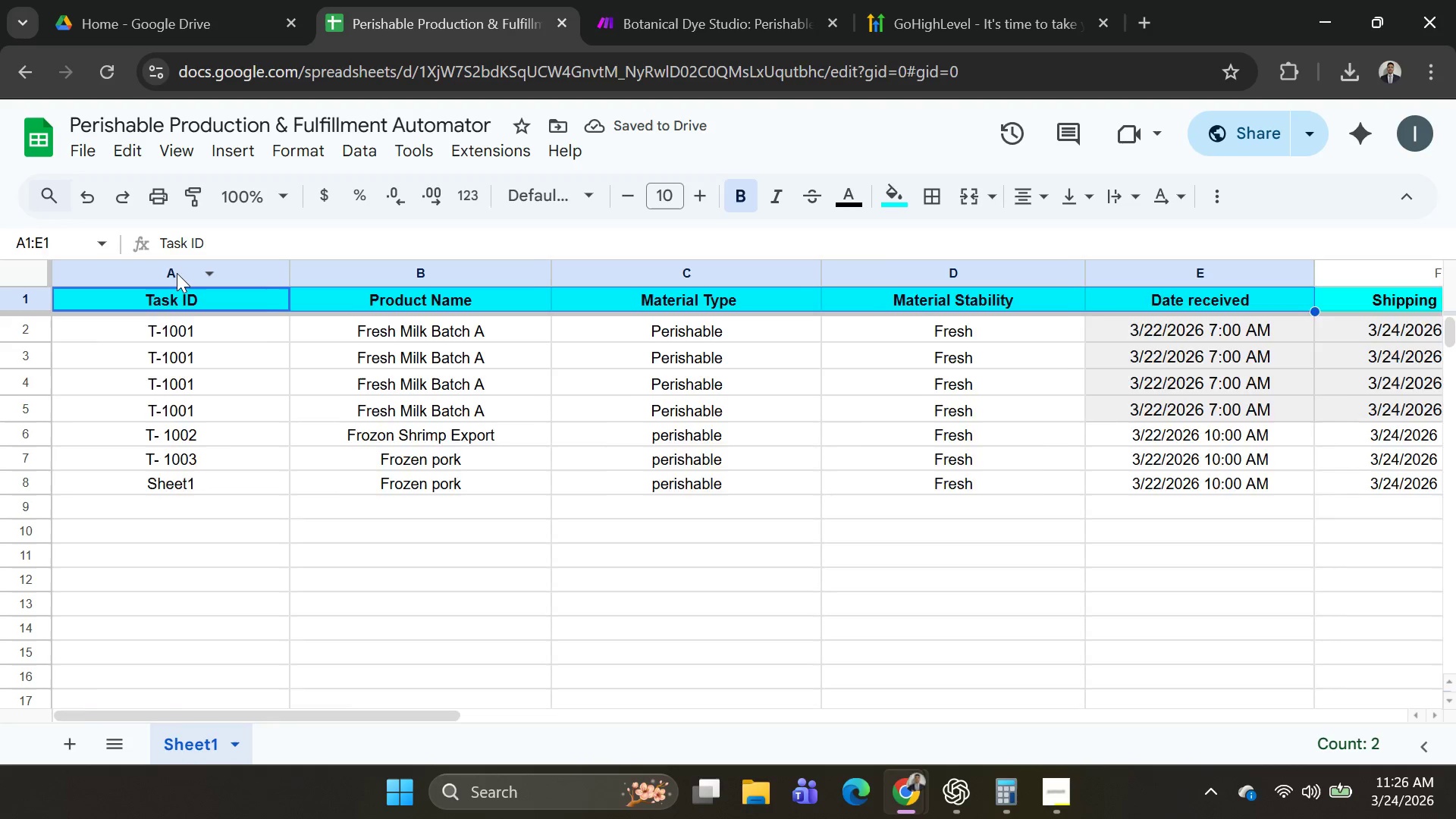 
key(Shift+ArrowRight)
 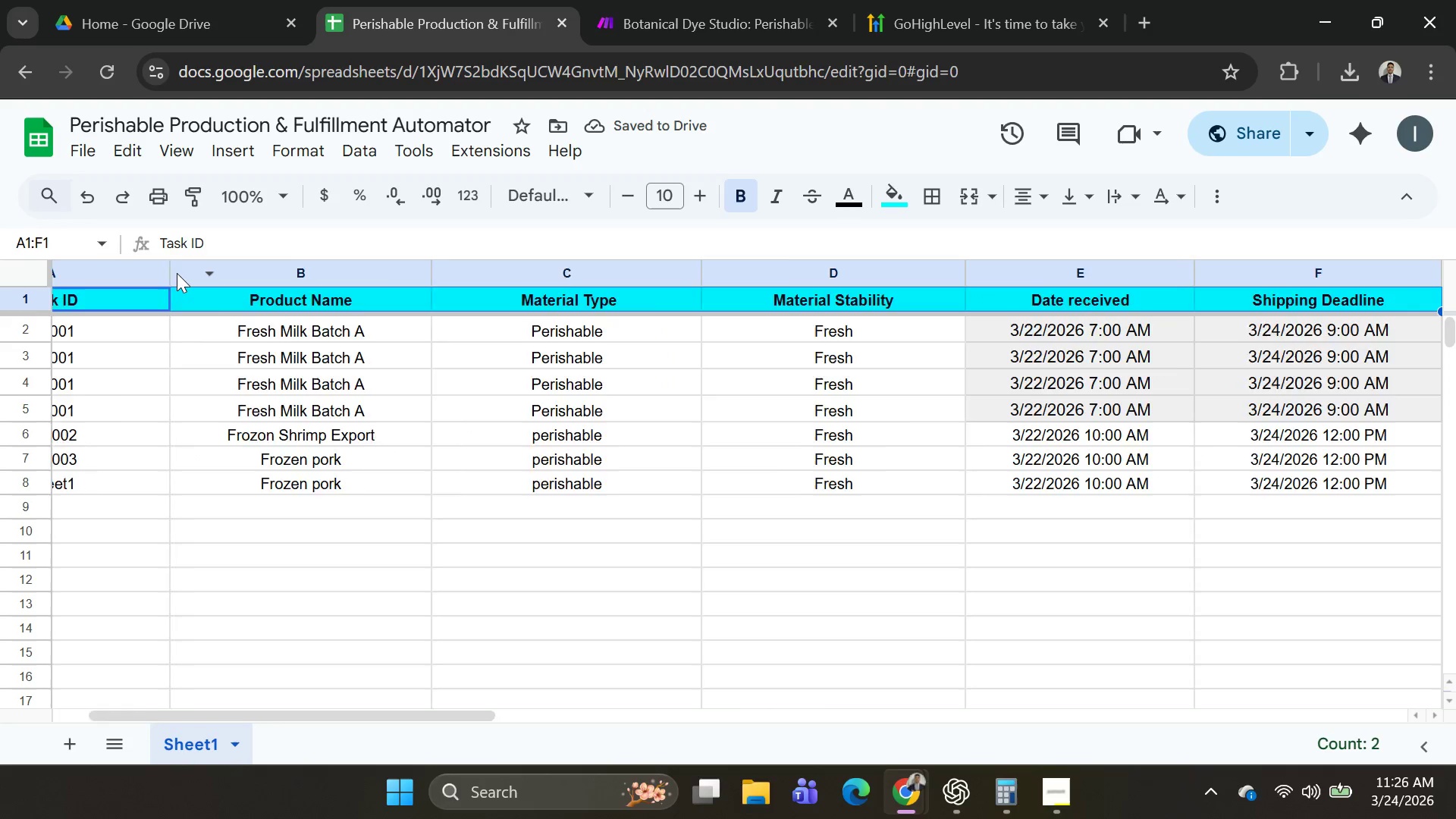 
key(Shift+ArrowRight)
 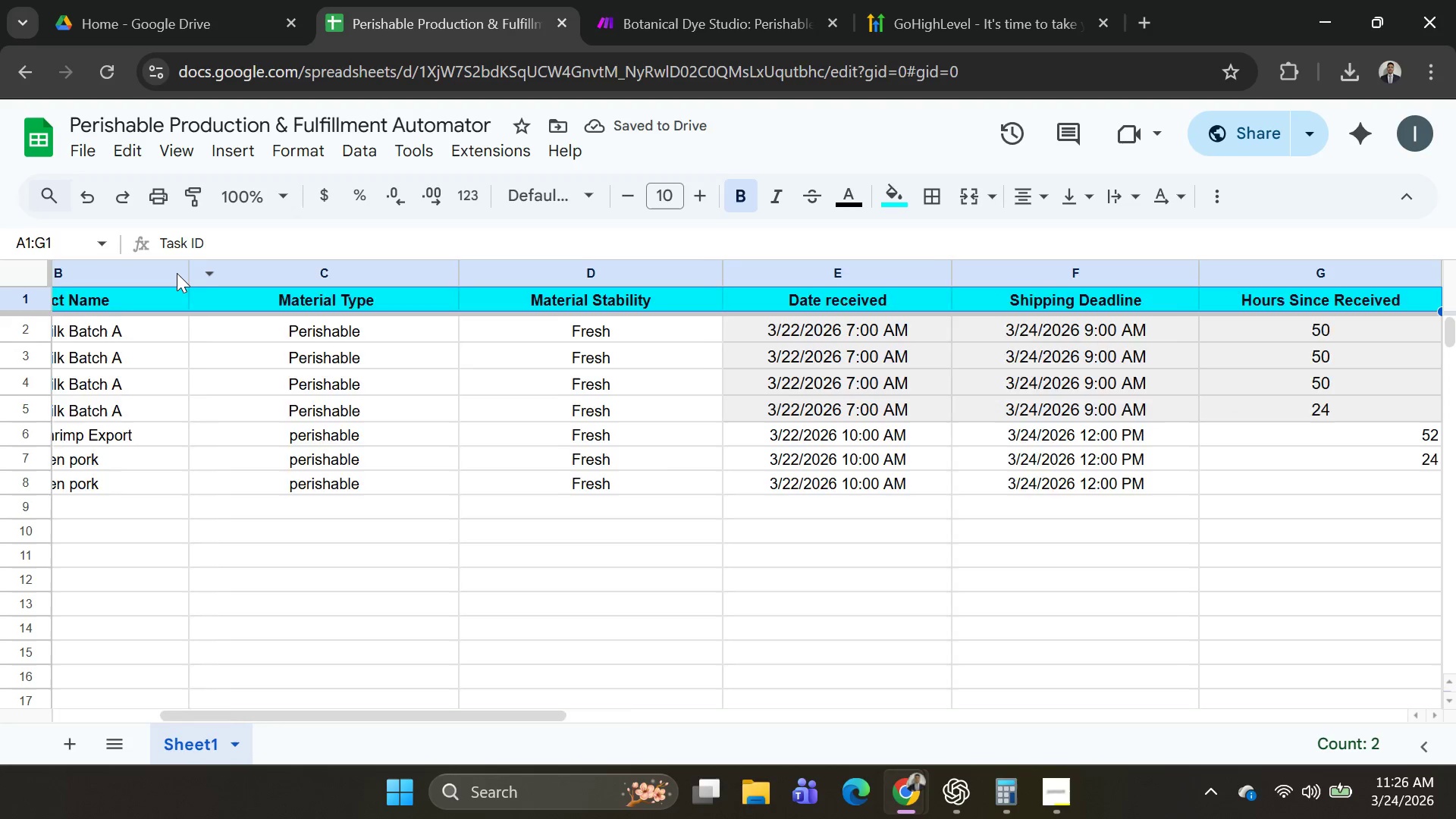 
key(Shift+ArrowRight)
 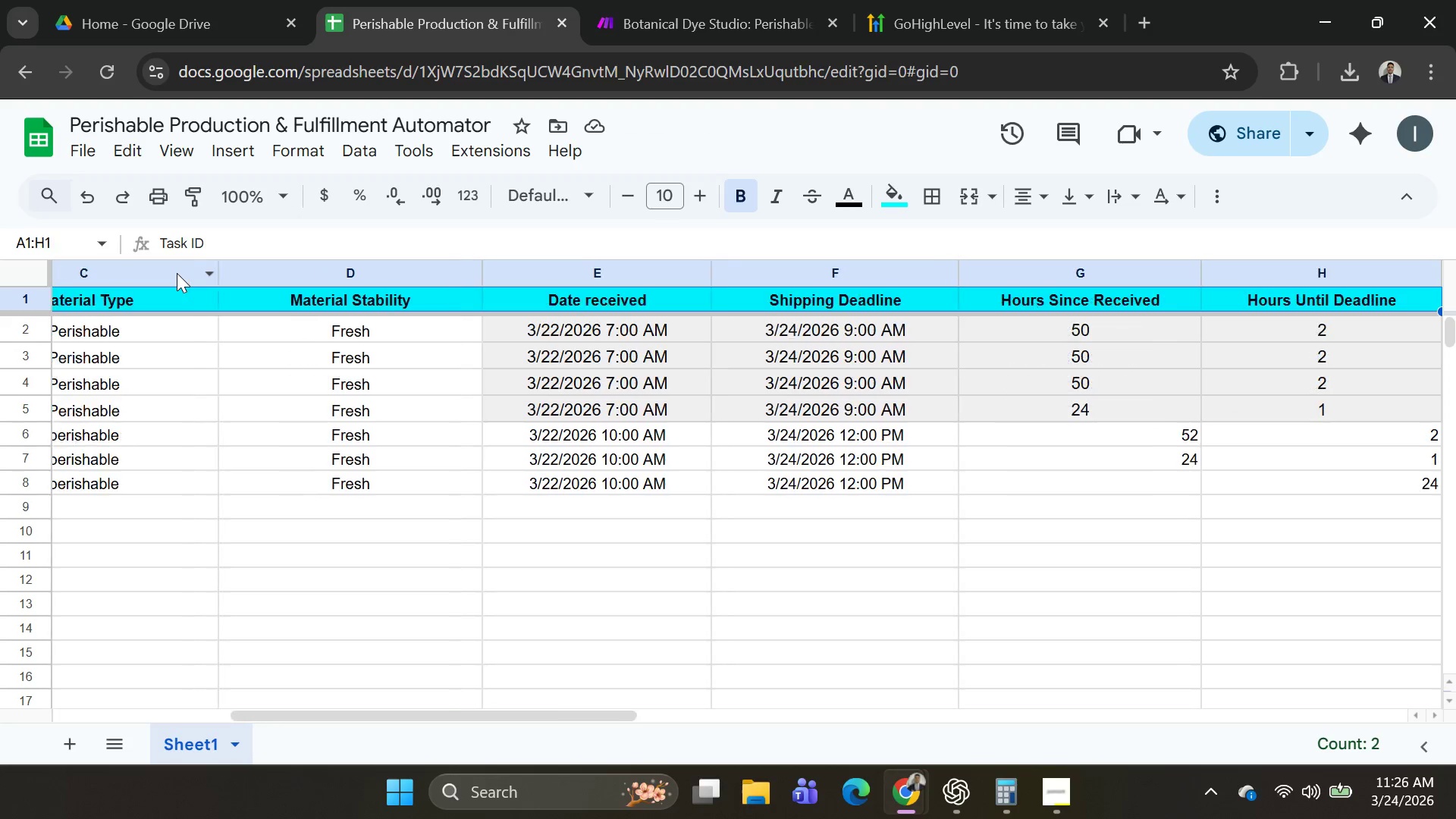 
key(Shift+ArrowRight)
 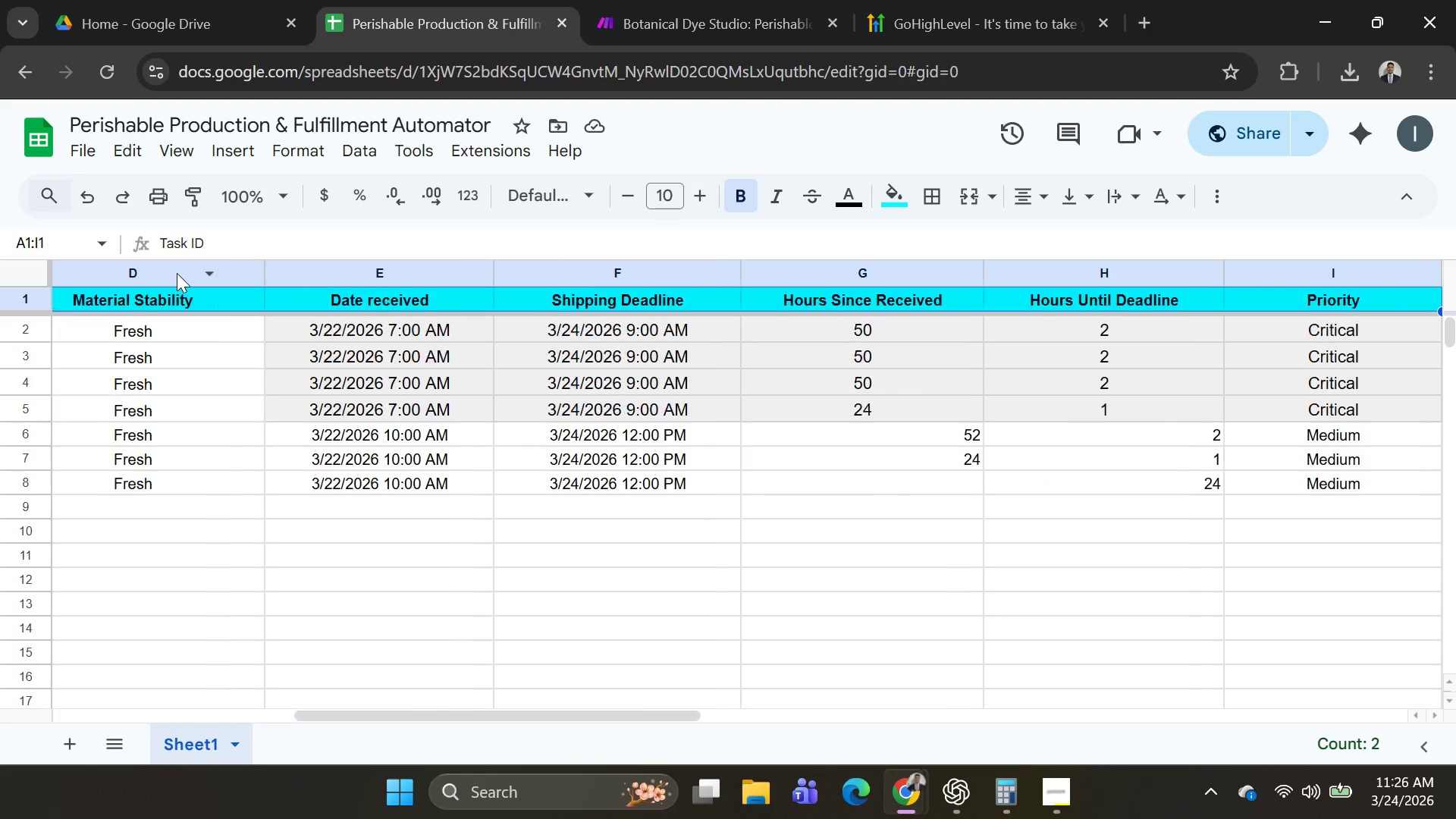 
key(Shift+ArrowRight)
 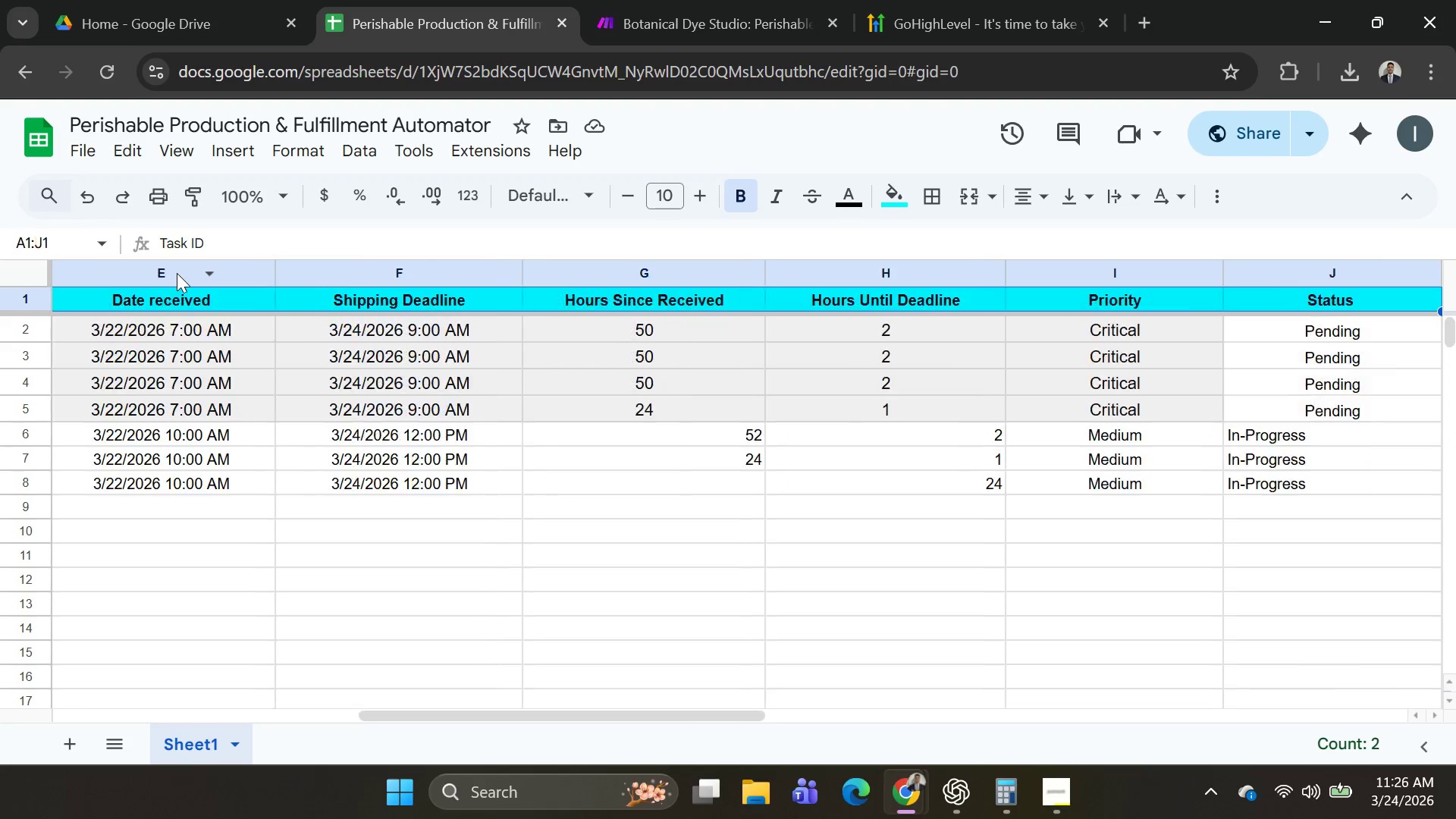 
key(Shift+ArrowRight)
 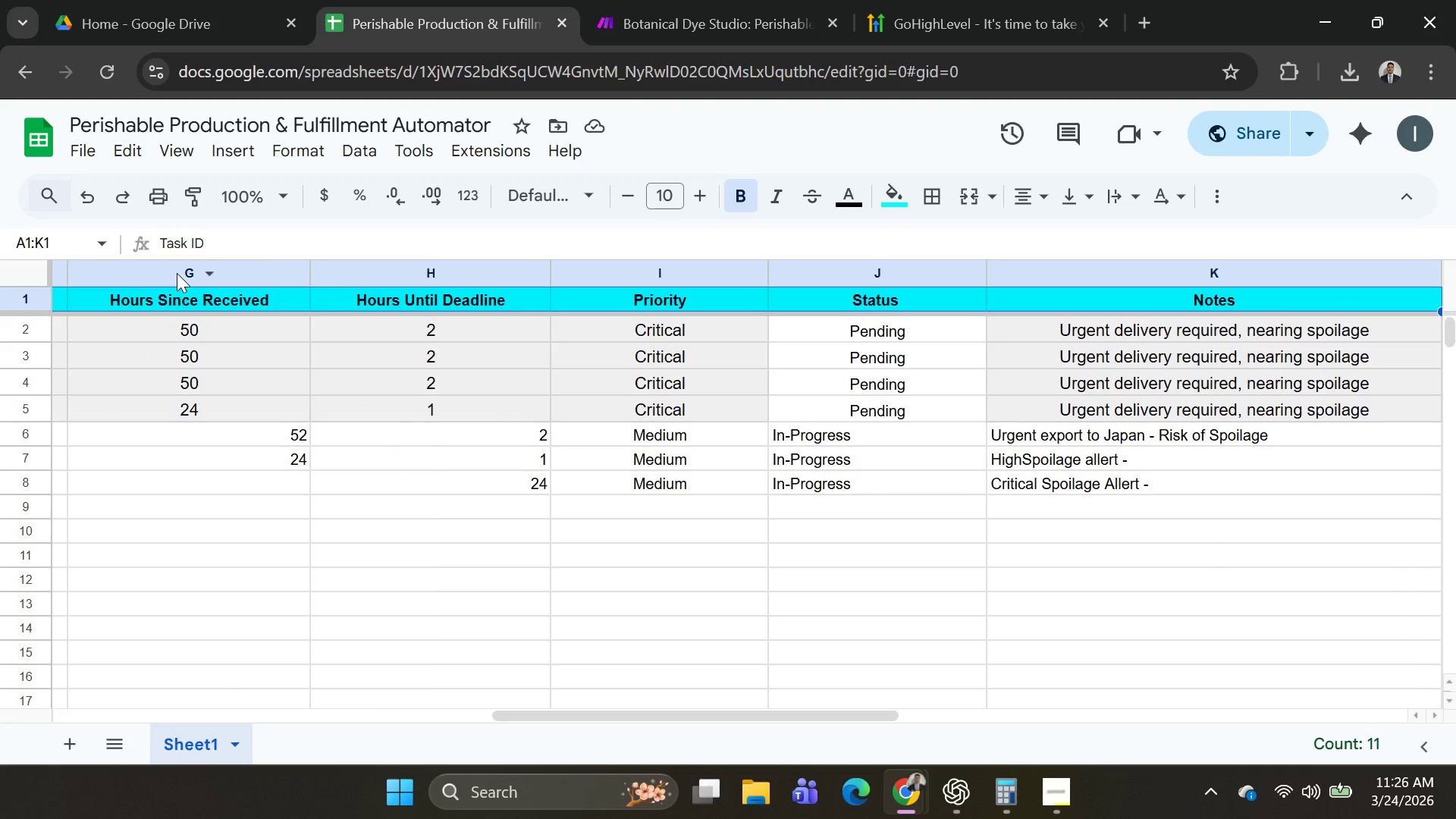 
key(Shift+ArrowRight)
 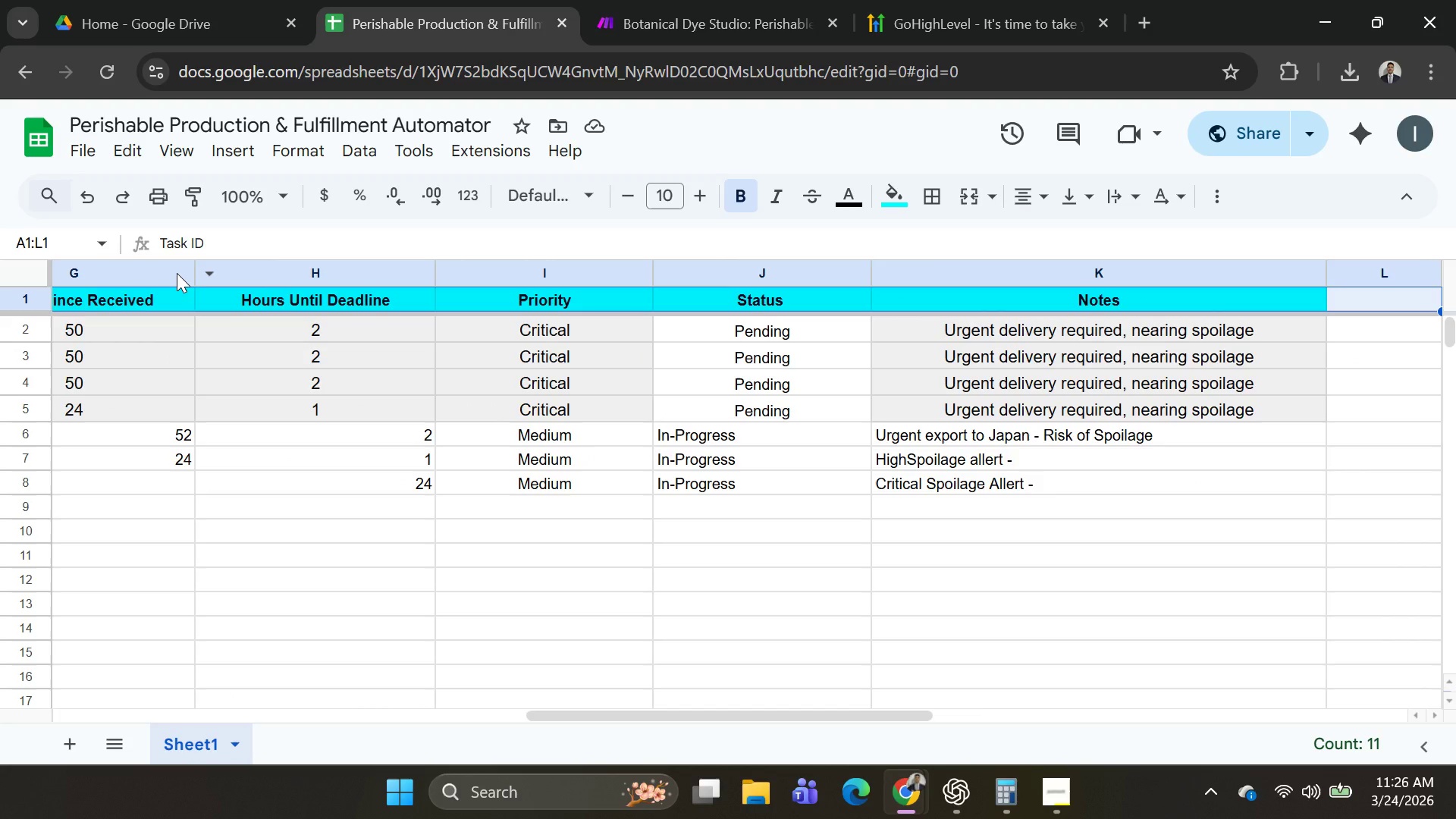 
key(Shift+ArrowLeft)
 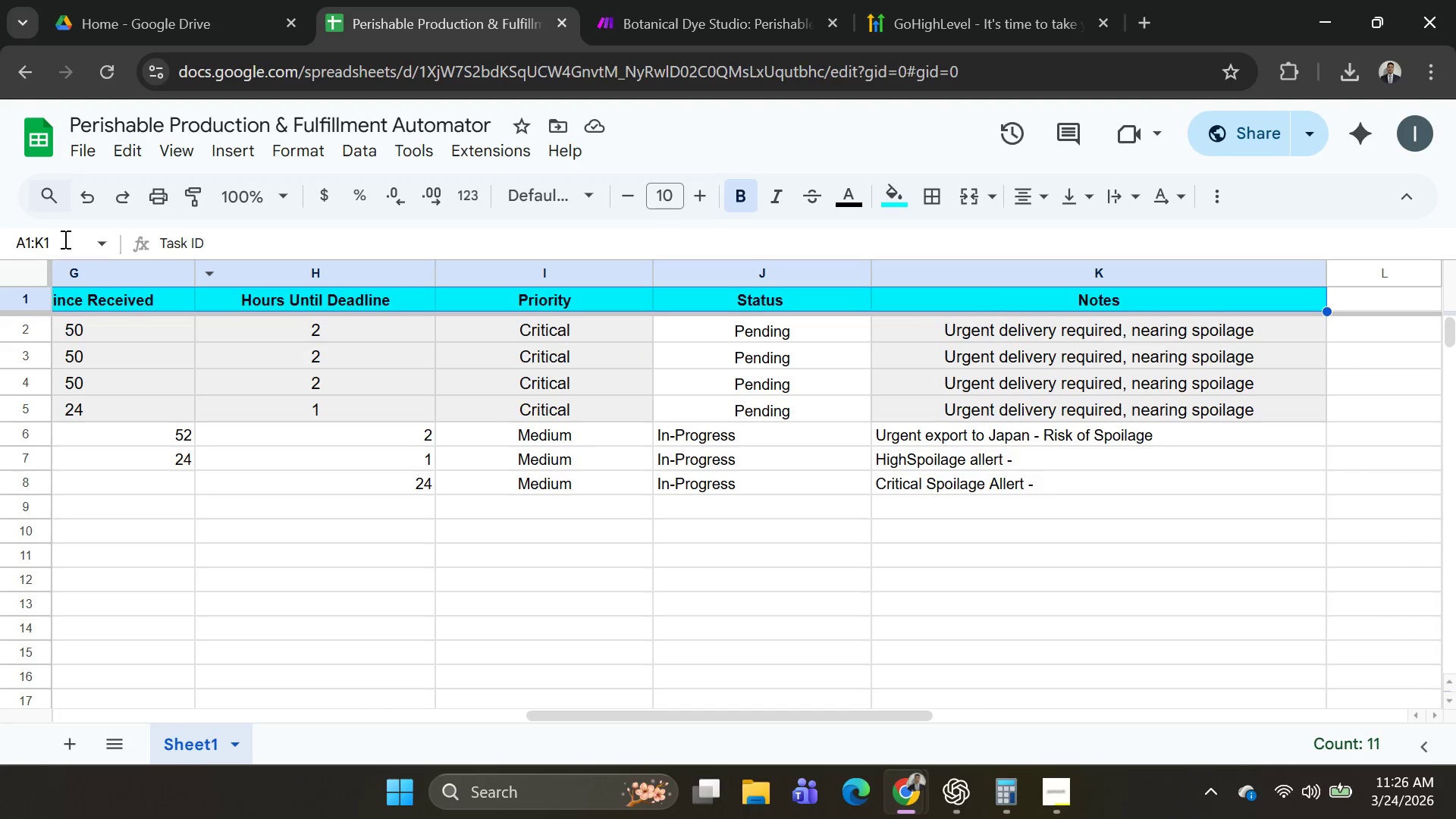 
key(Control+C)
 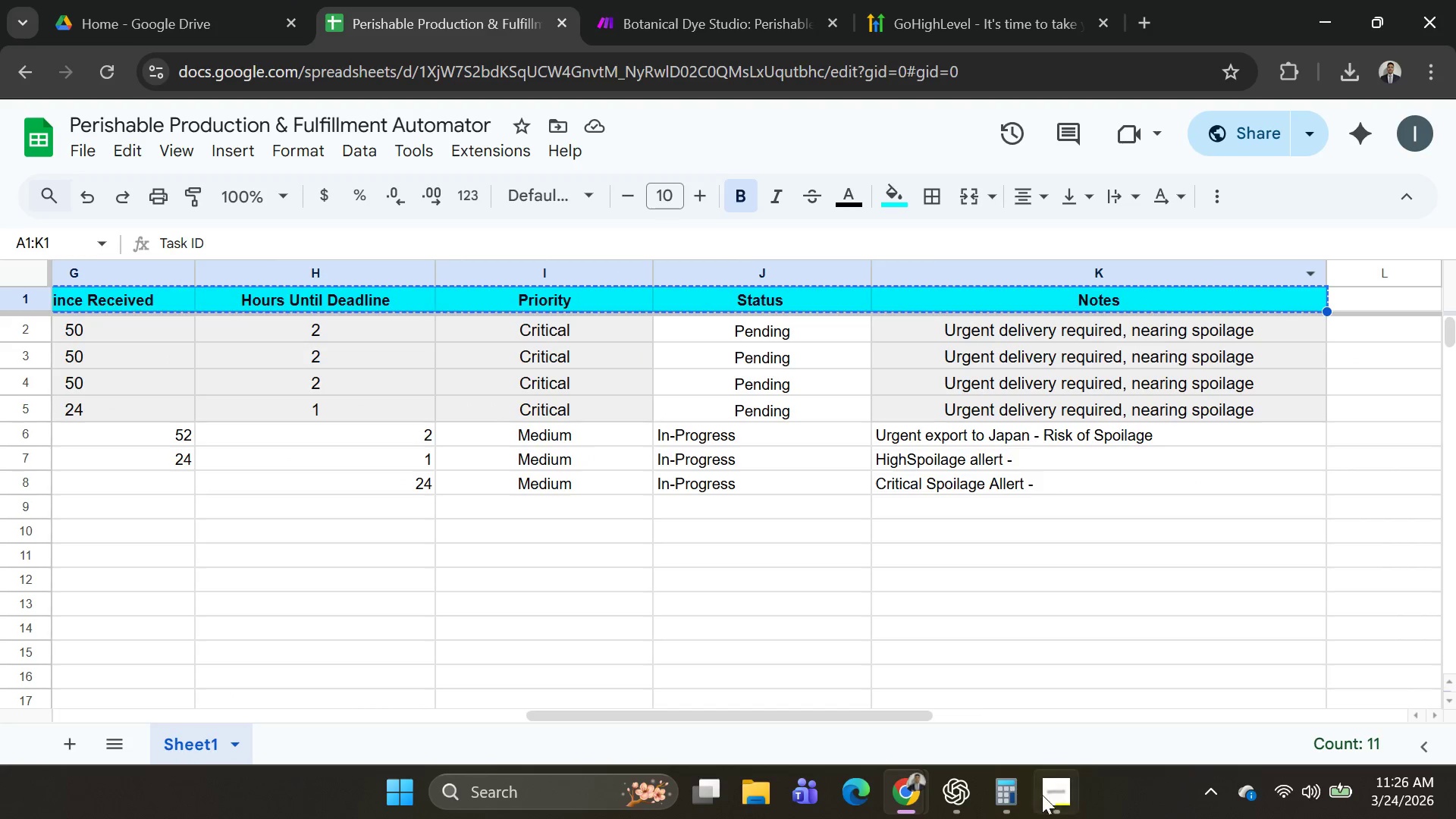 
left_click([962, 794])
 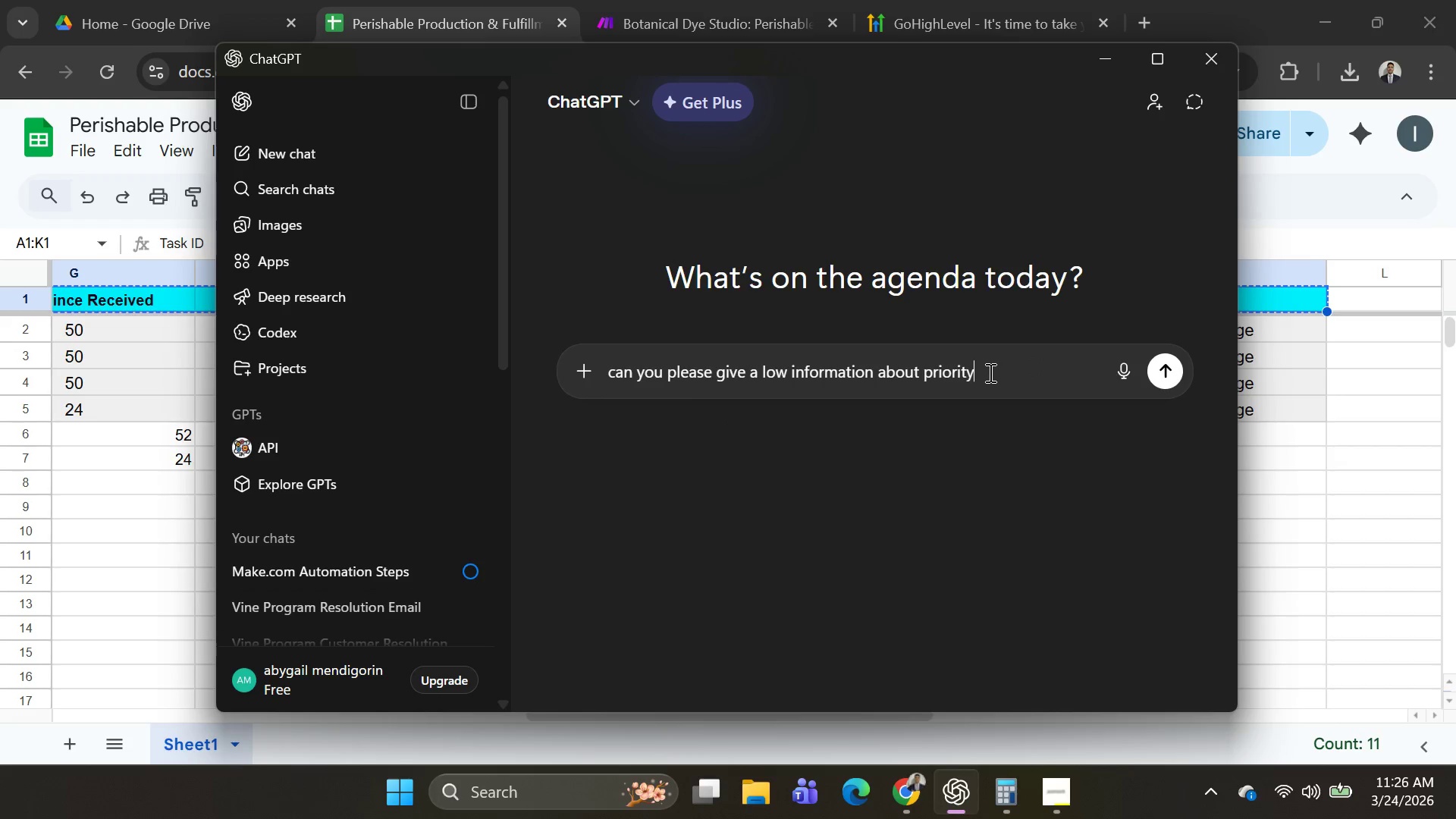 
key(Shift+Enter)
 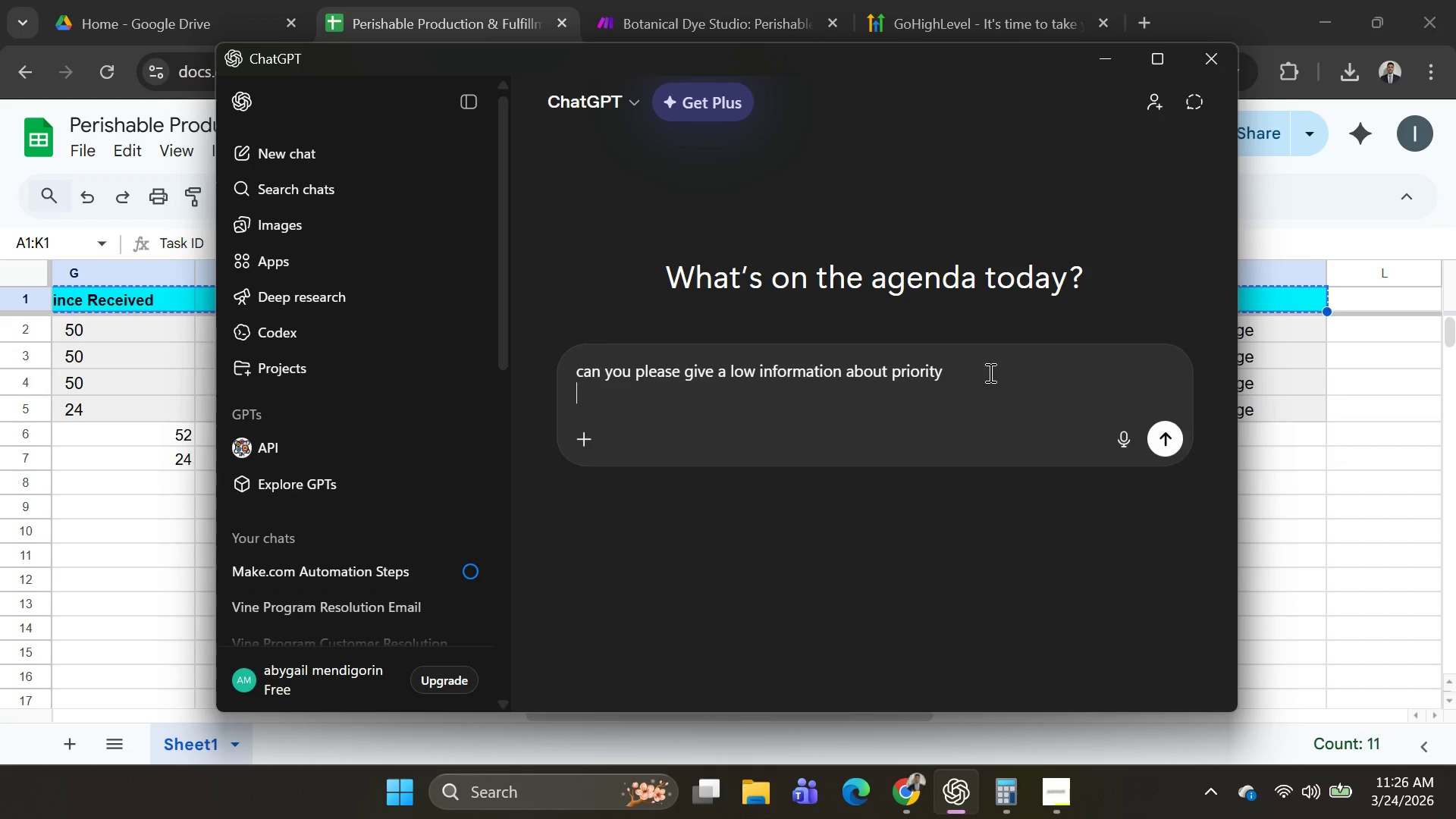 
key(Control+Shift+V)
 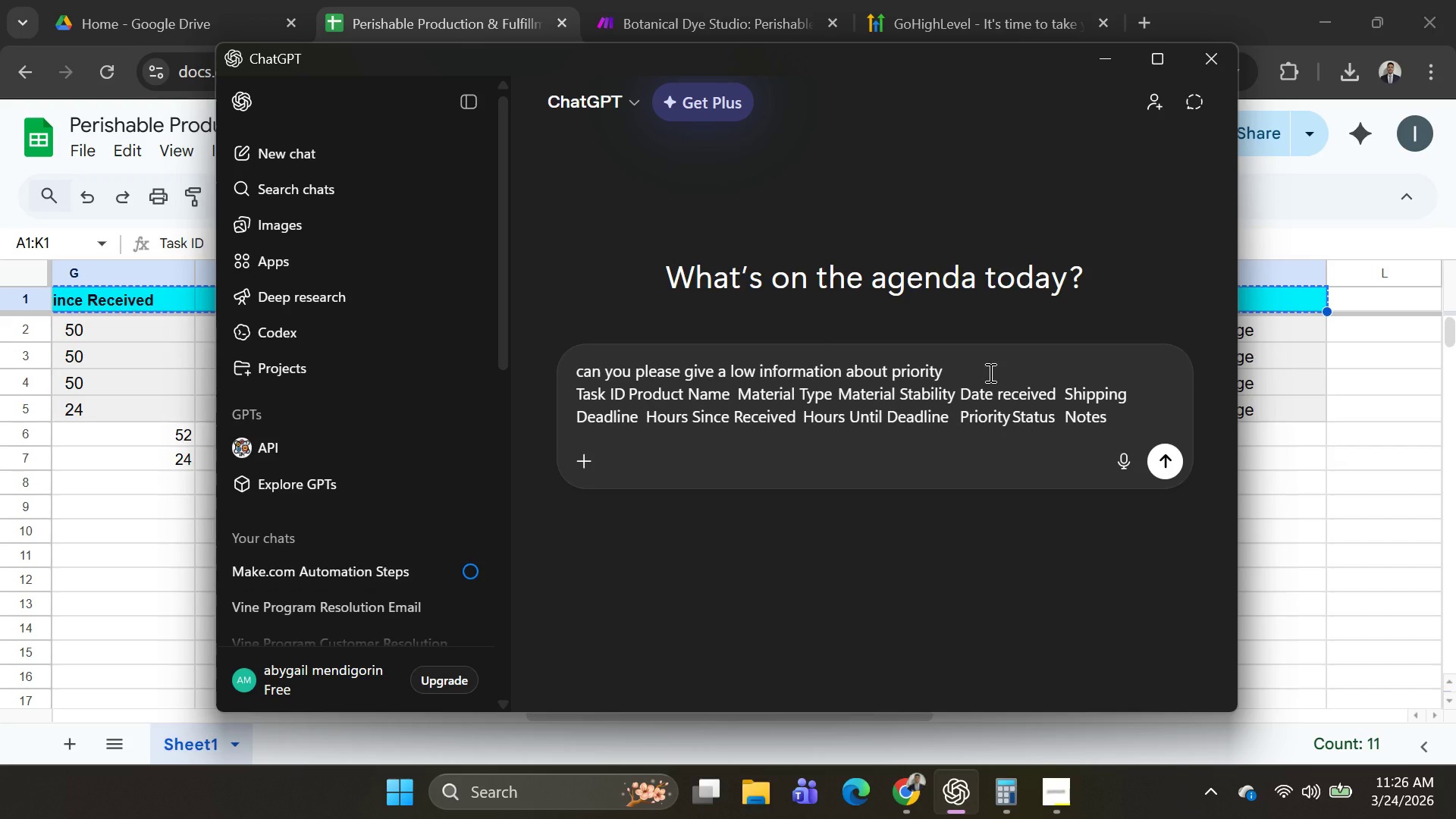 
key(Enter)
 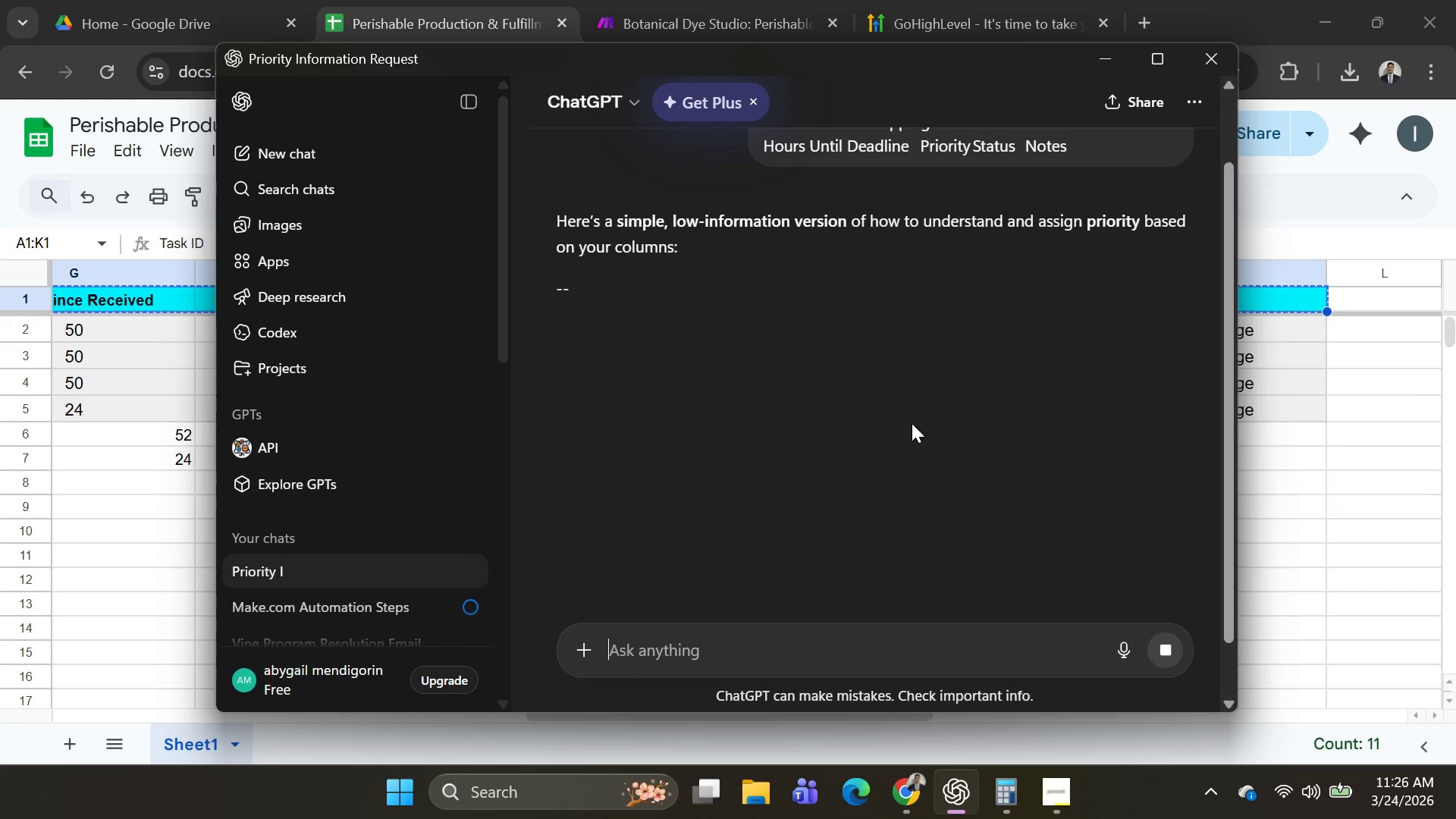 
scroll: coordinate [931, 339], scroll_direction: down, amount: 16.0
 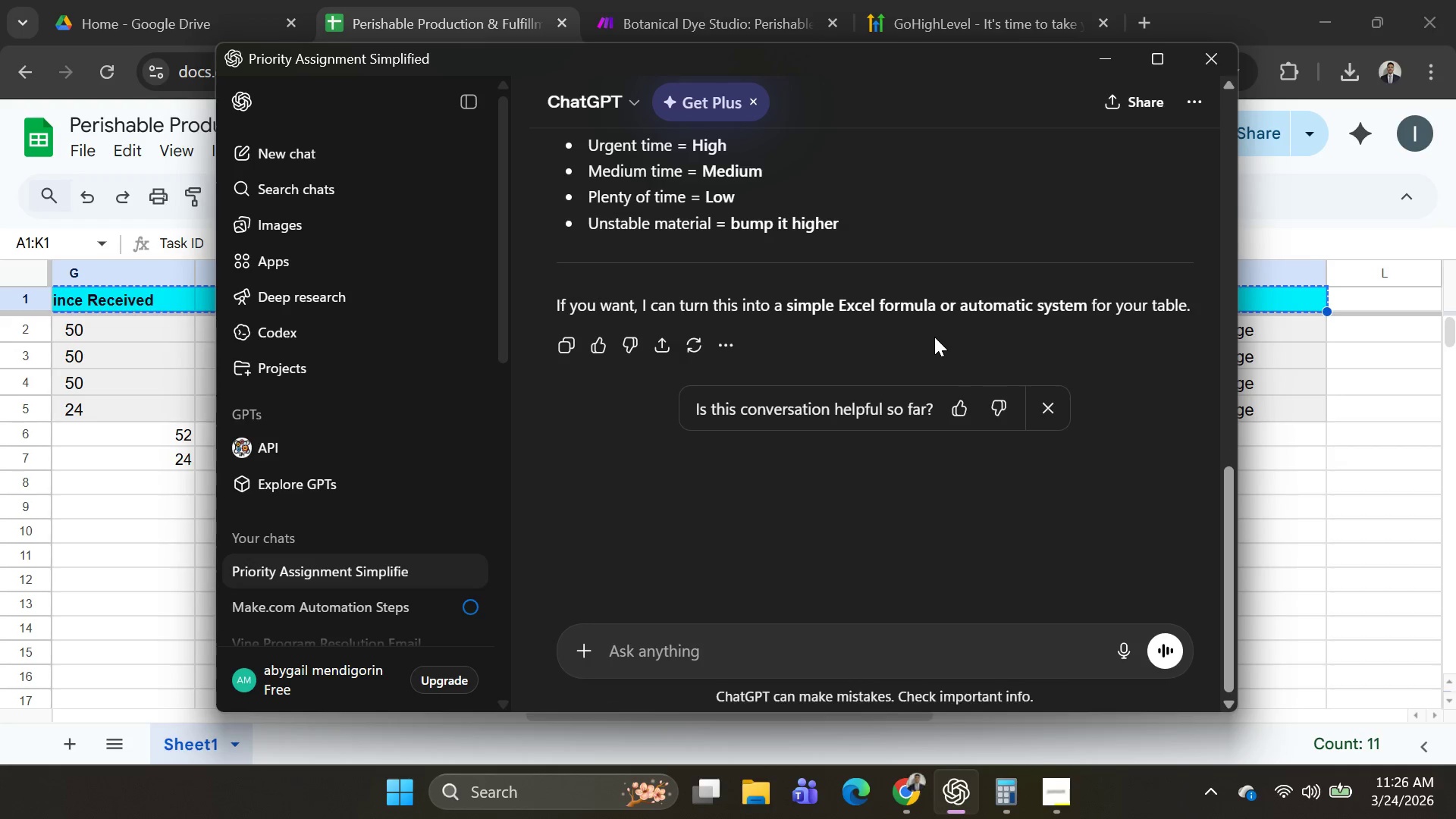 
scroll: coordinate [937, 334], scroll_direction: up, amount: 10.0
 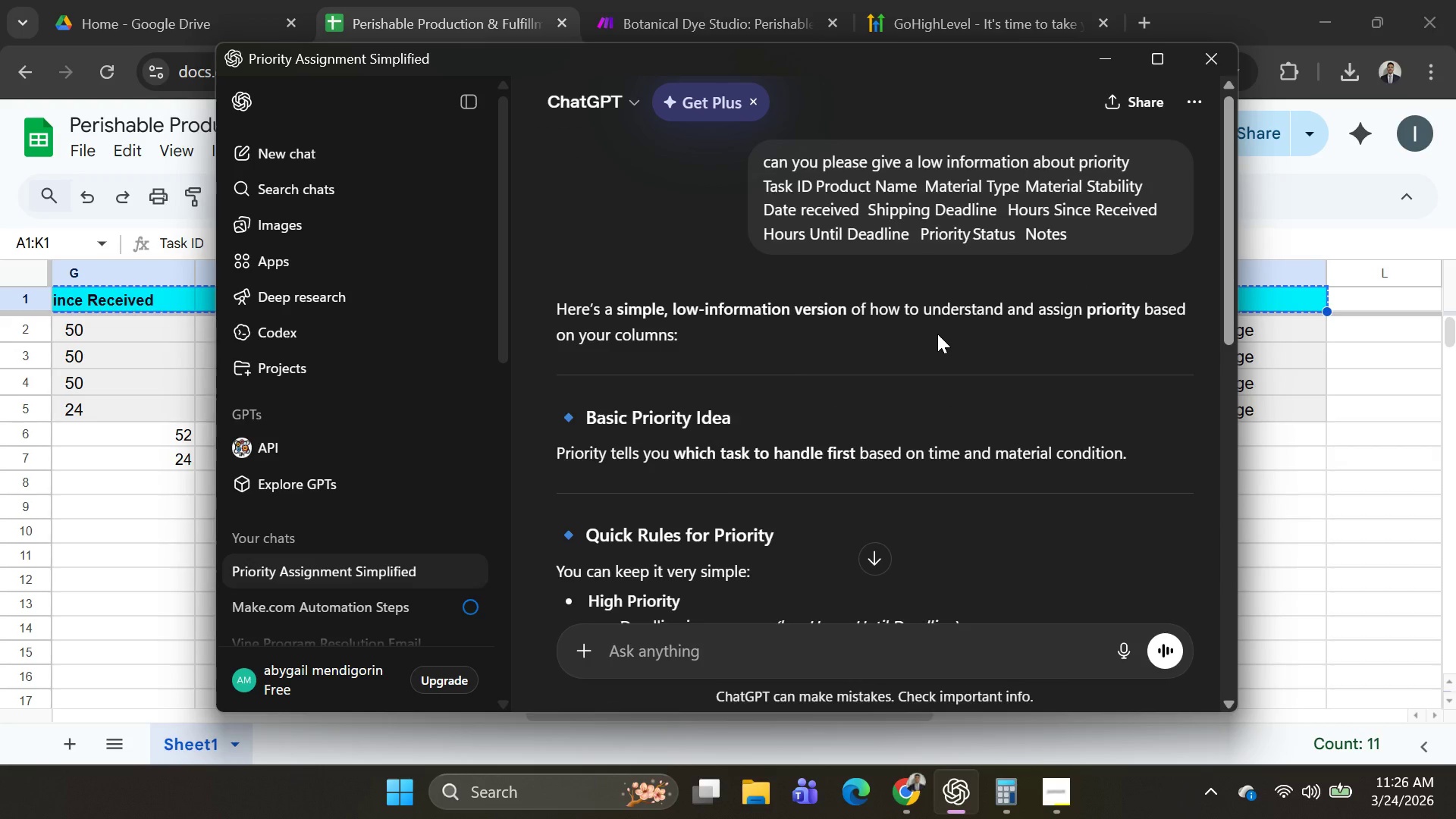 
scroll: coordinate [864, 579], scroll_direction: down, amount: 12.0
 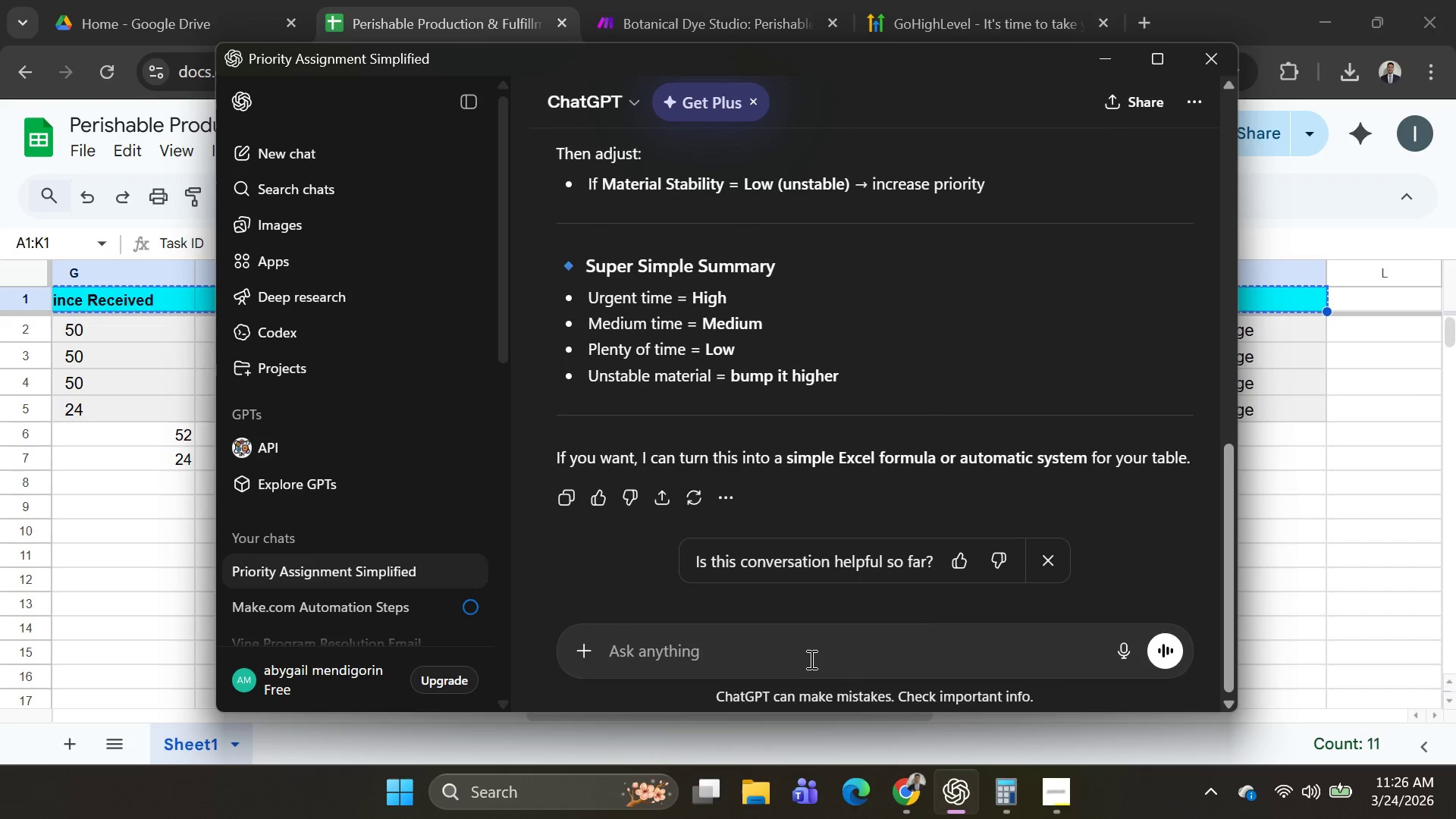 
left_click([809, 660])
 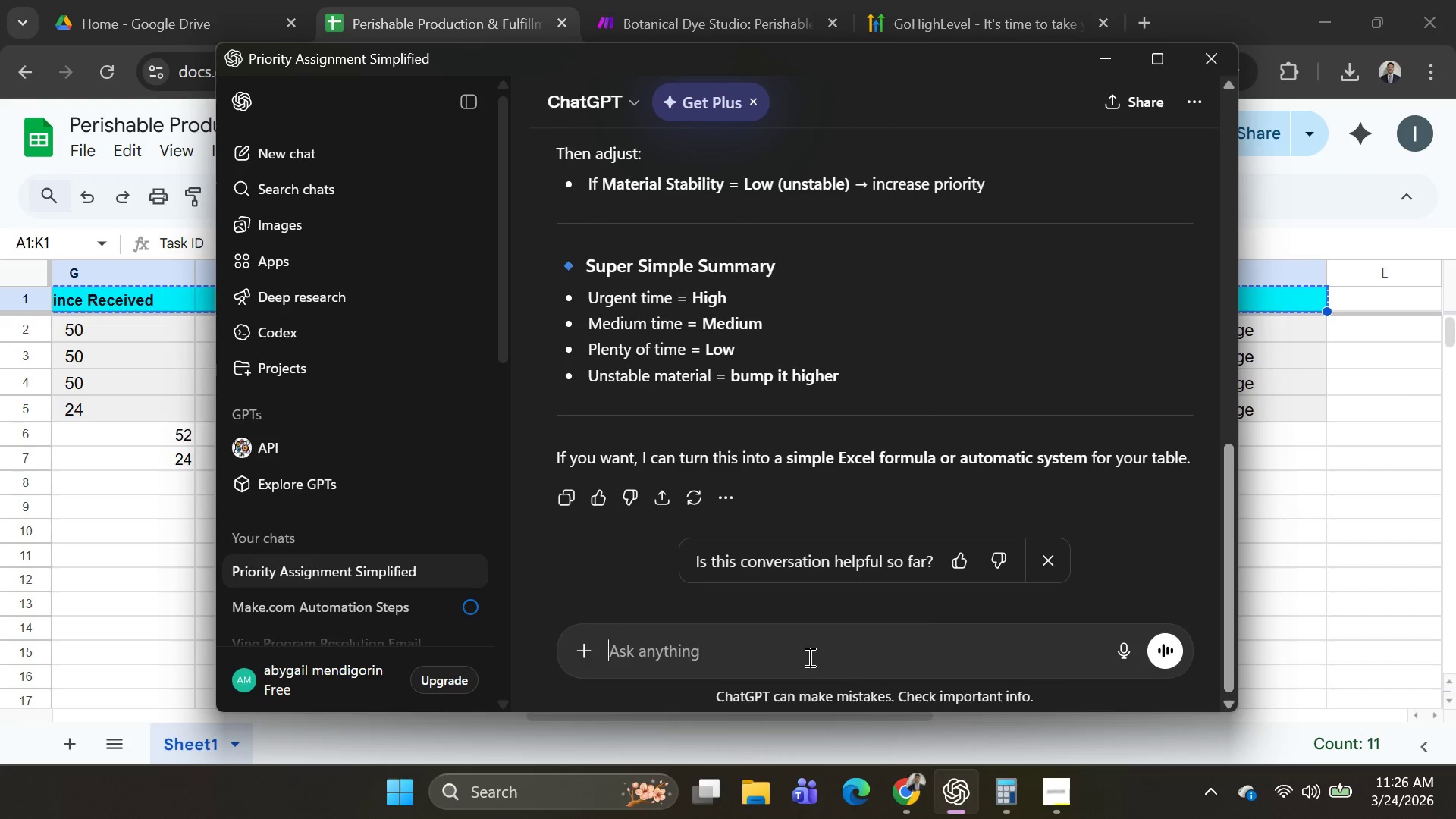 
type(exm ple)
key(Backspace)
key(Backspace)
key(Backspace)
key(Backspace)
key(Backspace)
type(am ple)
key(Backspace)
key(Backspace)
key(Backspace)
type(of inf)
key(Backspace)
type(formarion )
key(Backspace)
key(Backspace)
key(Backspace)
key(Backspace)
key(Backspace)
type(tin )
key(Backspace)
key(Backspace)
key(Backspace)
type(ion I need to pur)
key(Backspace)
type(t)
key(Backspace)
key(Backspace)
key(Backspace)
type(put for low pio)
key(Backspace)
key(Backspace)
type(riority lance)
key(Backspace)
key(Backspace)
type(e)
key(Backspace)
key(Backspace)
key(Backspace)
key(Backspace)
type(router)
 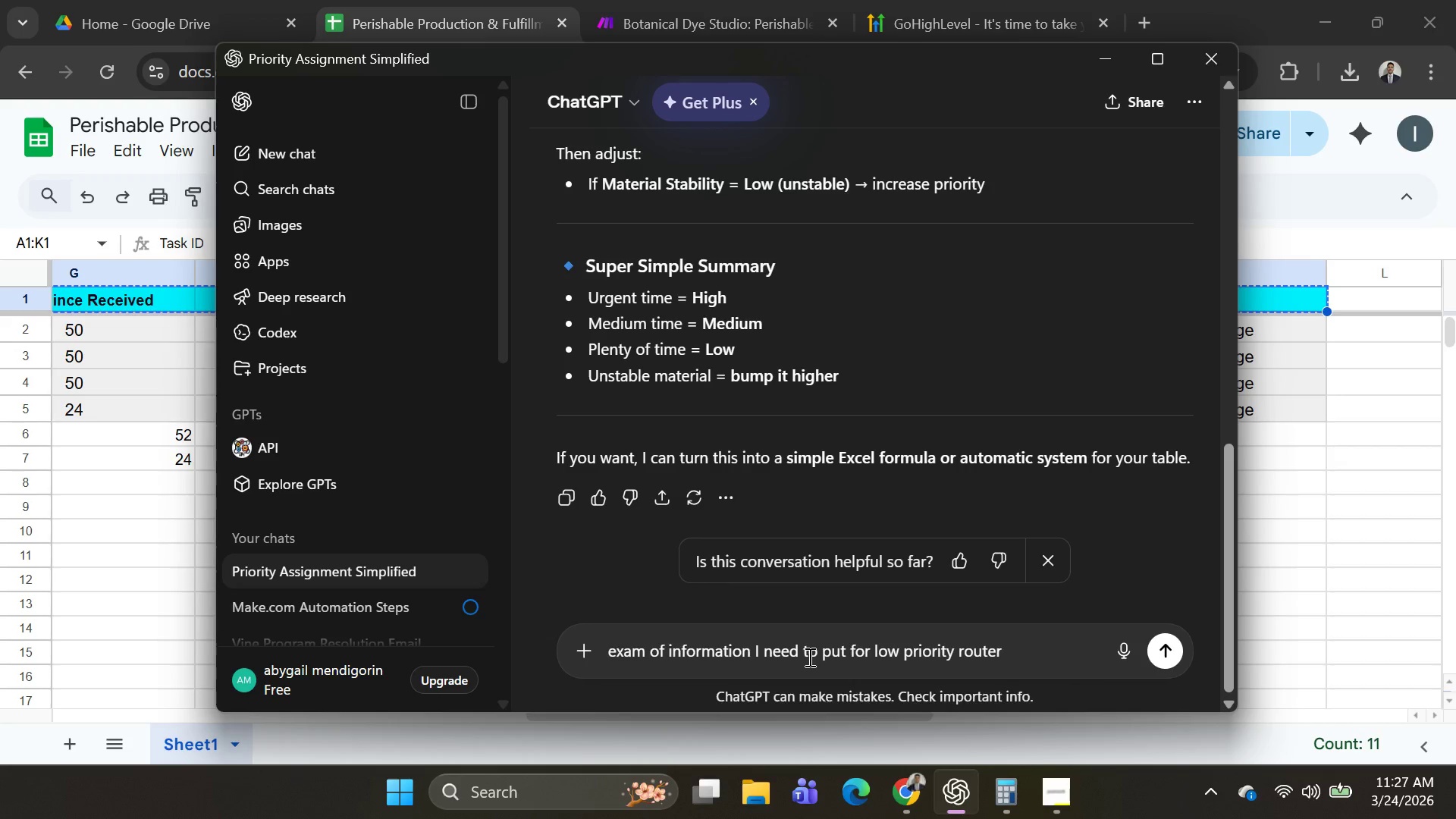 
key(Shift+Enter)
 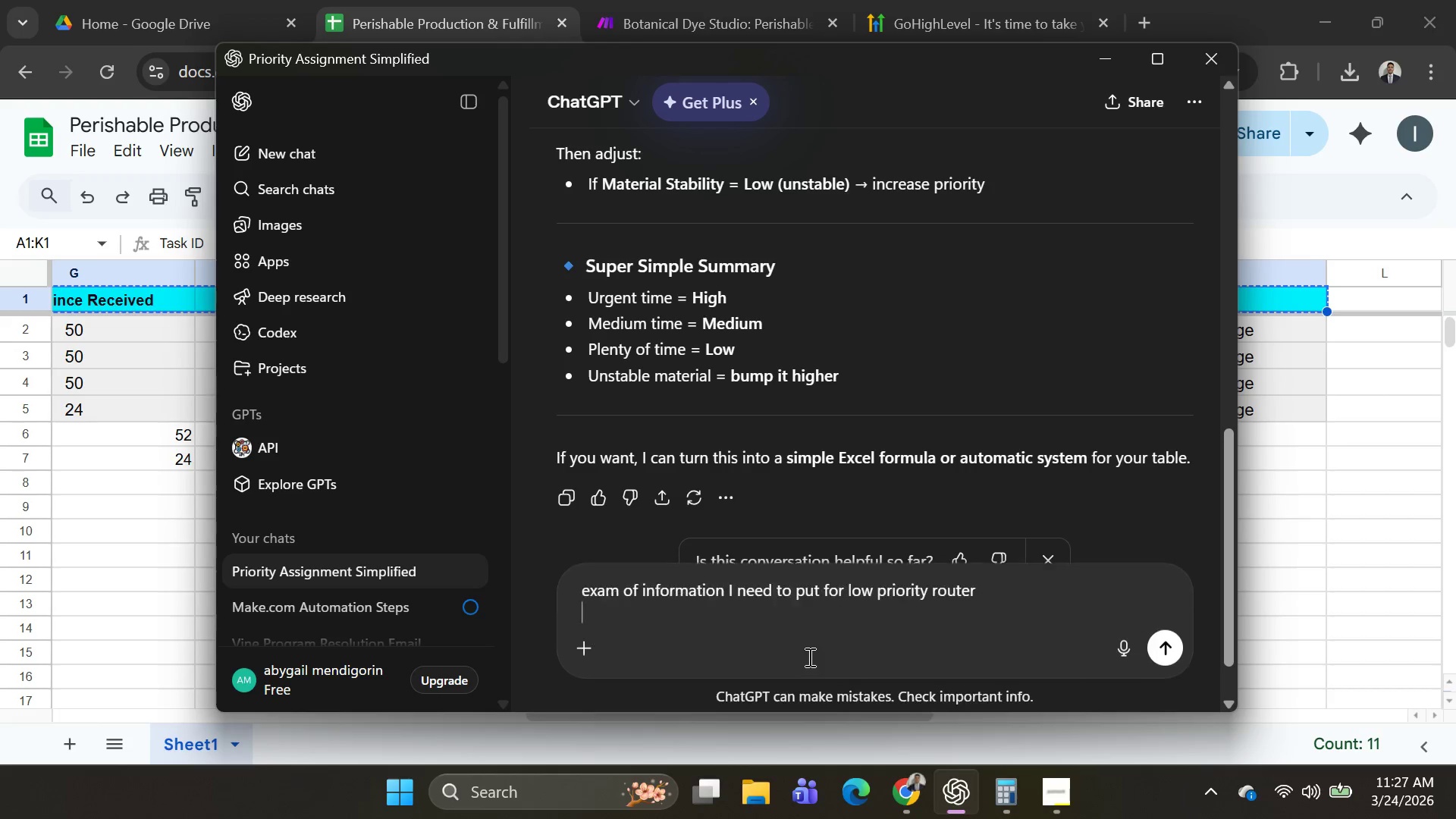 
key(Shift+Enter)
 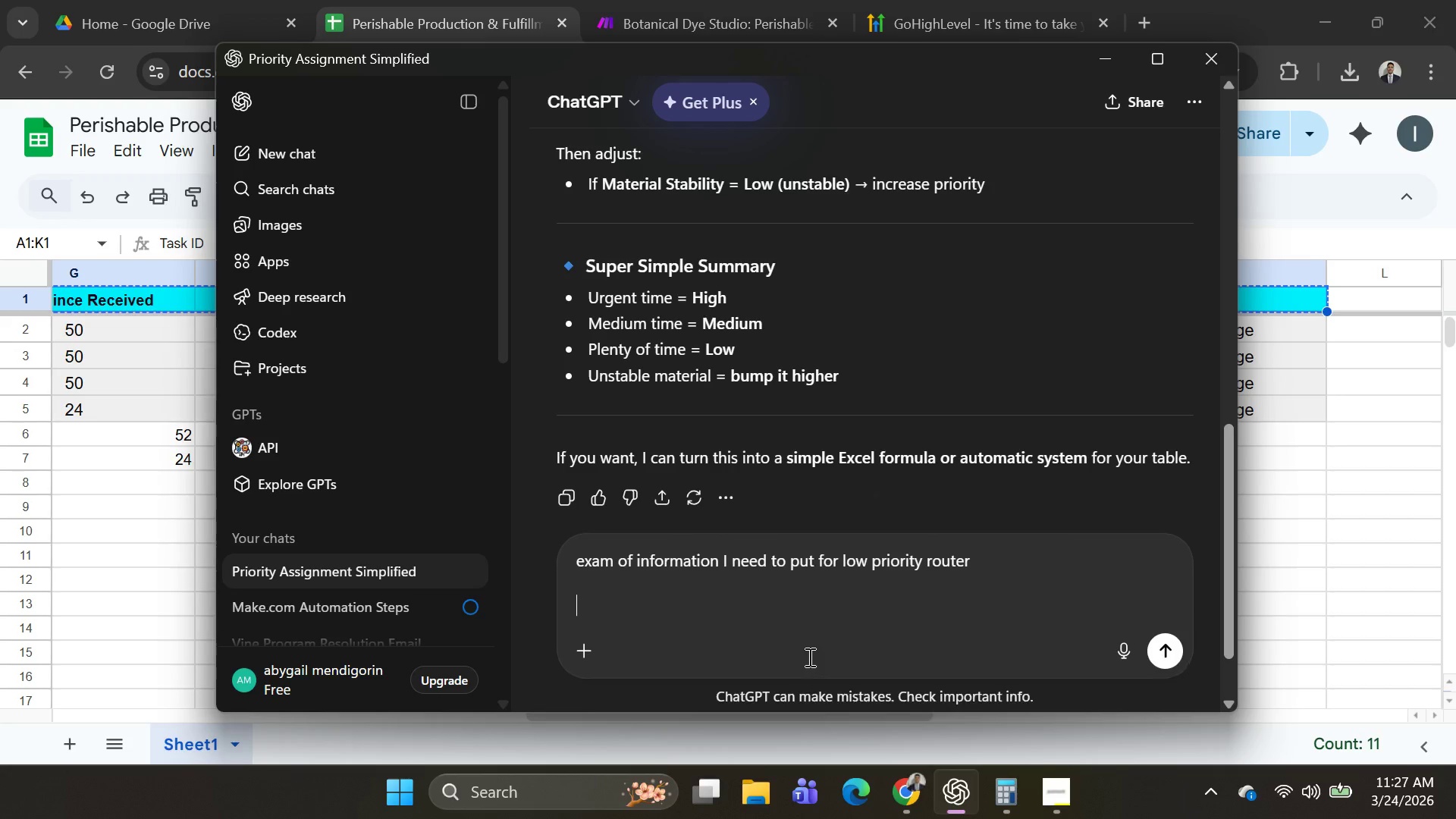 
key(Control+Shift+V)
 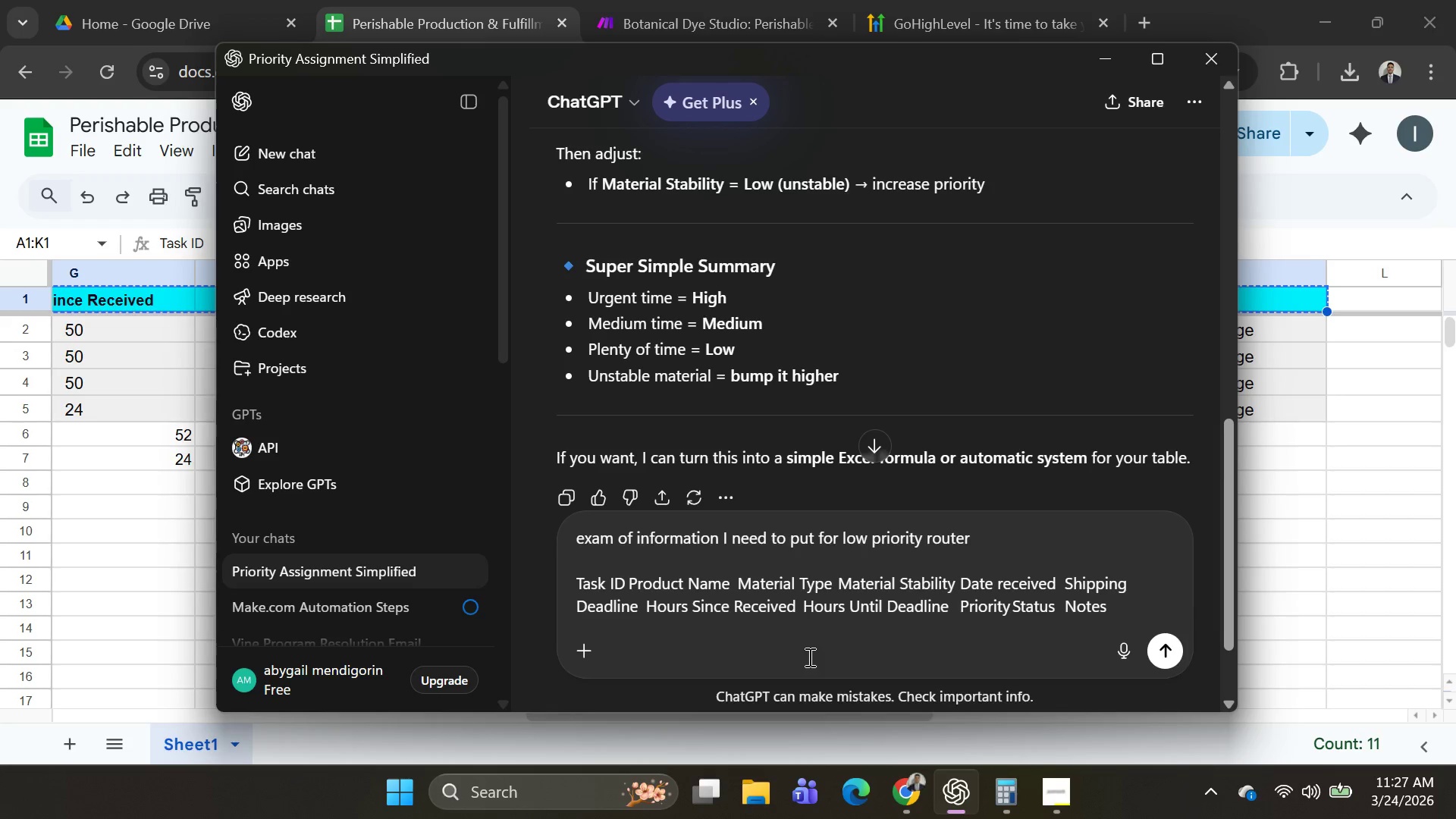 
key(Enter)
 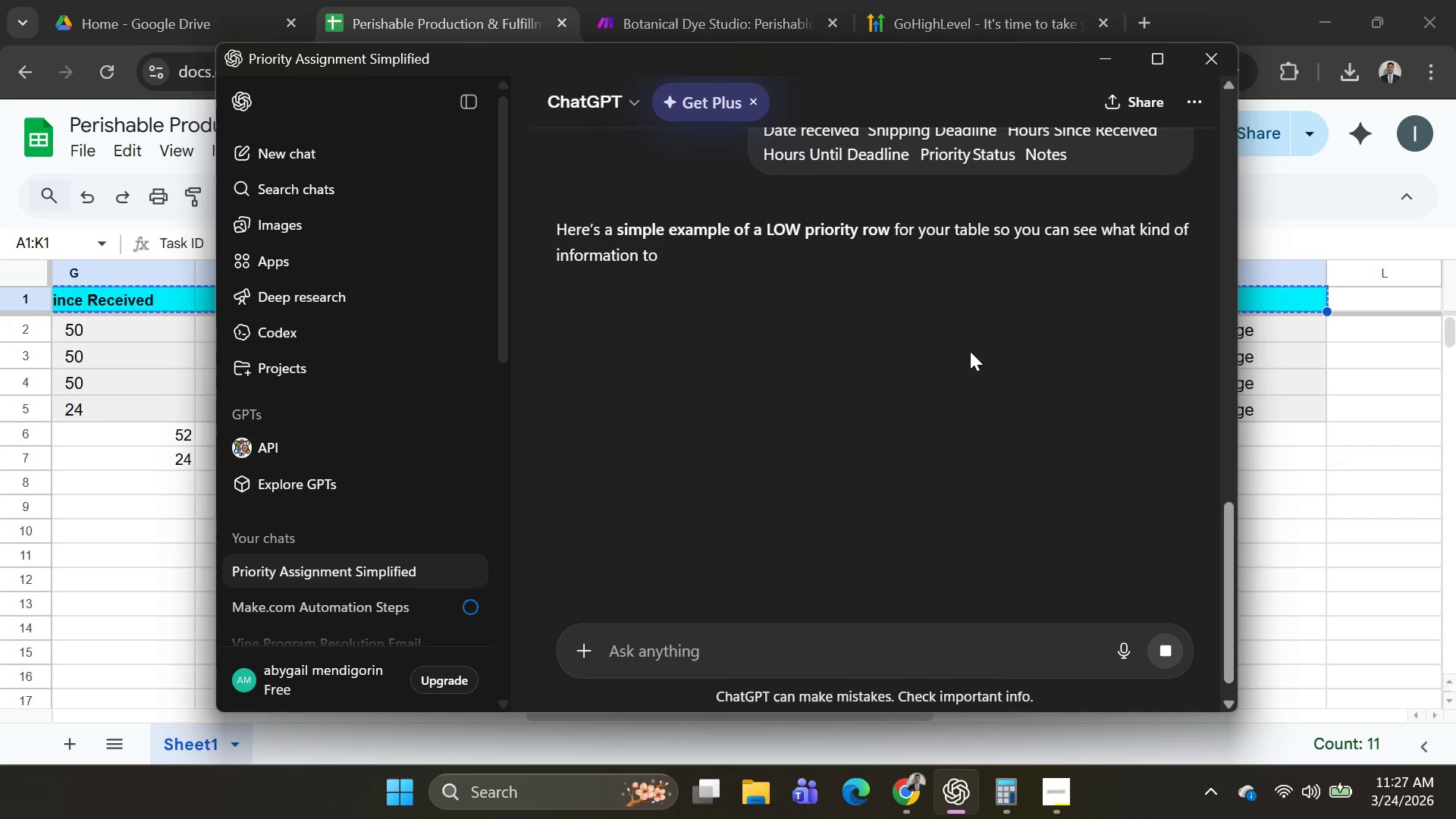 
scroll: coordinate [975, 362], scroll_direction: down, amount: 2.0
 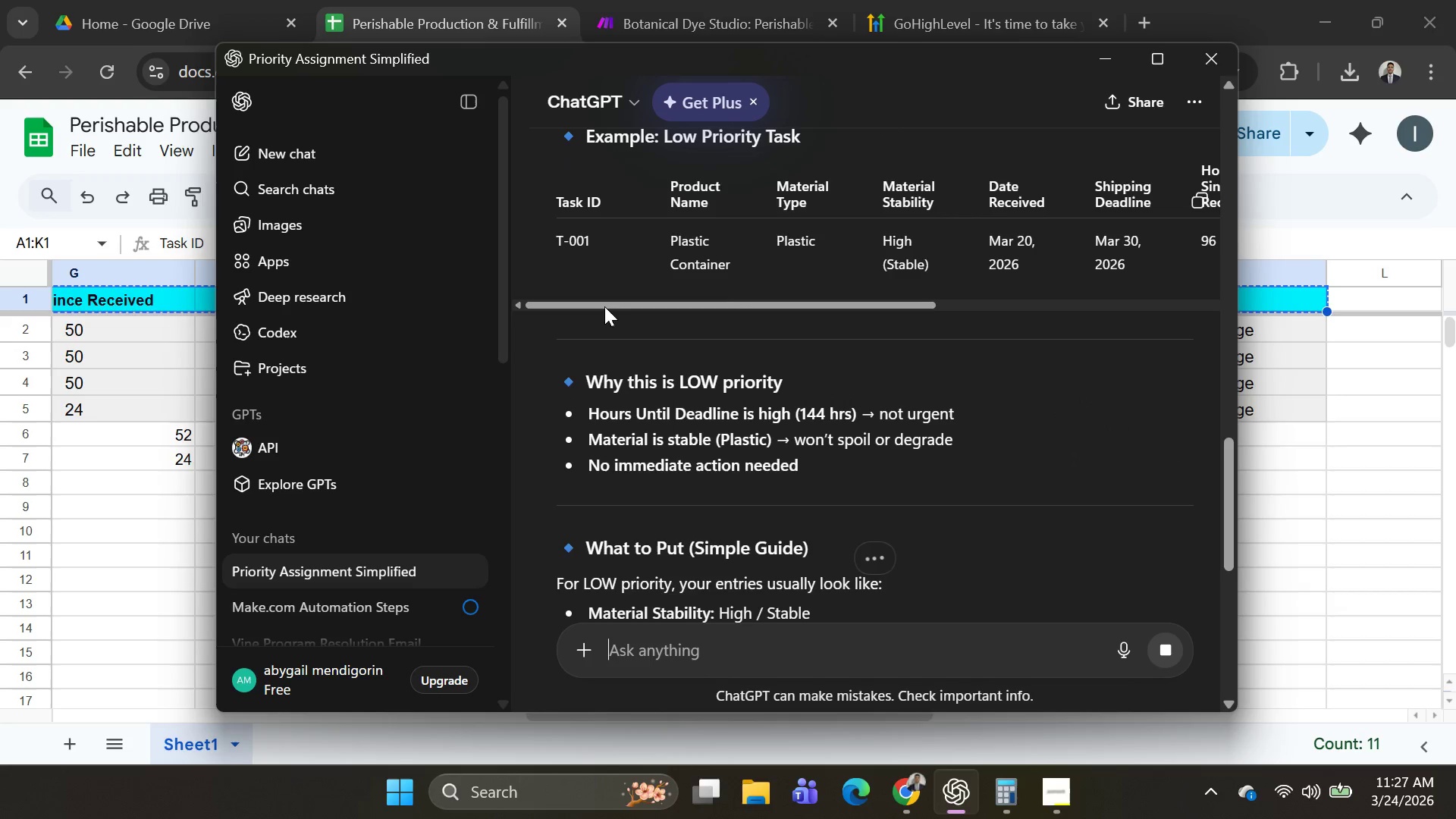 
scroll: coordinate [783, 450], scroll_direction: up, amount: 1.0
 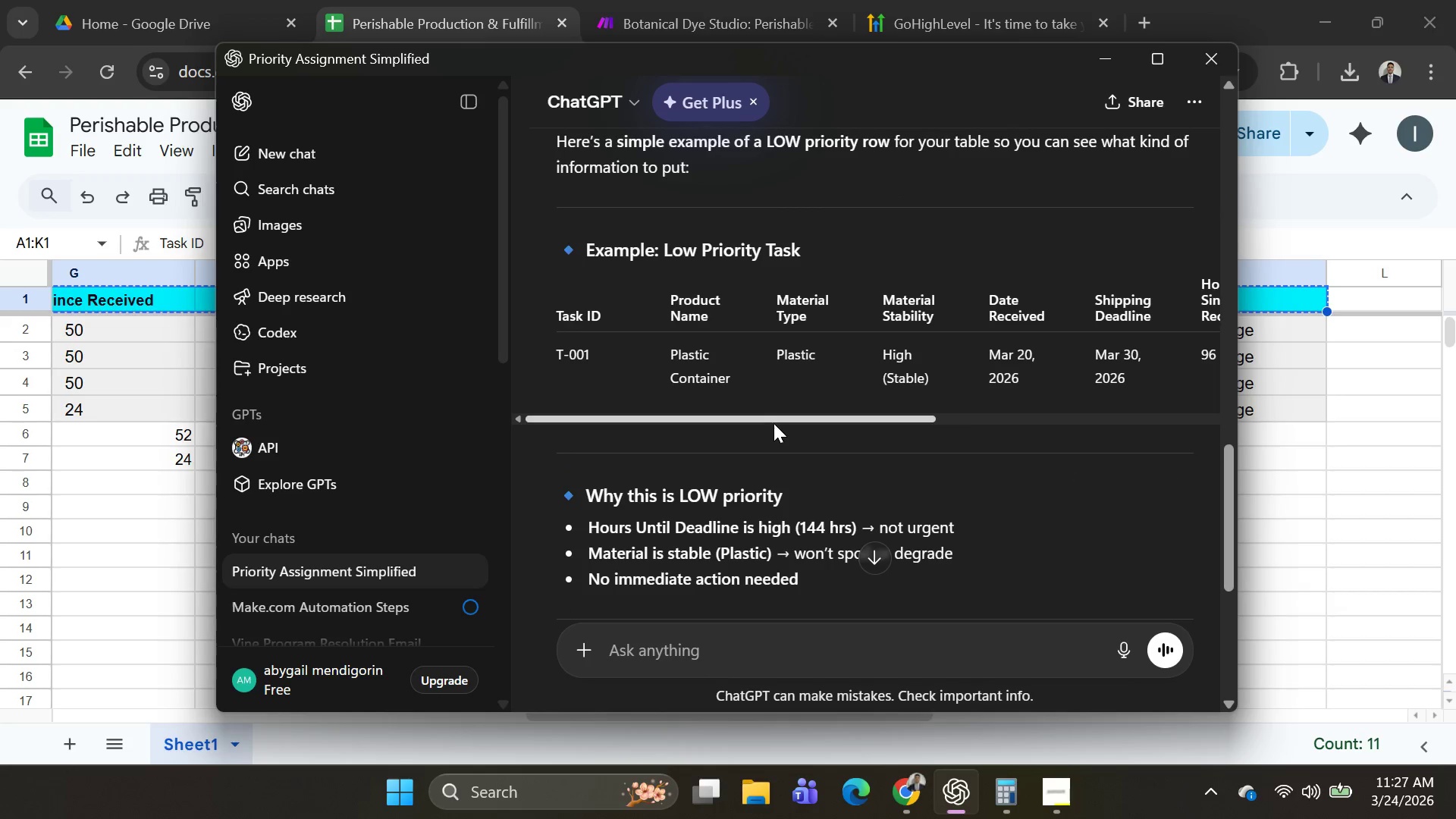 
left_click_drag(start_coordinate=[773, 418], to_coordinate=[560, 441])
 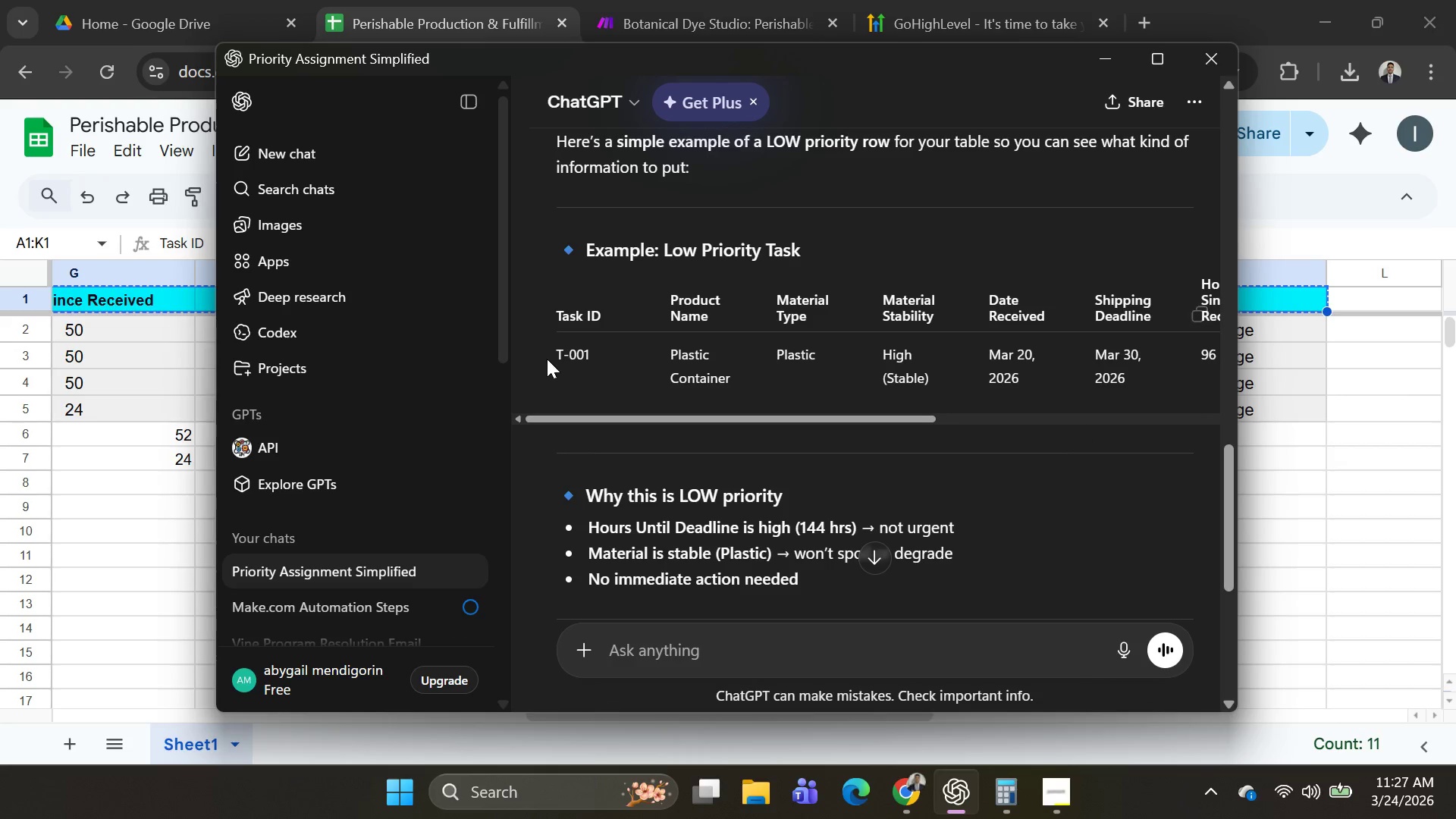 
left_click_drag(start_coordinate=[547, 359], to_coordinate=[612, 353])
 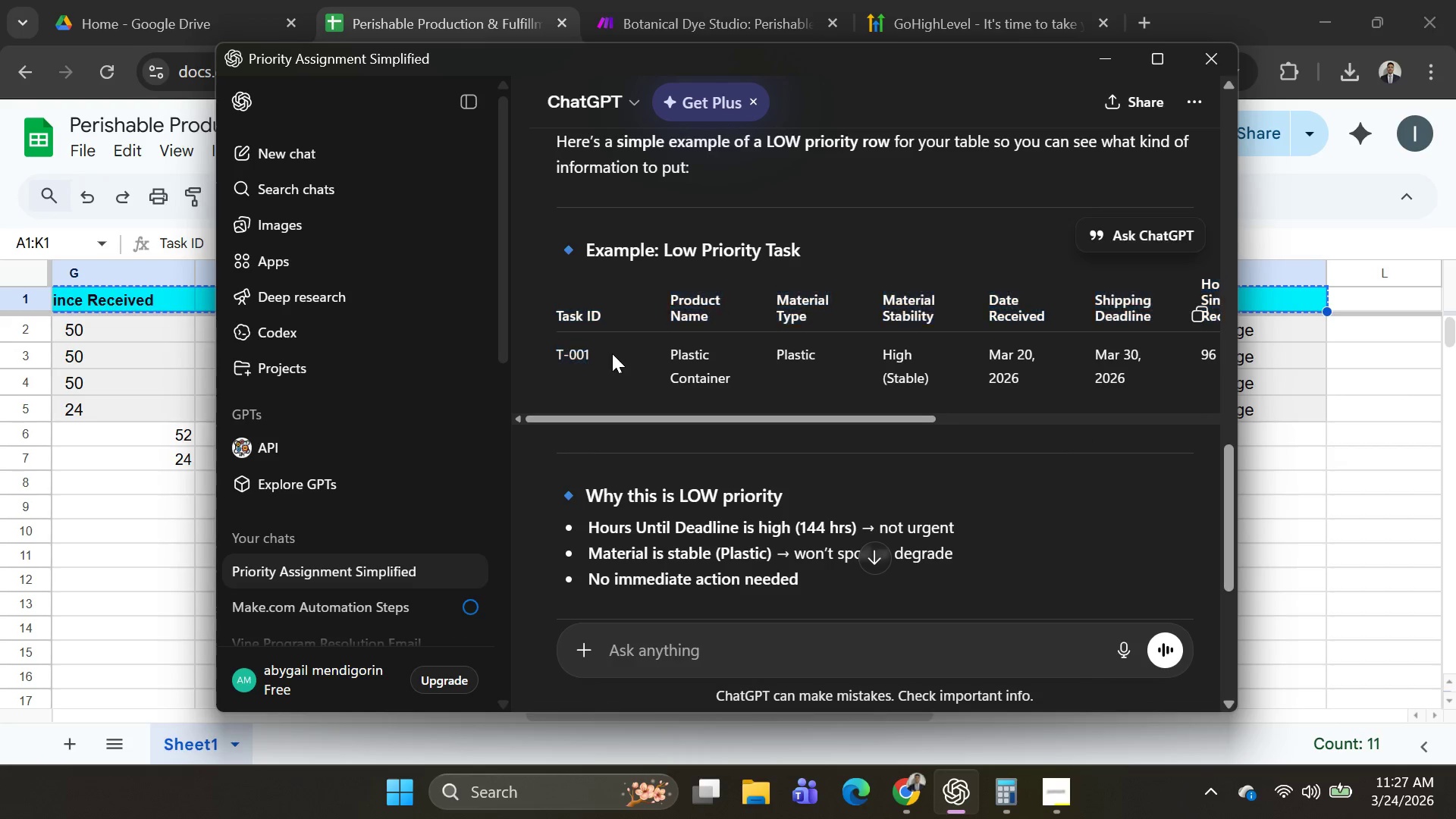 
left_click([612, 353])
 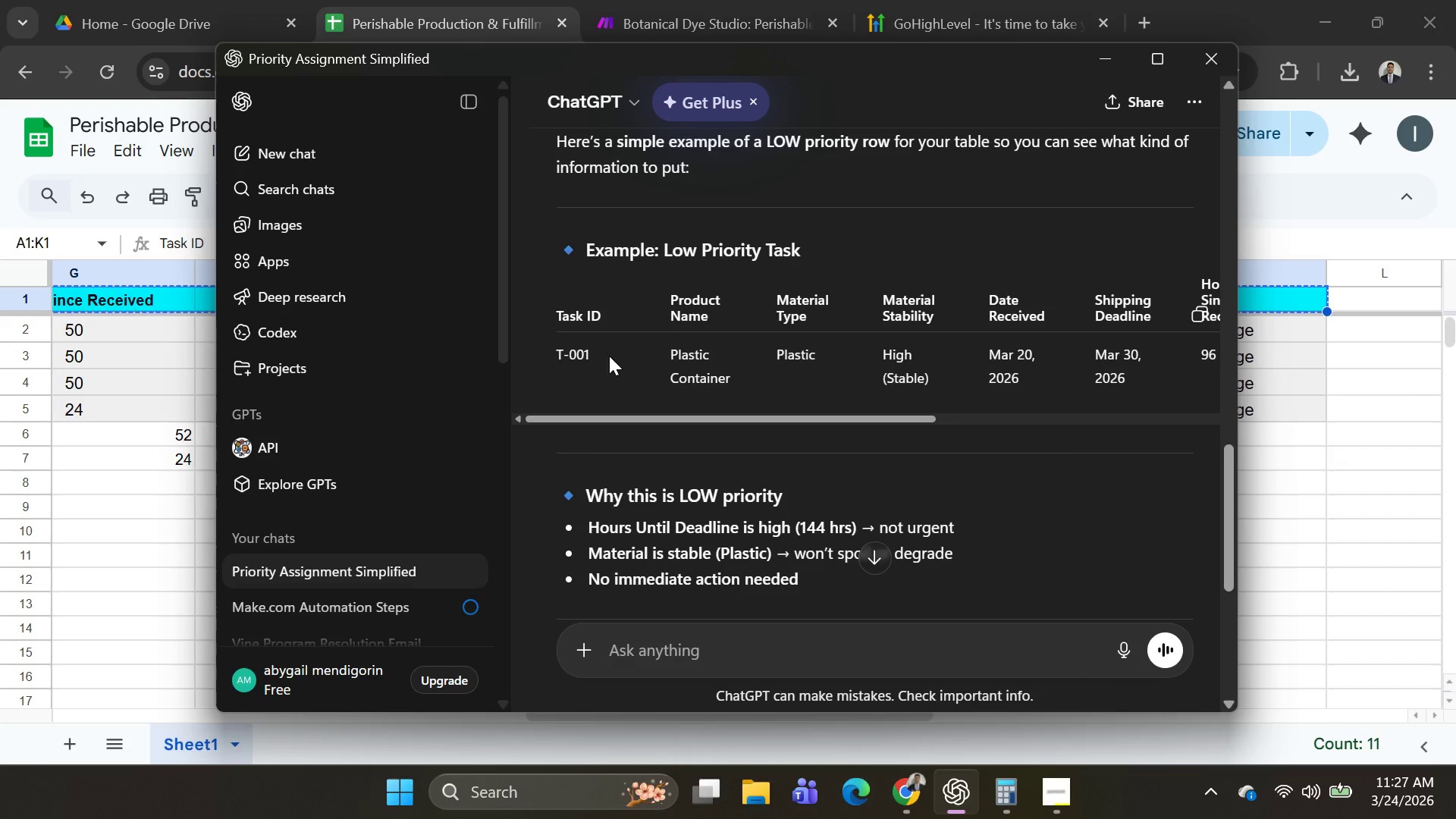 
left_click_drag(start_coordinate=[609, 356], to_coordinate=[558, 365])
 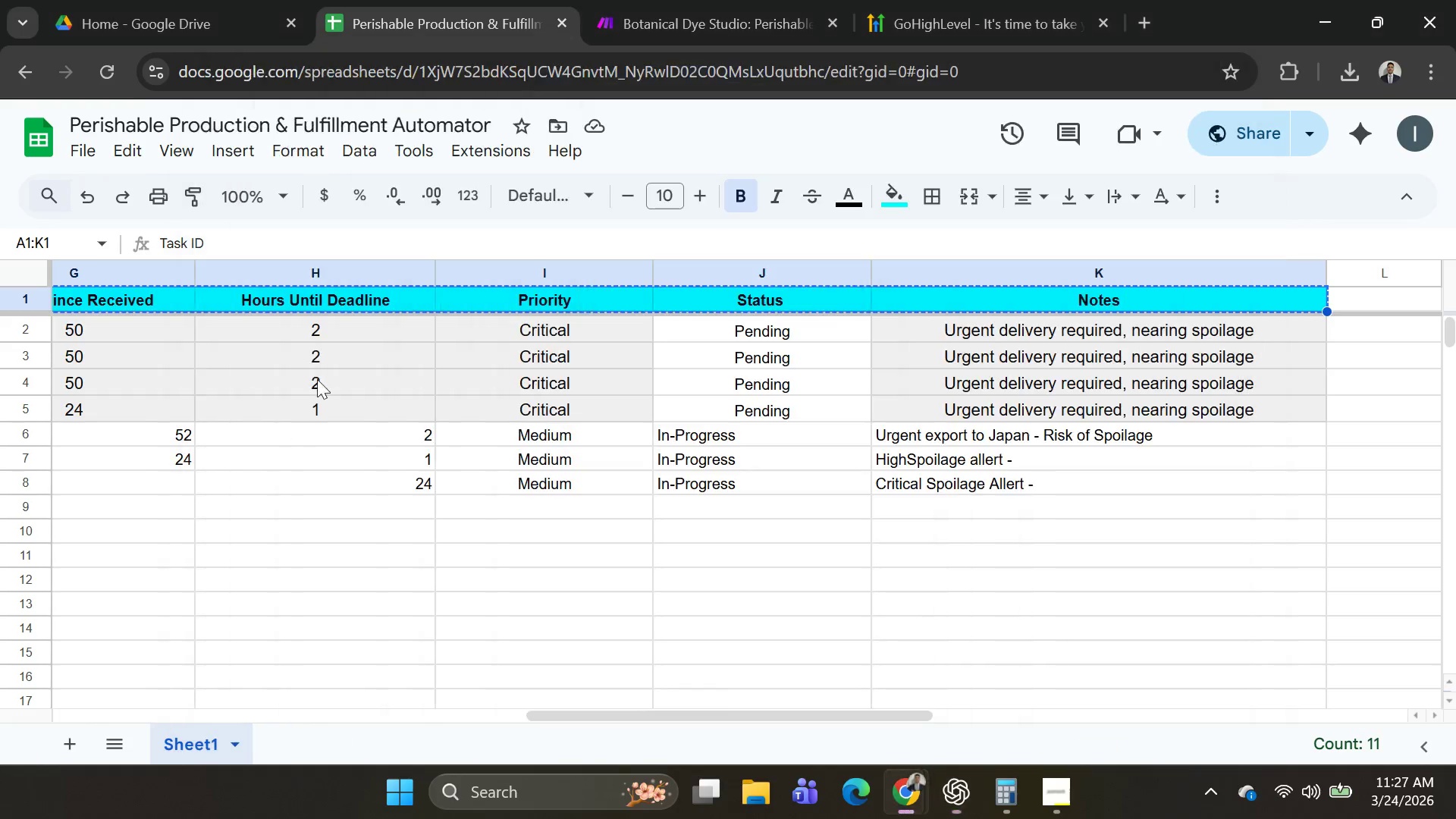 
key(Control+C)
 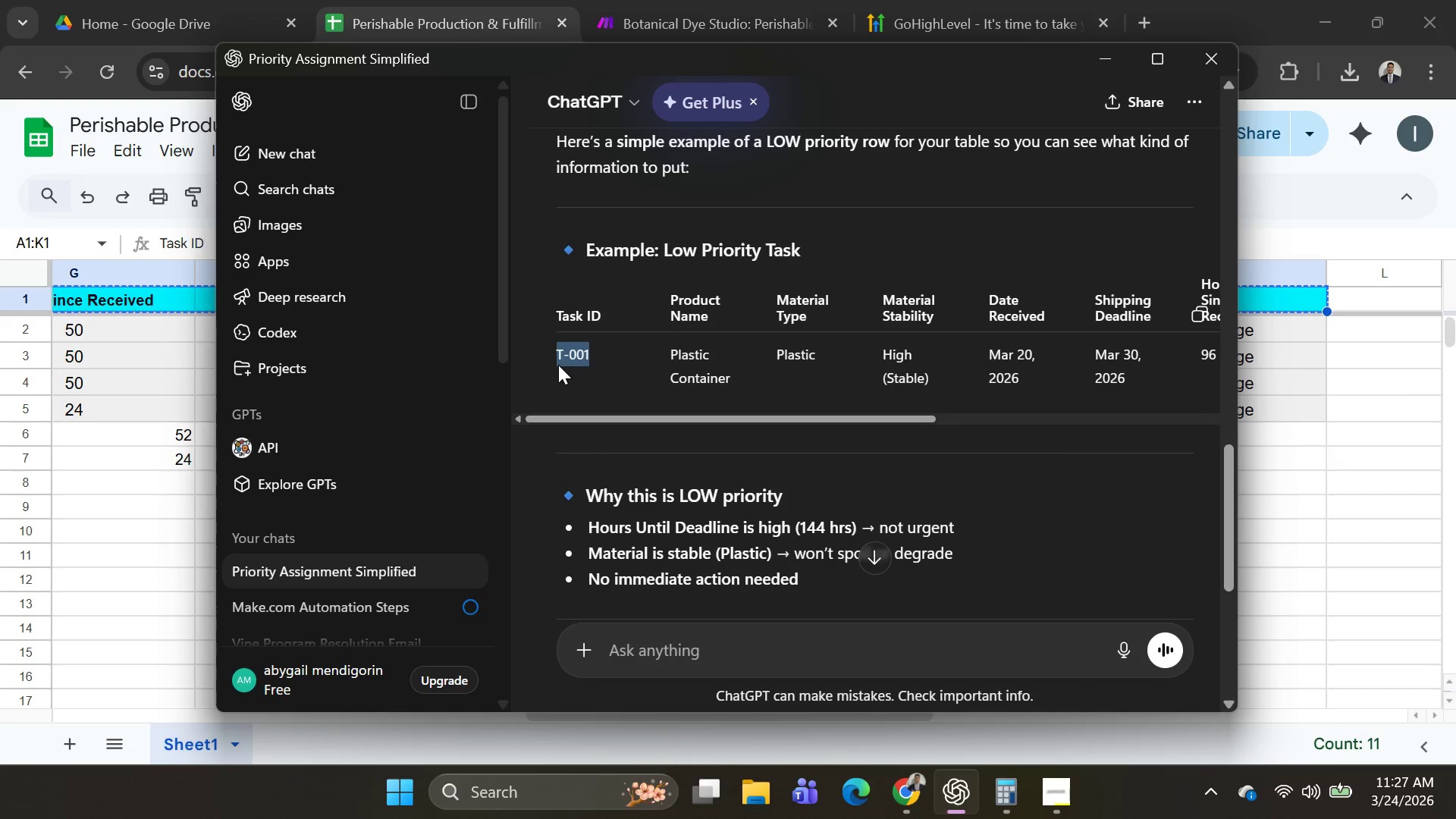 
key(Control+C)
 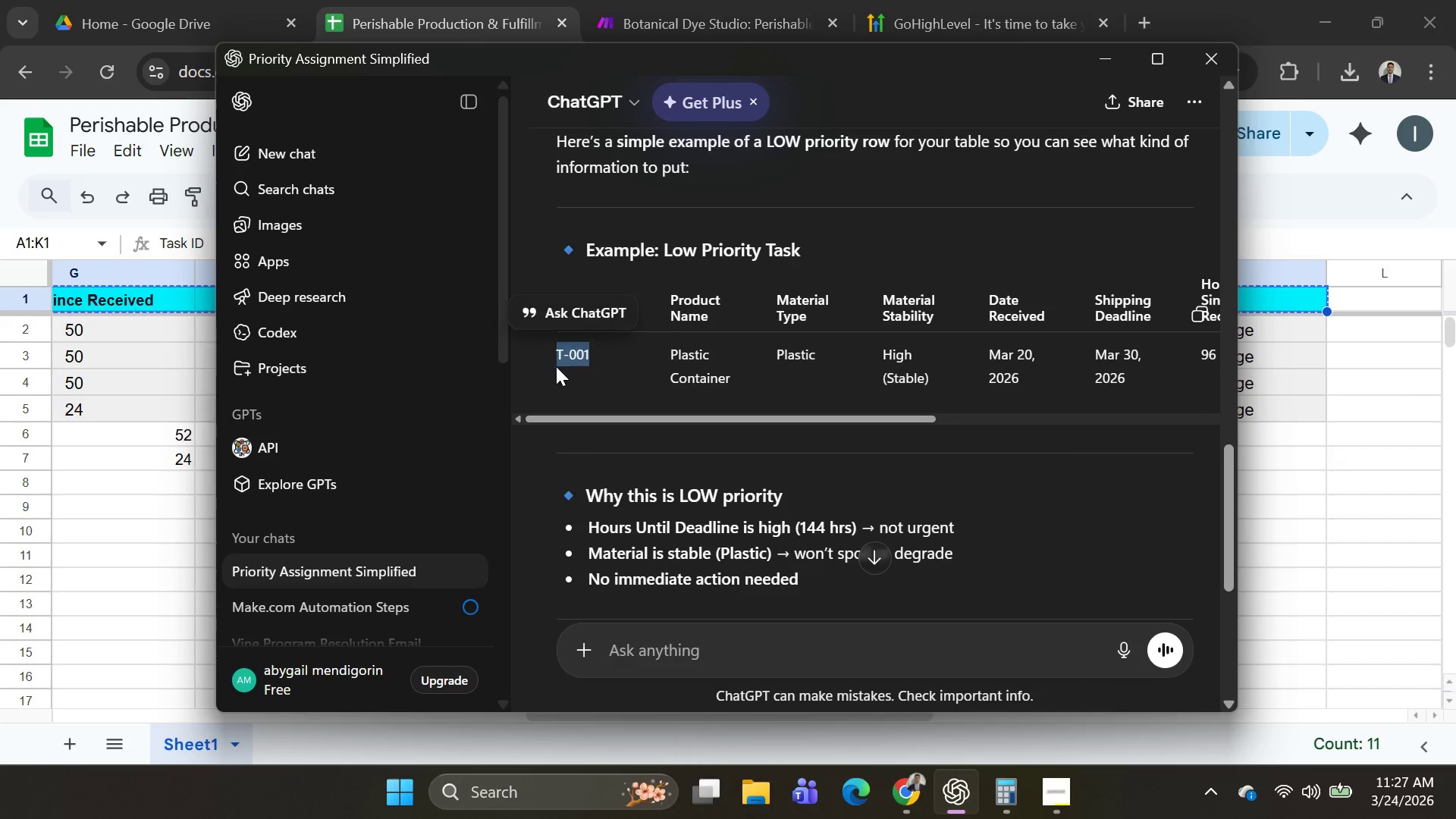 
key(Alt+AltLeft)
 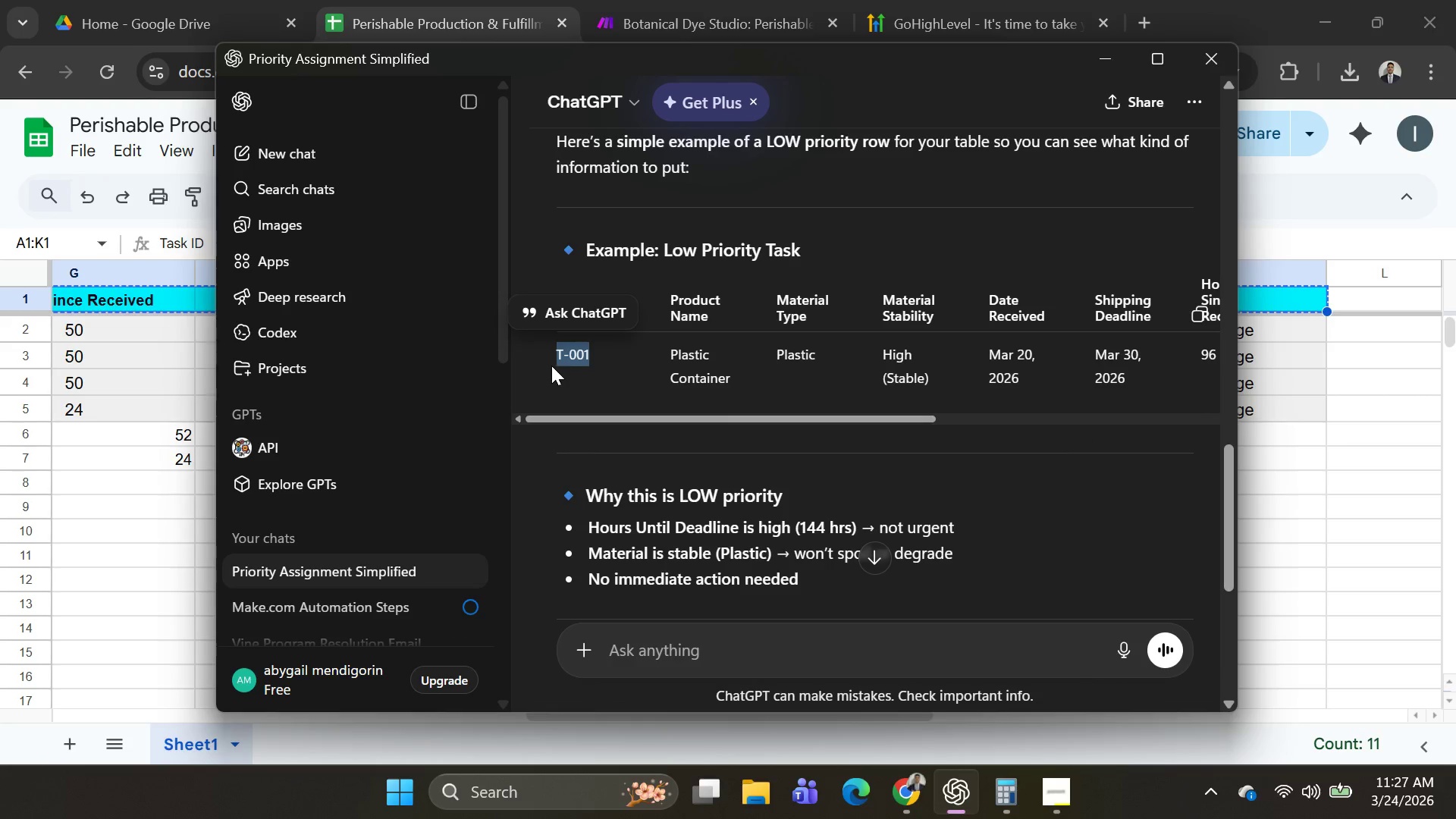 
key(Alt+Tab)
 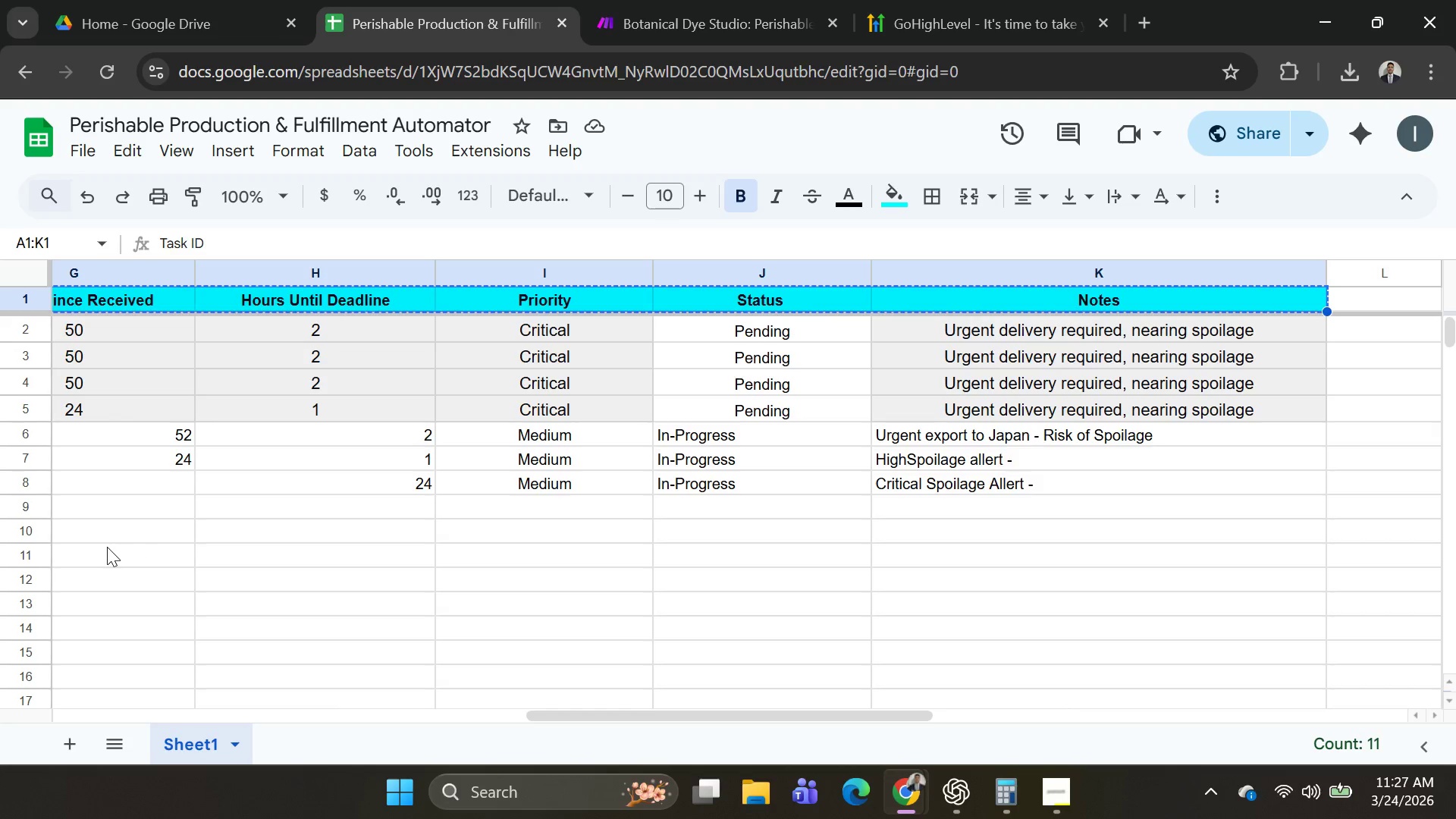 
left_click([100, 507])
 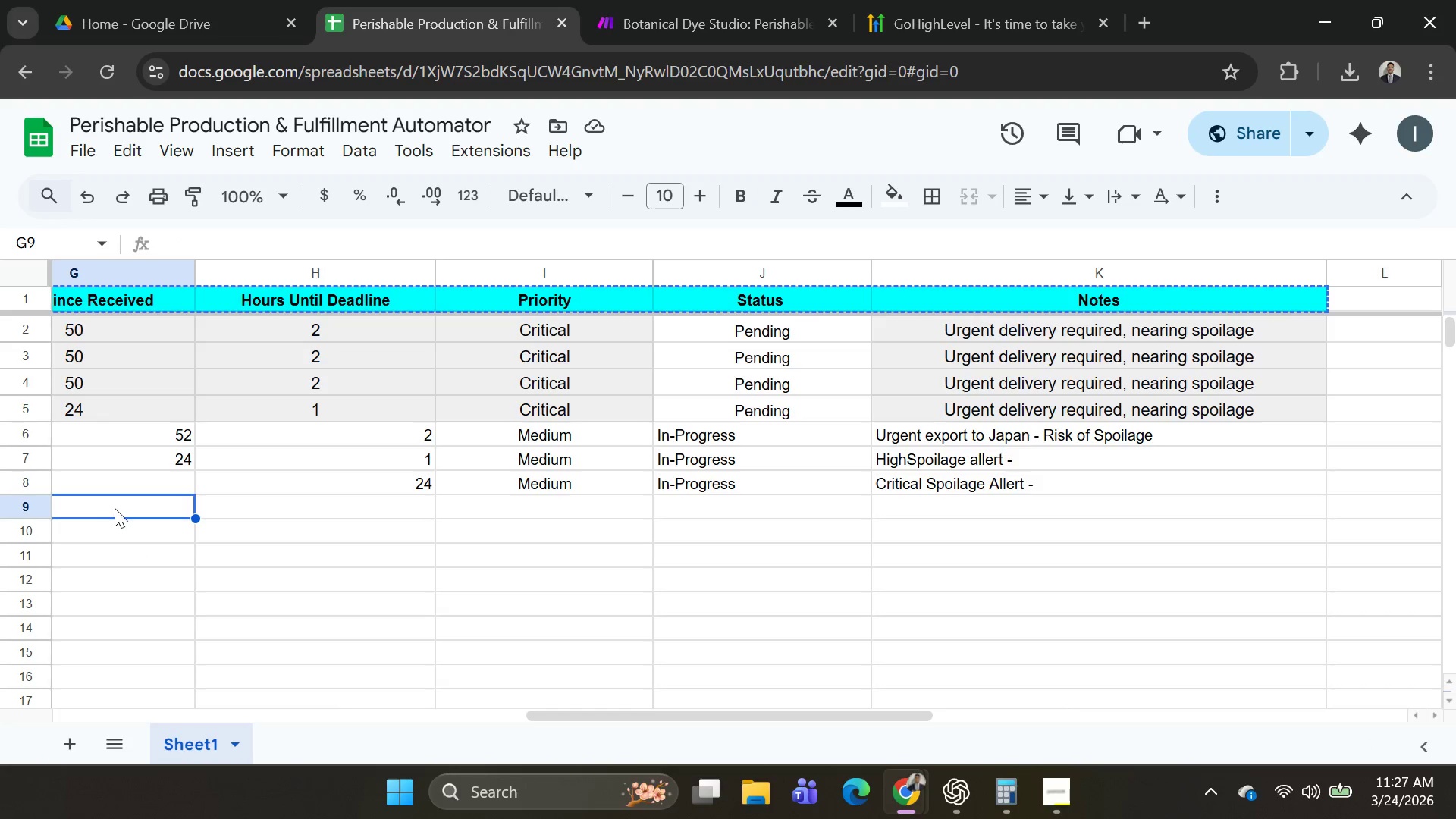 
key(Control+V)
 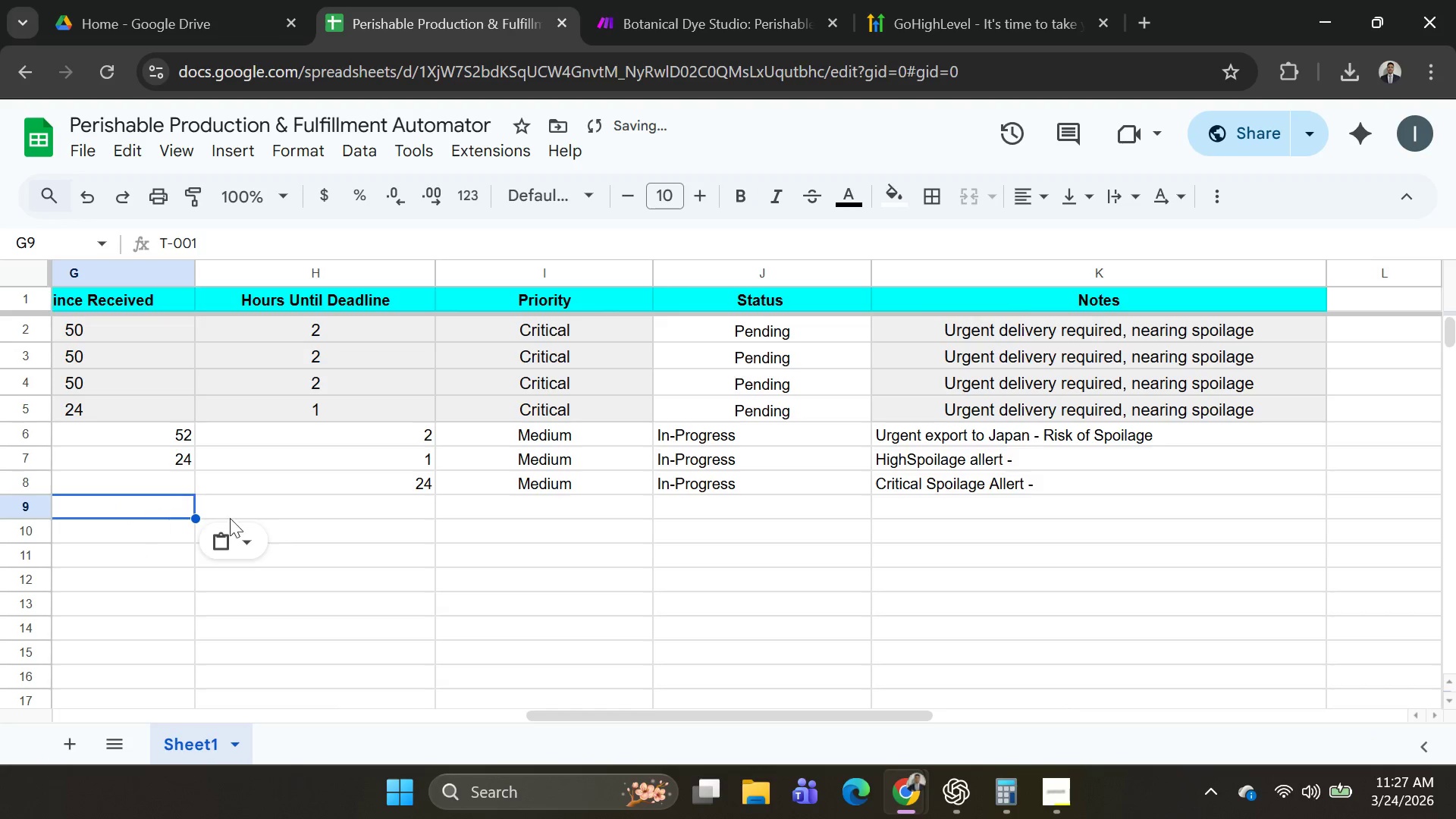 
key(Alt+AltLeft)
 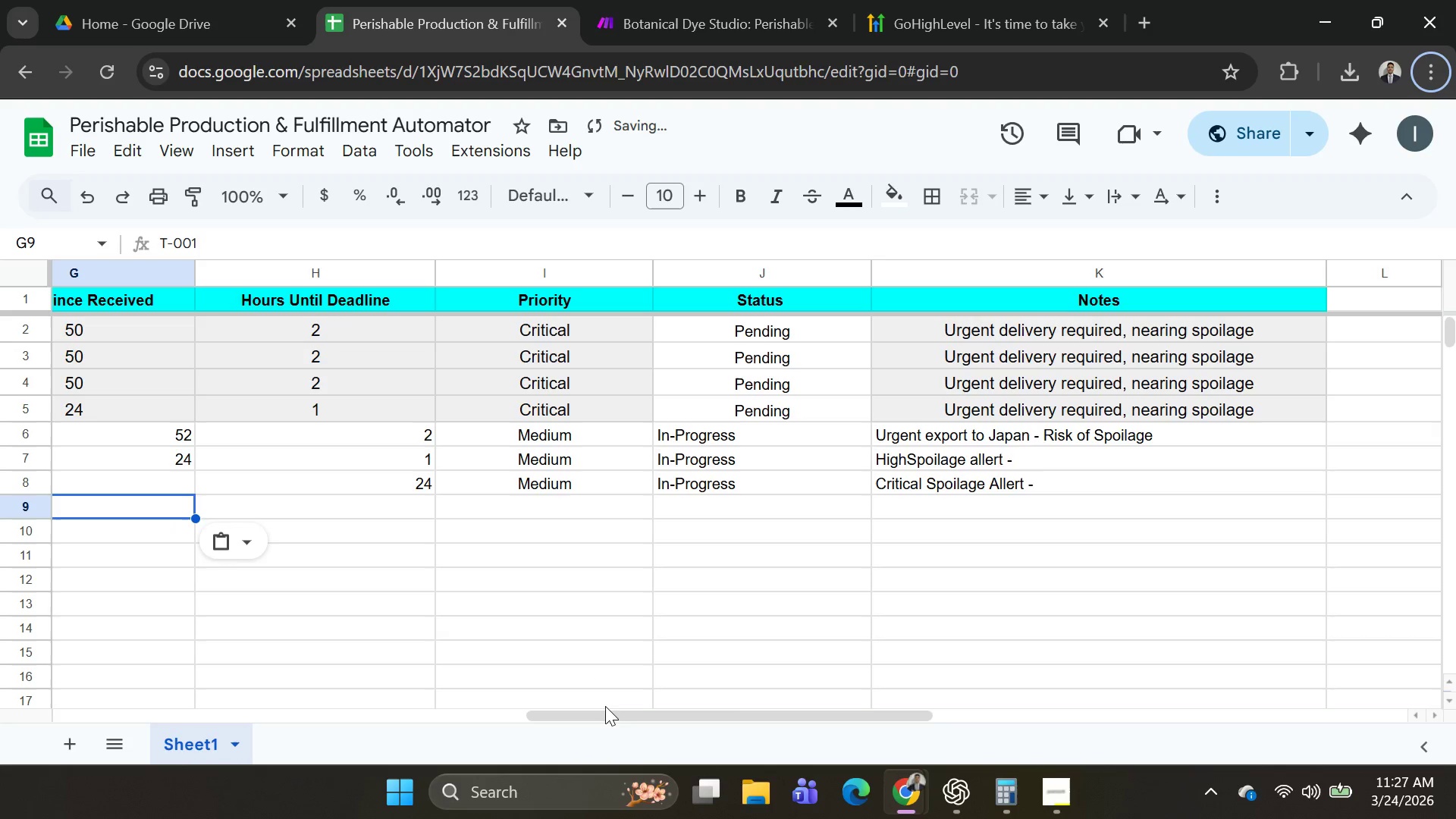 
left_click_drag(start_coordinate=[605, 711], to_coordinate=[0, 686])
 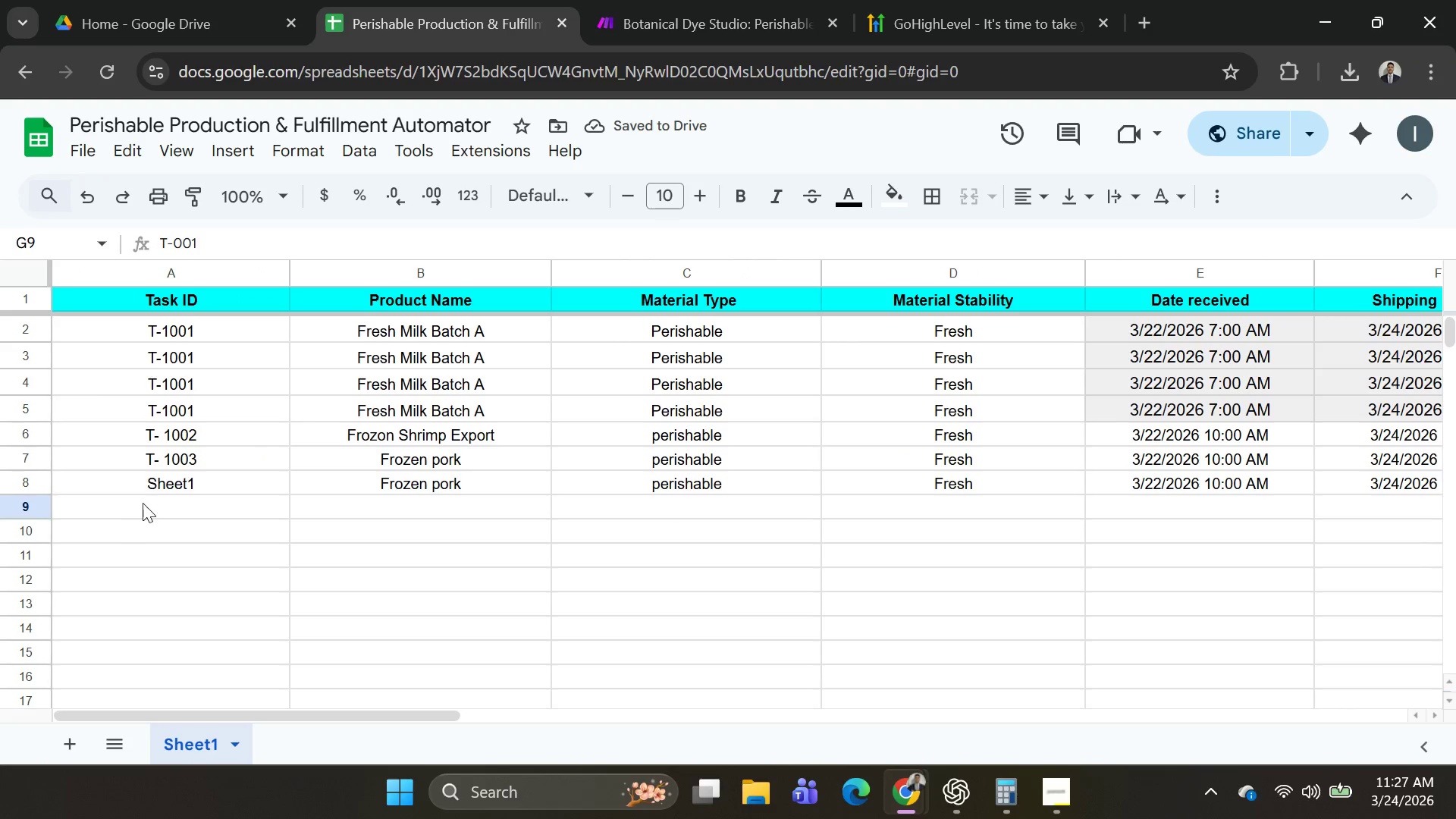 
left_click([146, 499])
 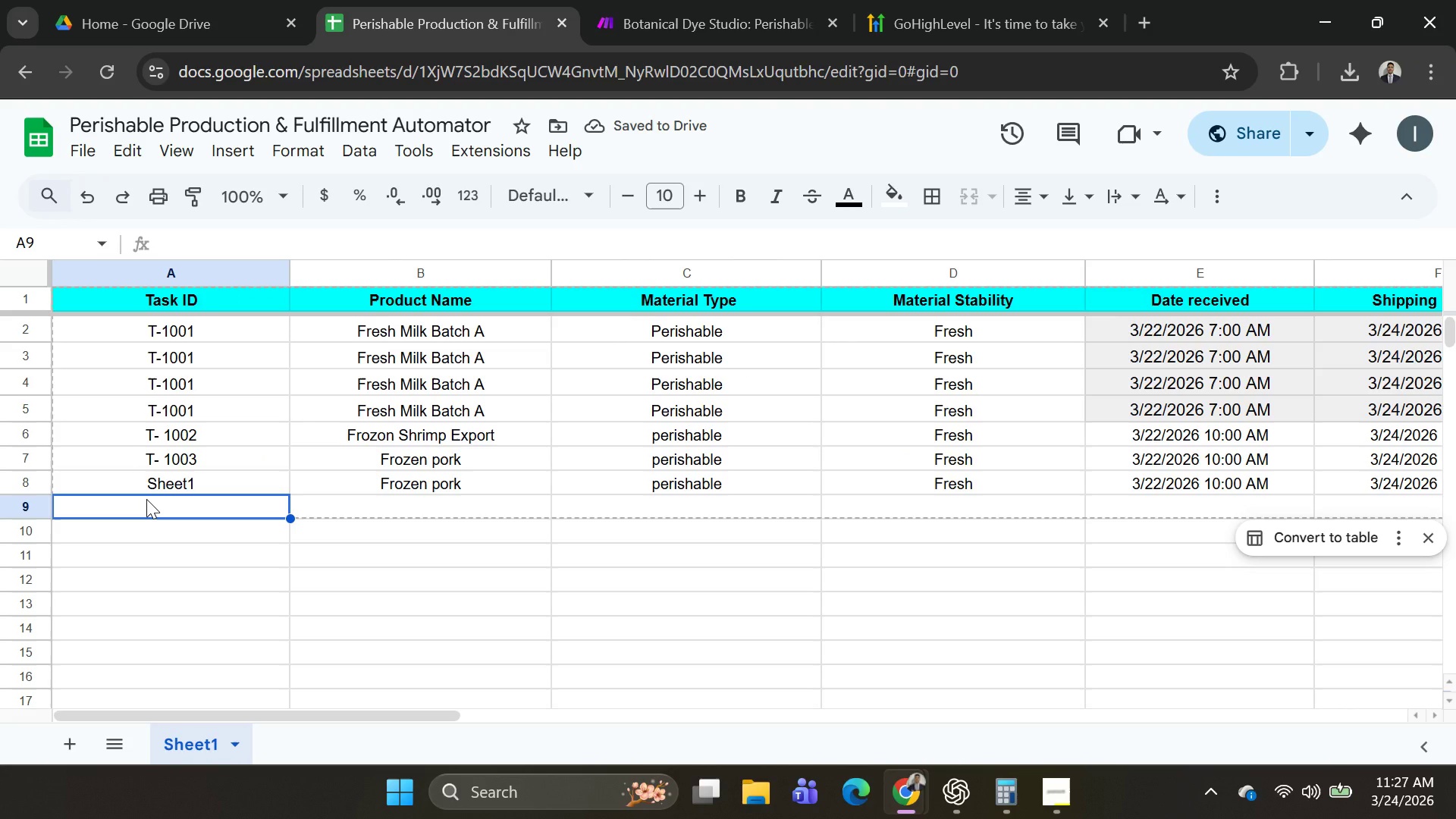 
key(Control+V)
 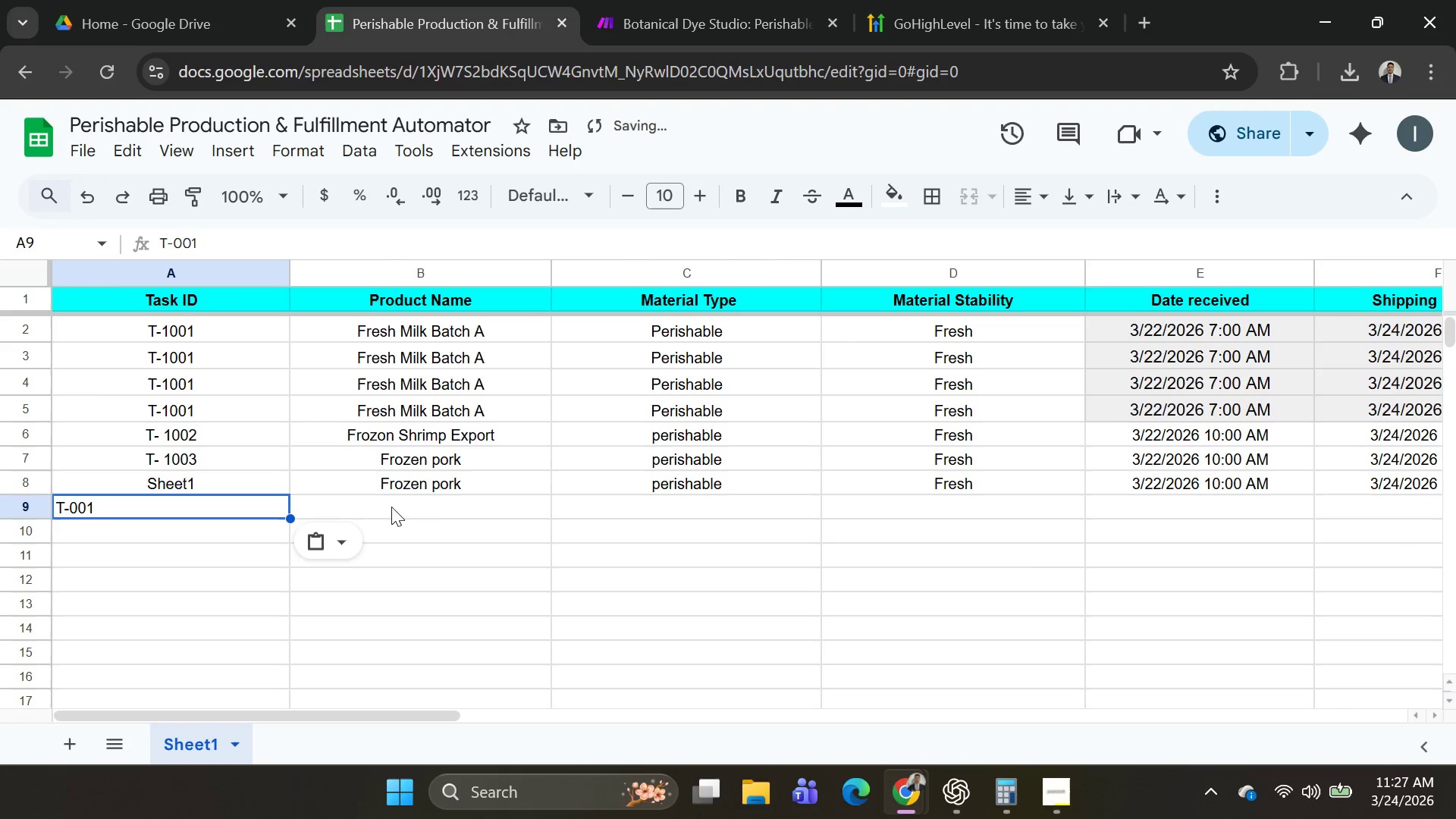 
key(Alt+AltLeft)
 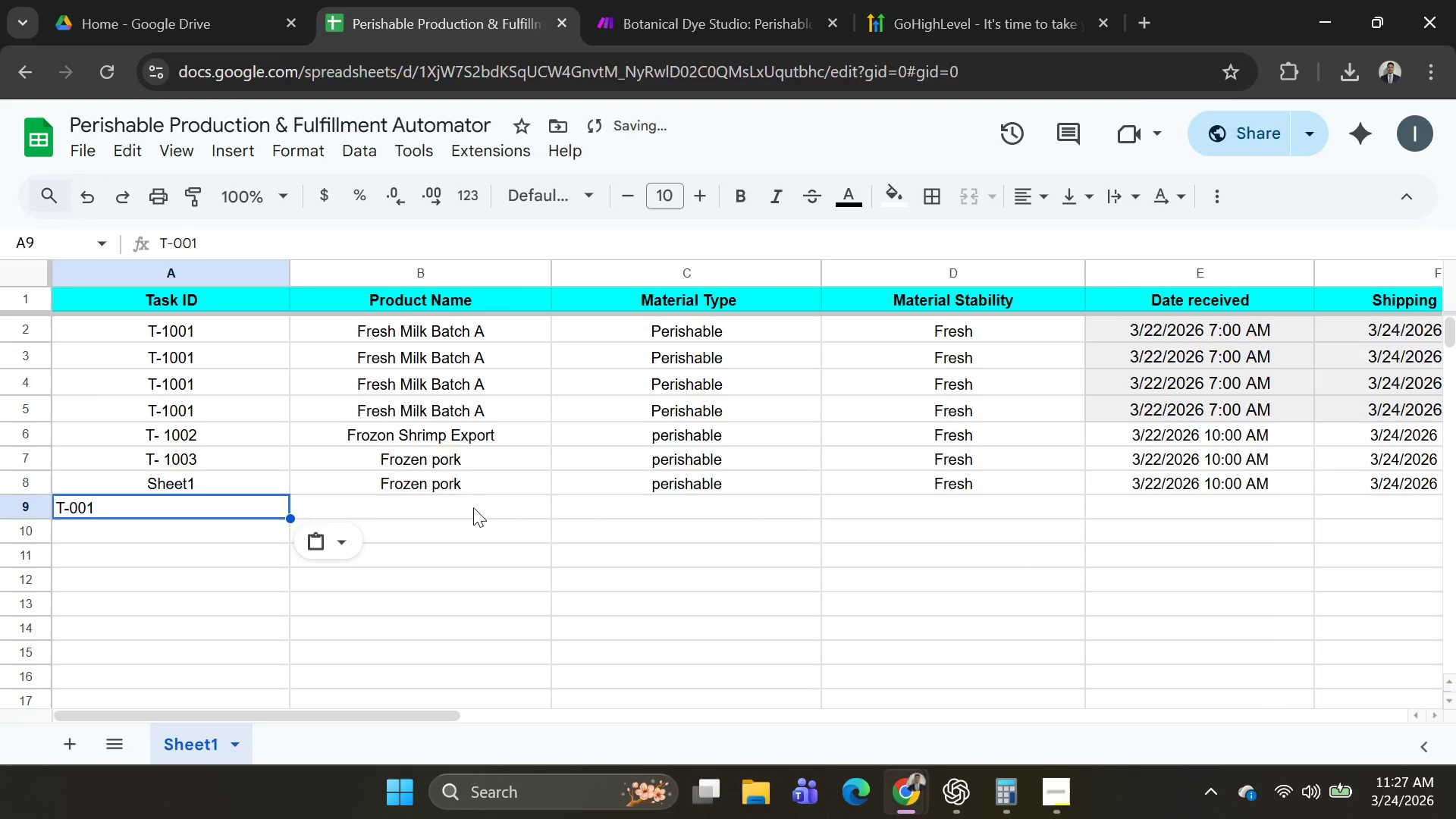 
key(Alt+Tab)
 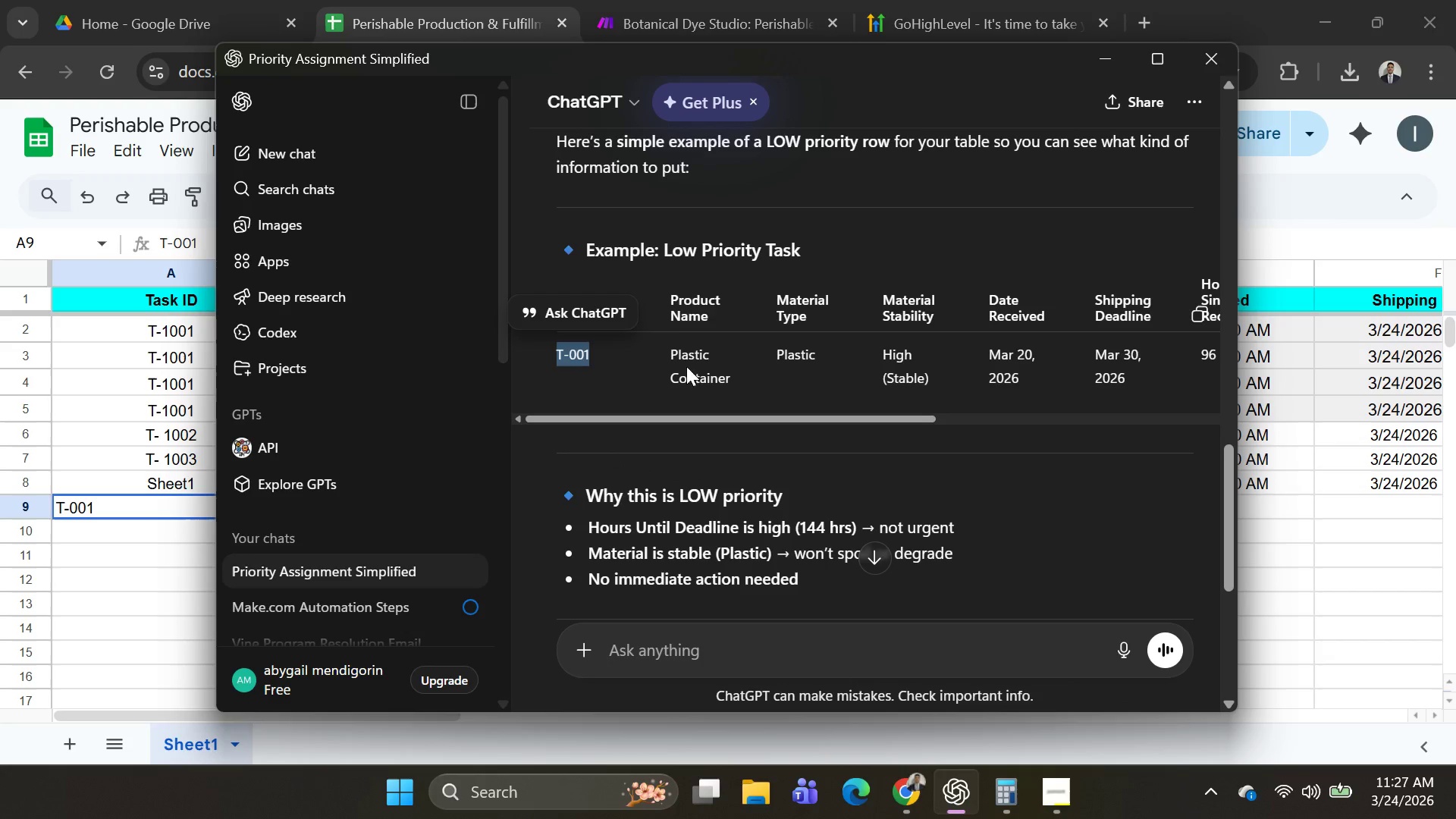 
left_click_drag(start_coordinate=[670, 354], to_coordinate=[748, 380])
 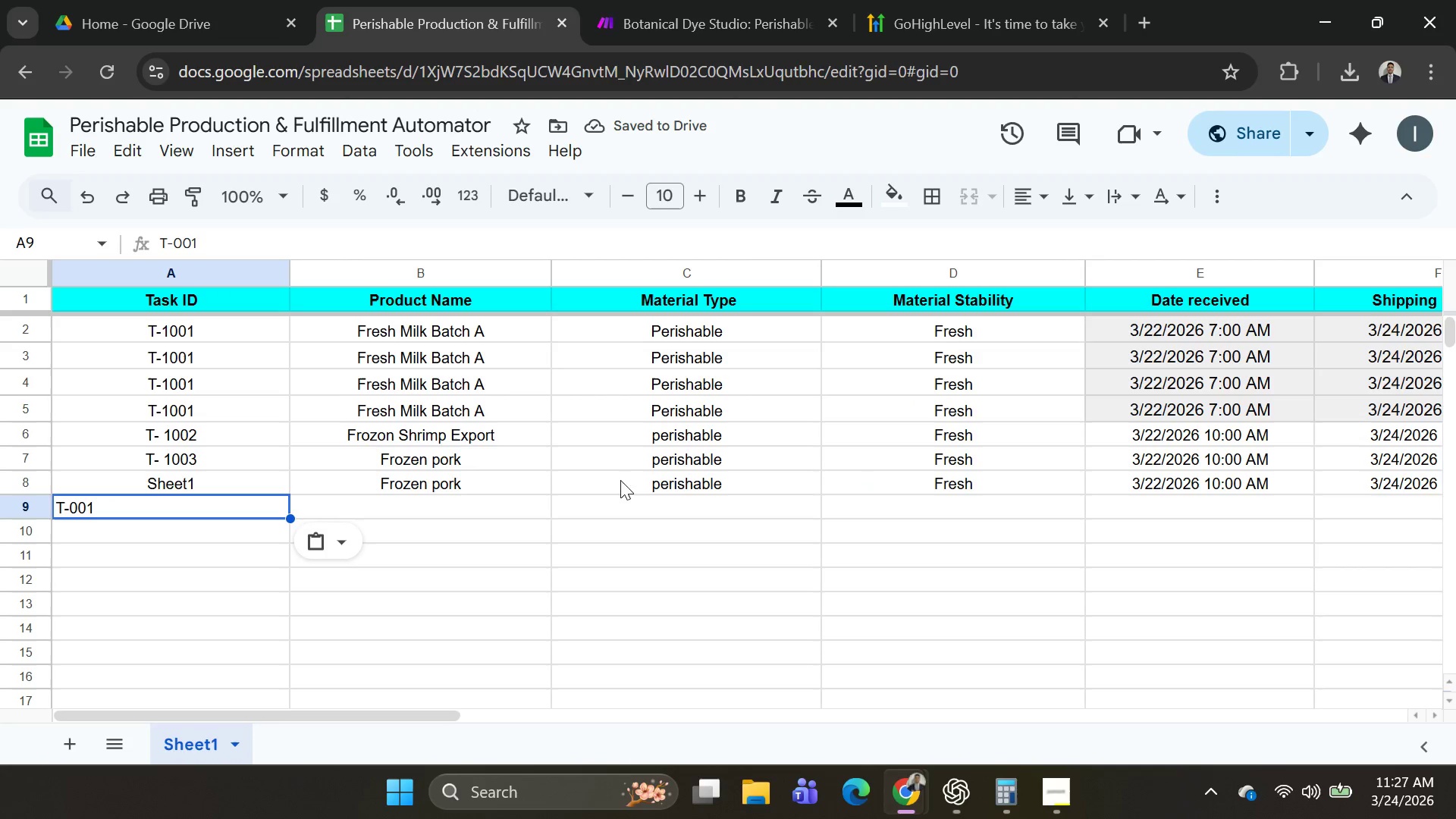 
key(Control+C)
 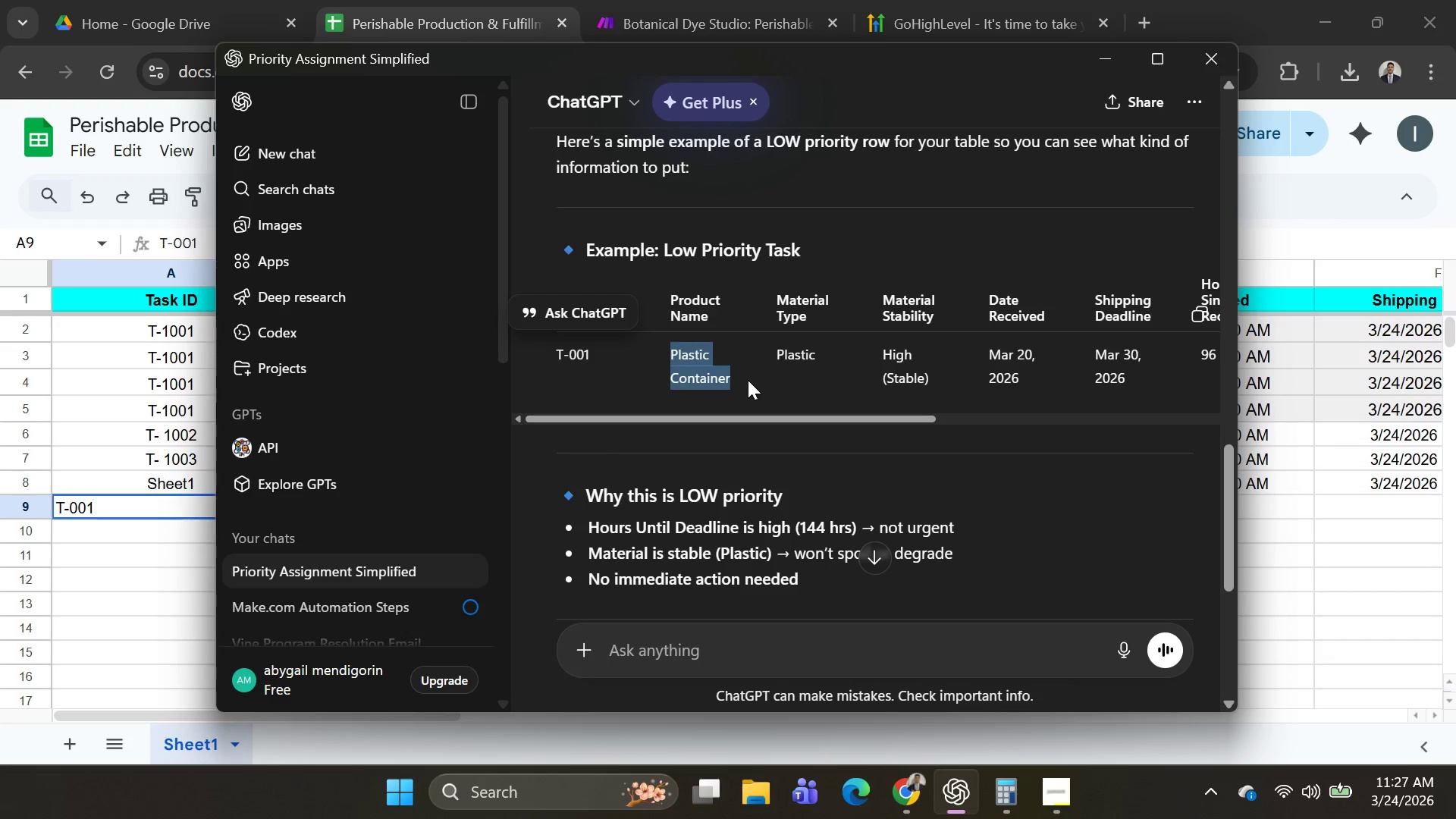 
key(Control+C)
 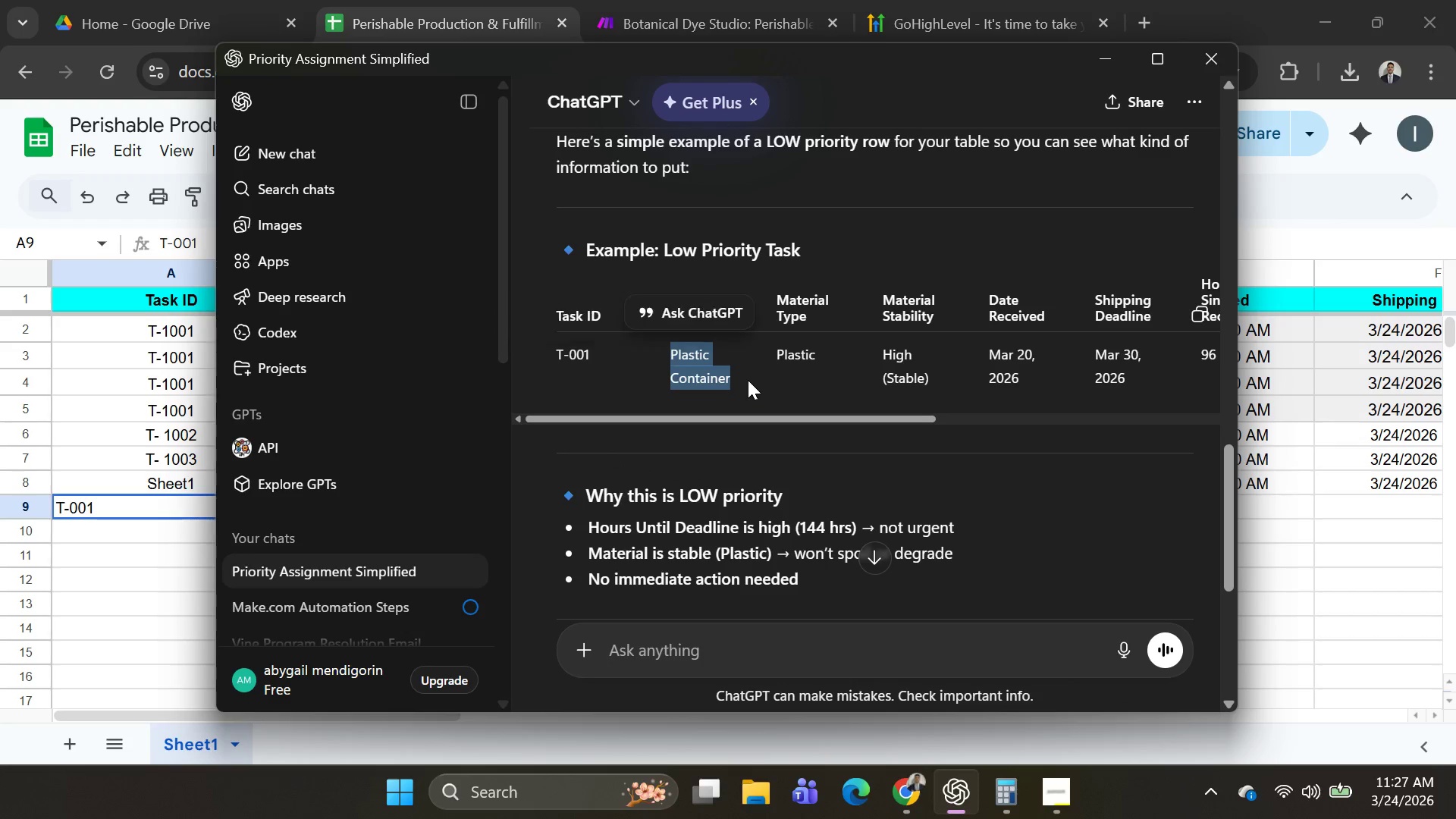 
key(Alt+AltLeft)
 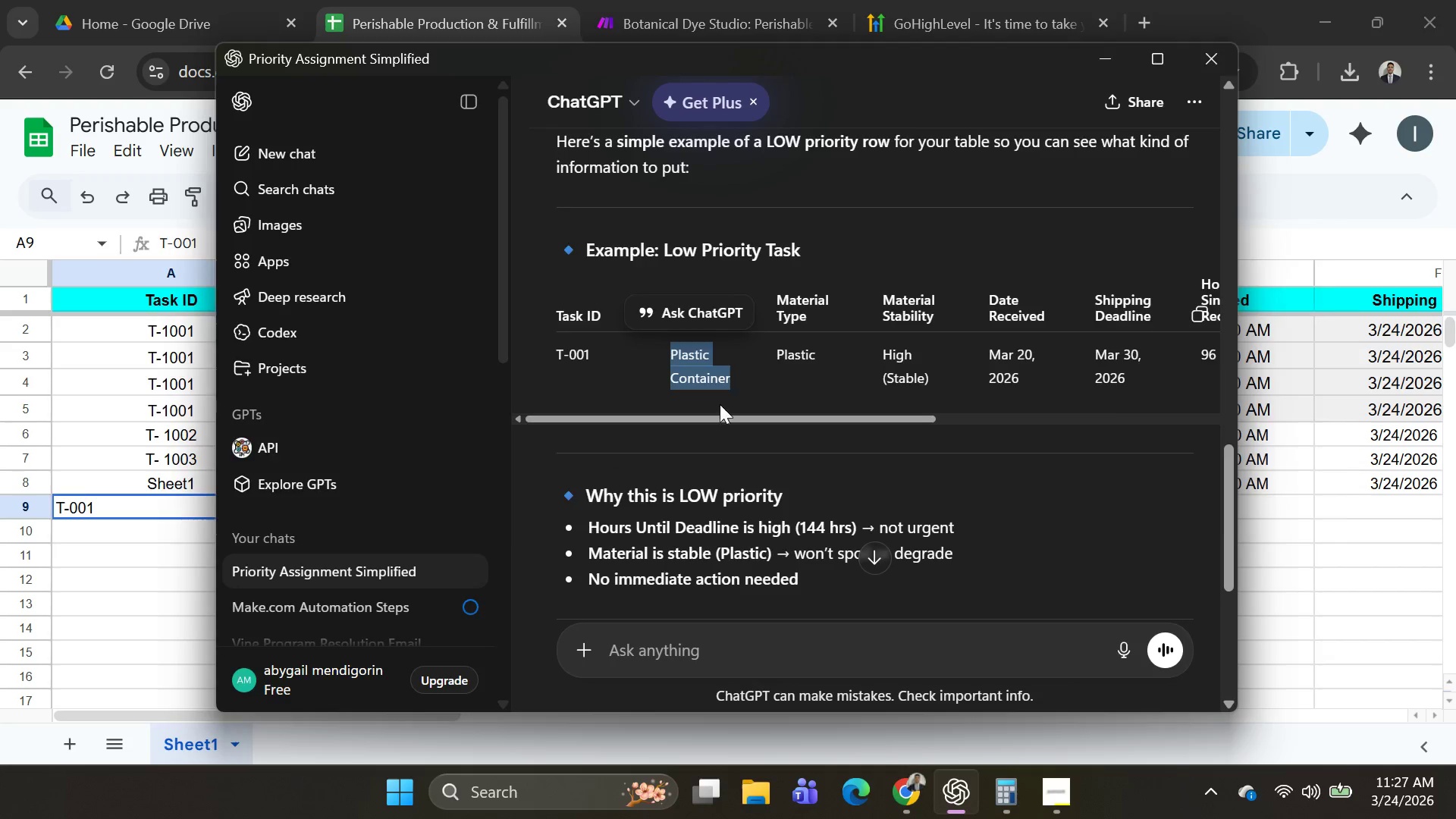 
key(Alt+Tab)
 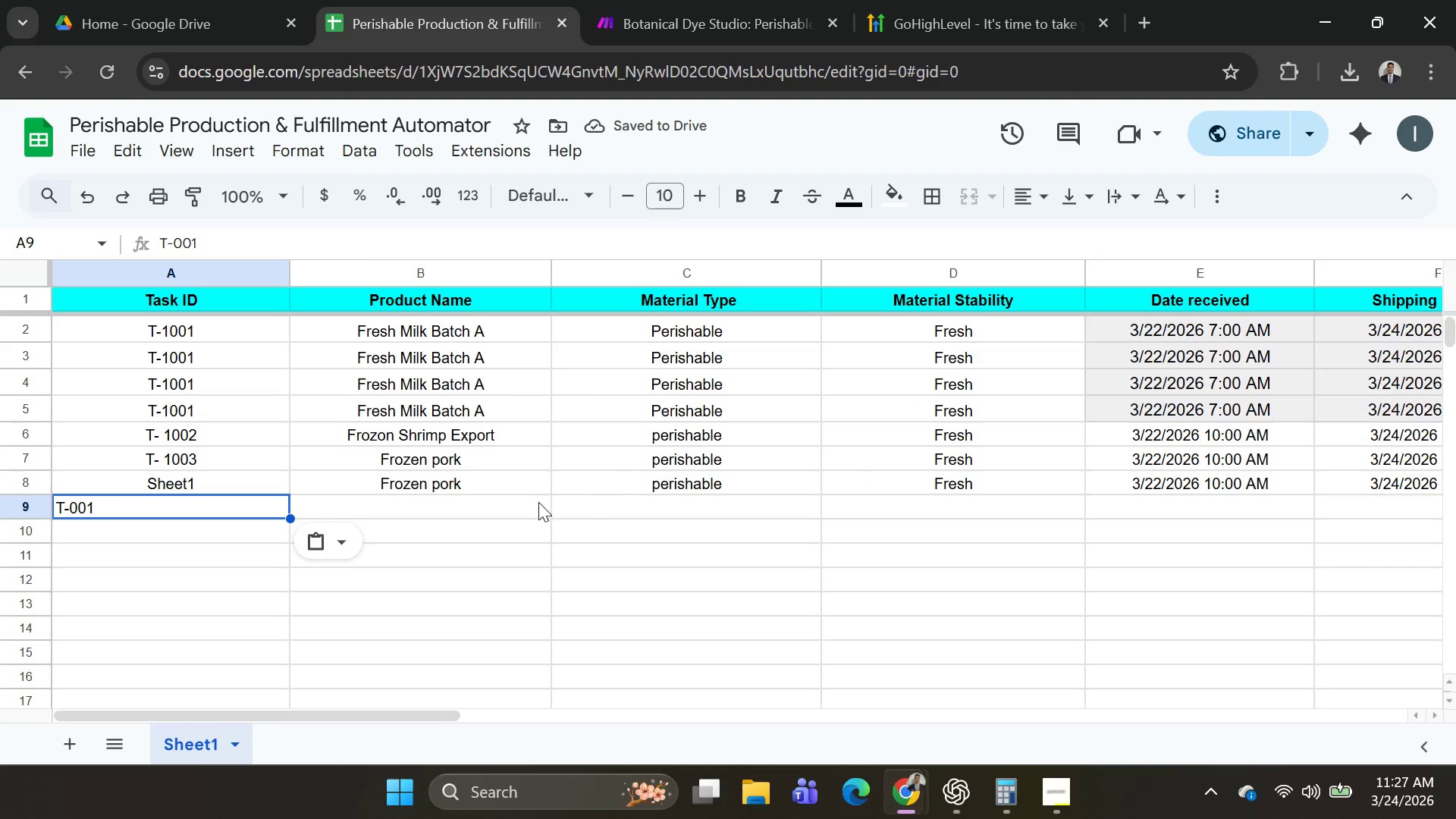 
left_click_drag(start_coordinate=[458, 500], to_coordinate=[499, 508])
 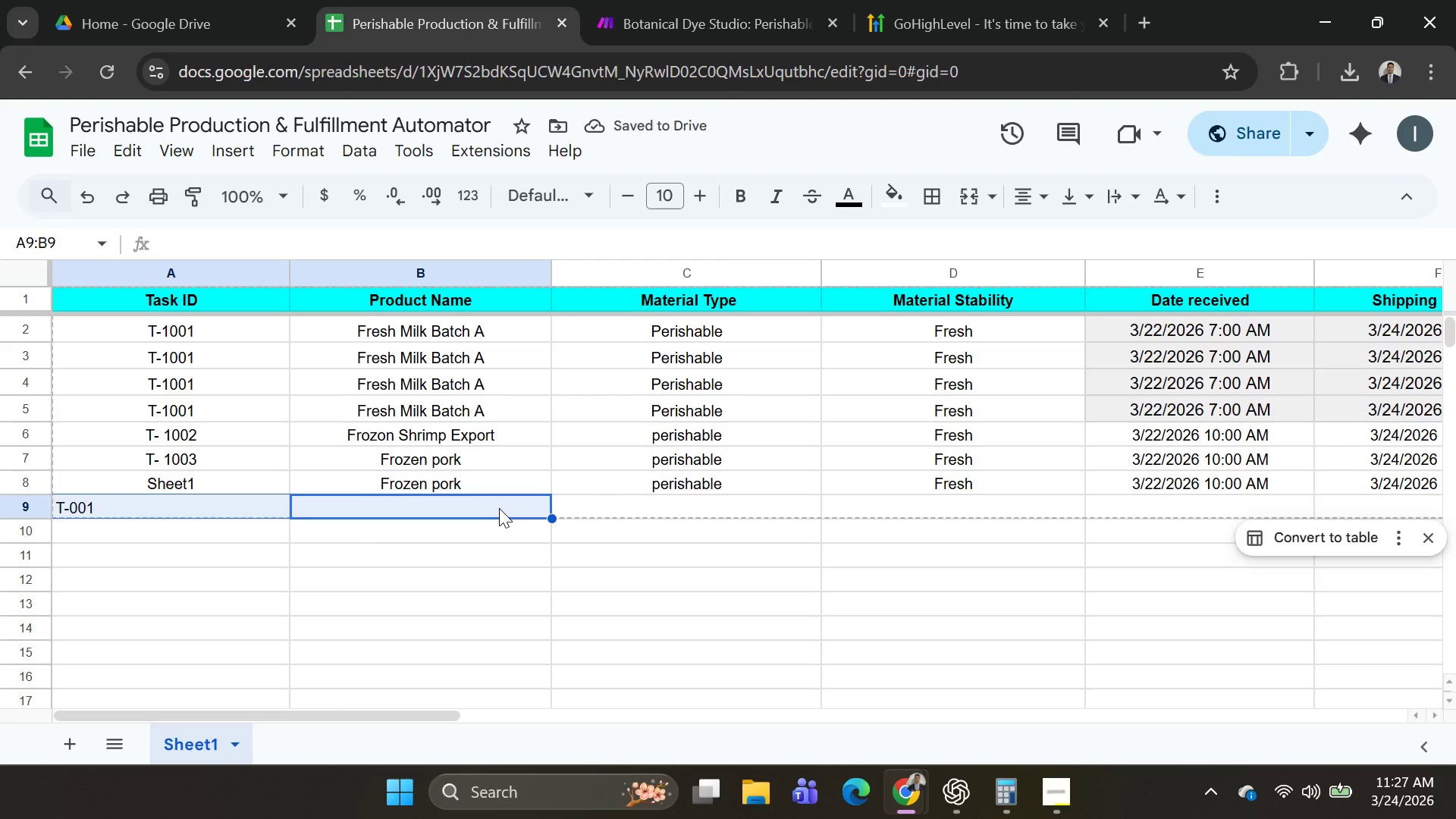 
key(Control+V)
 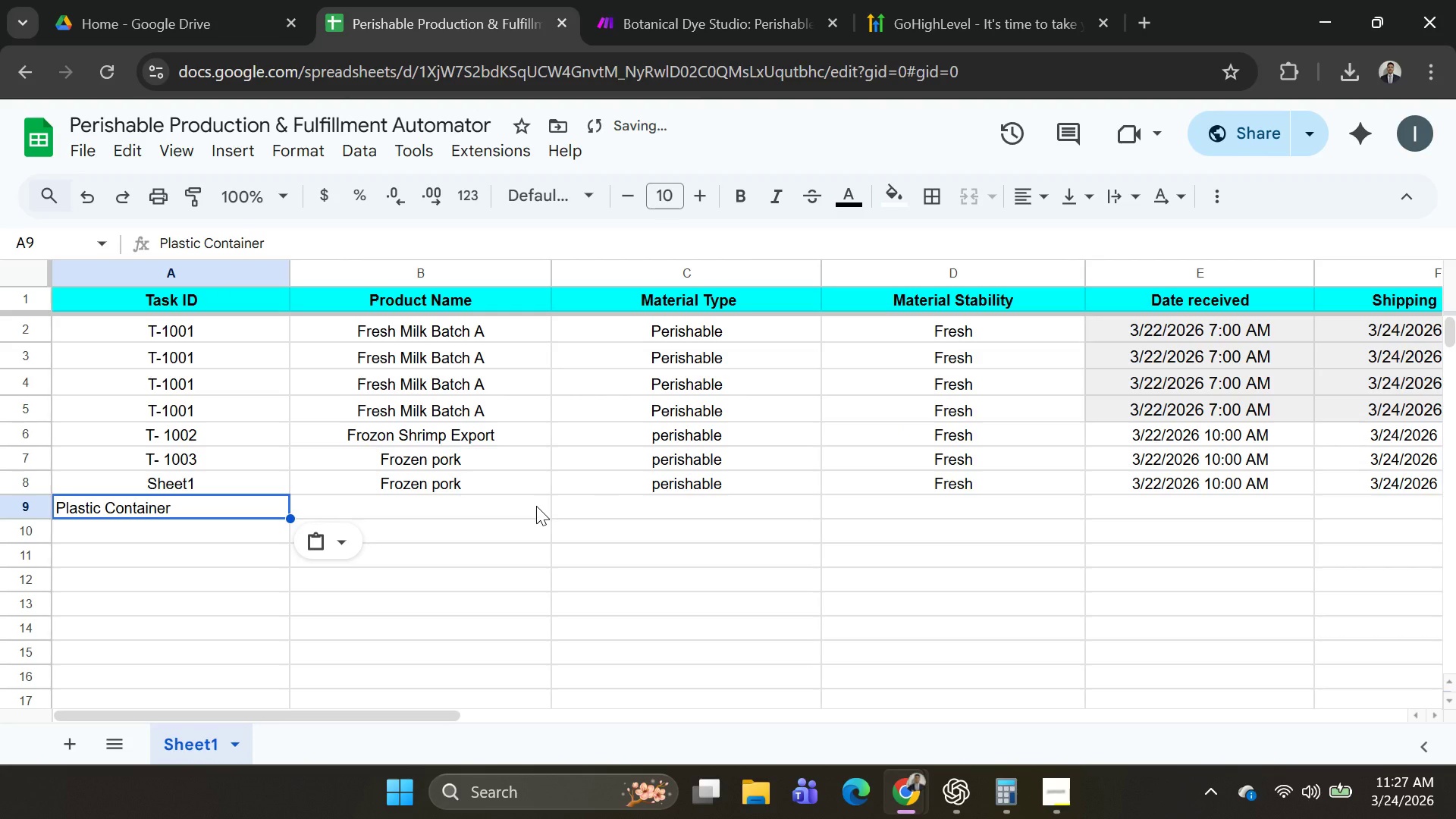 
key(Control+ControlLeft)
 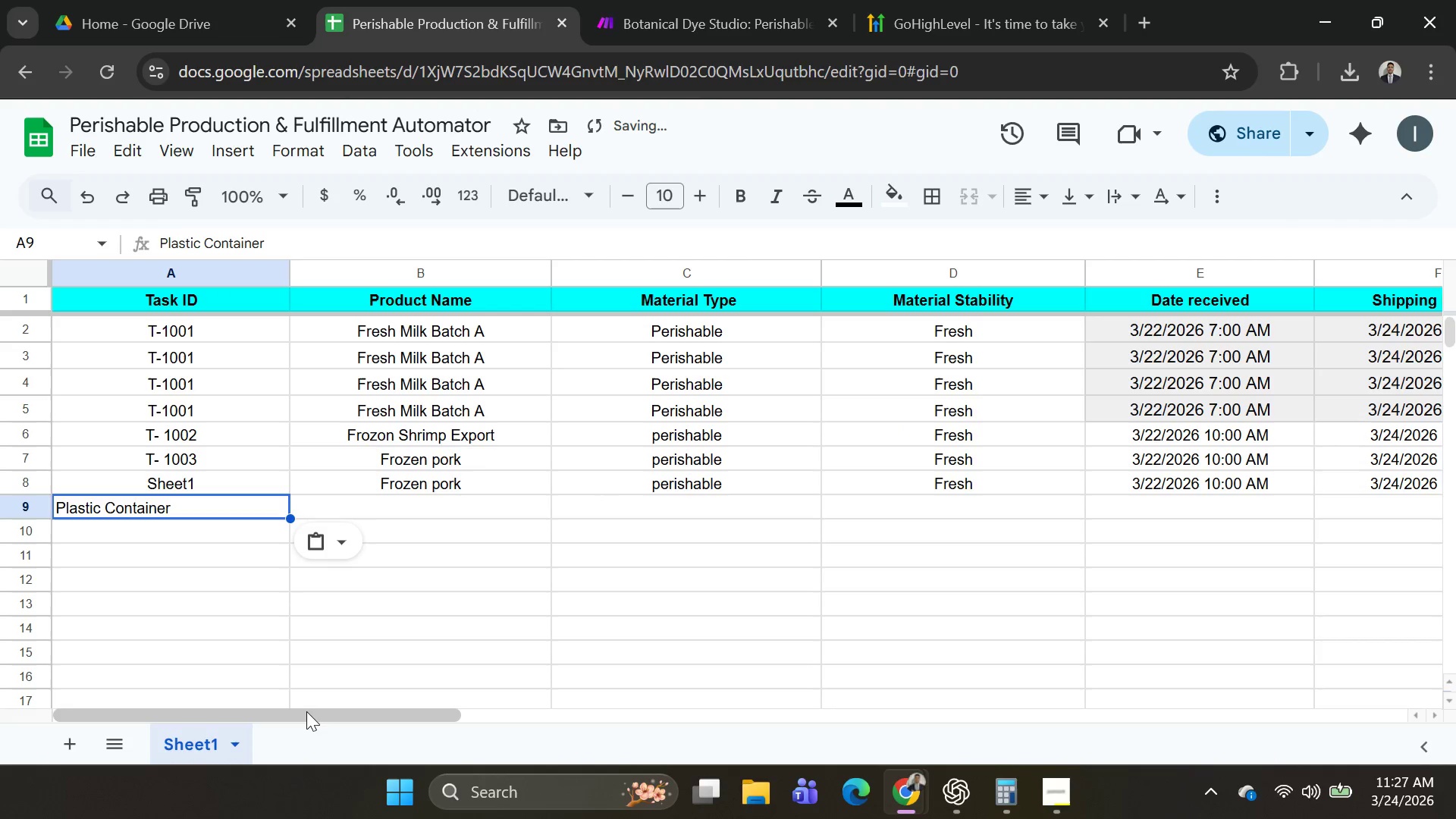 
left_click_drag(start_coordinate=[306, 714], to_coordinate=[70, 715])
 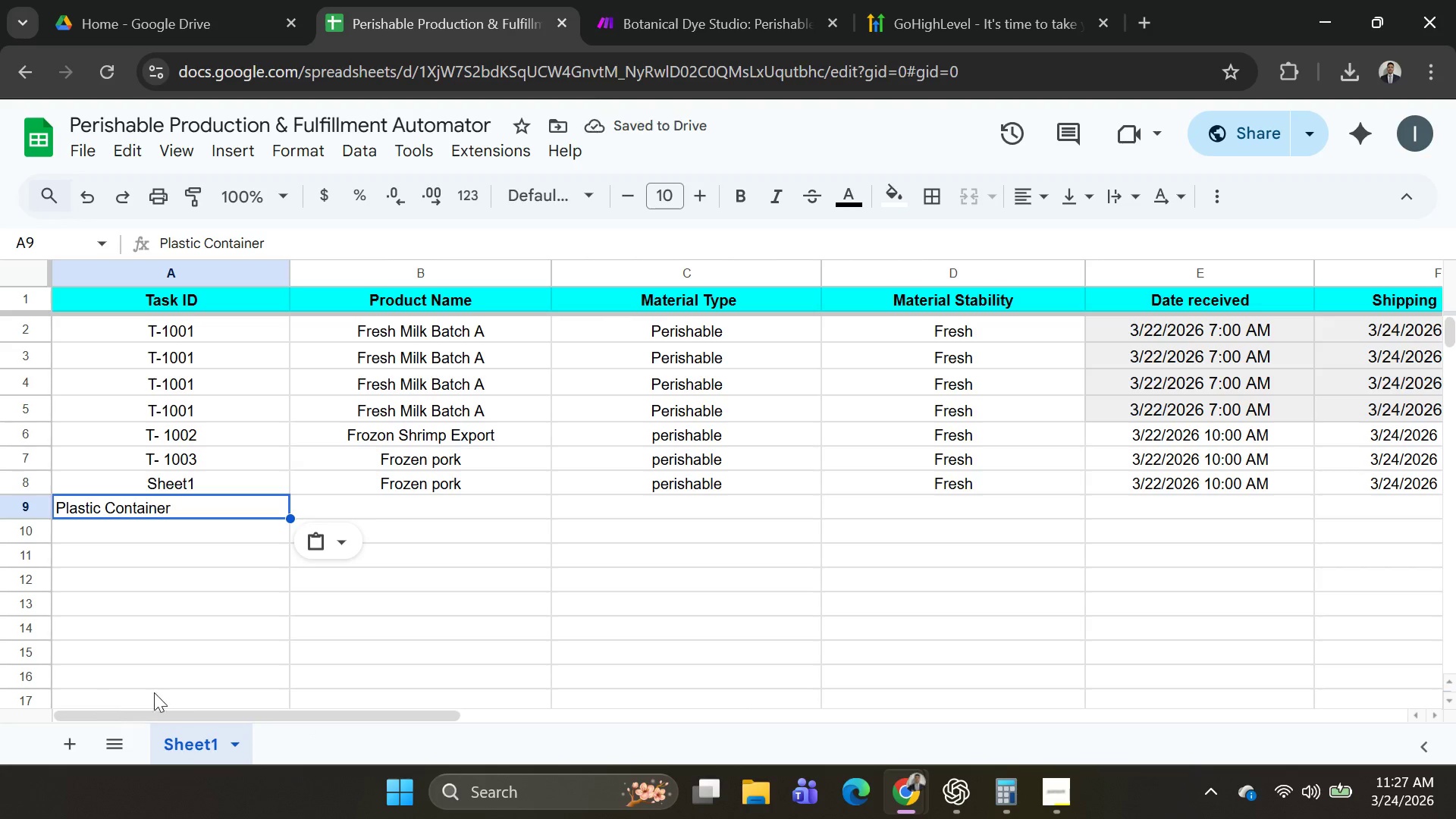 
key(Control+Z)
 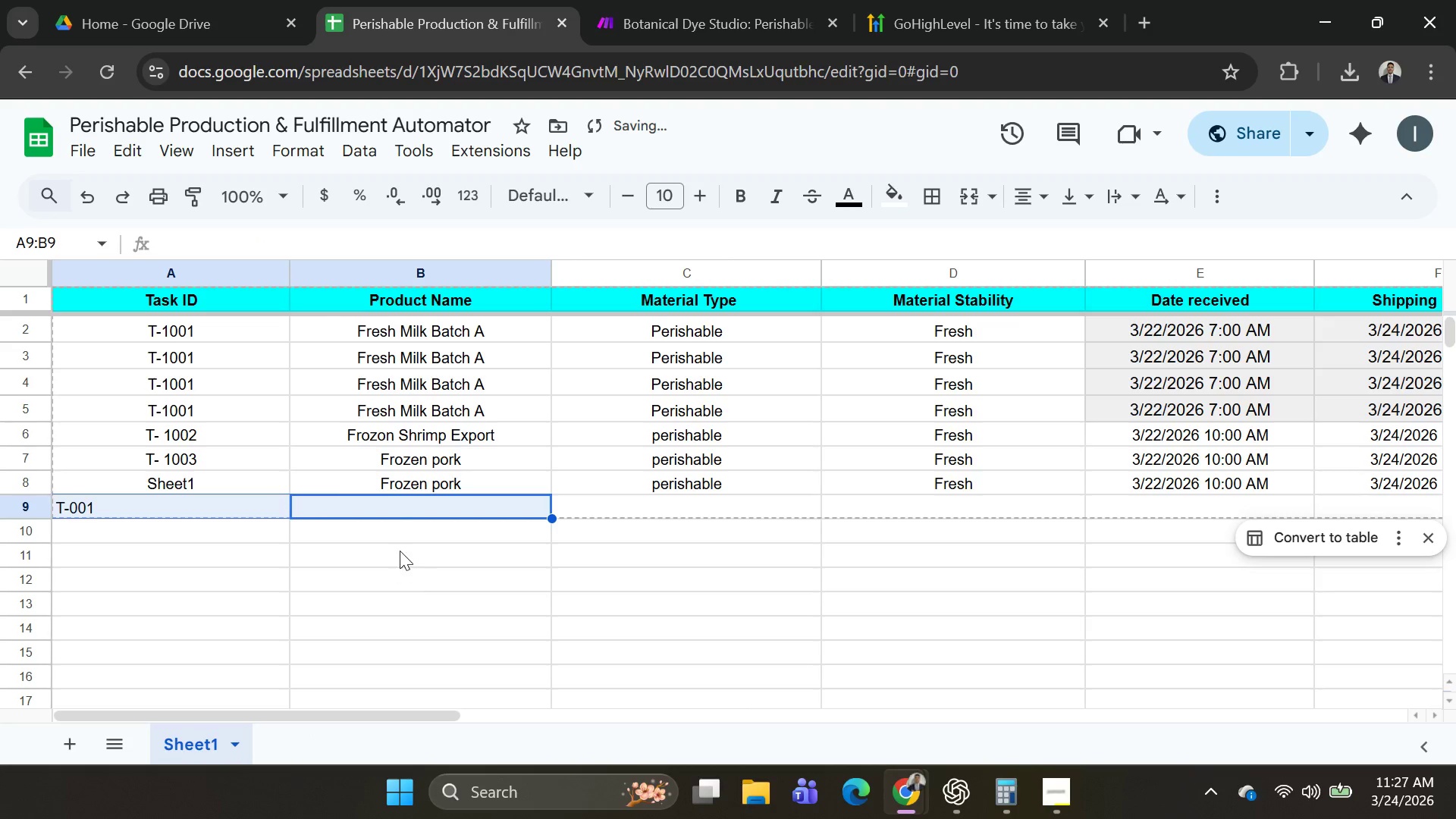 
left_click([399, 504])
 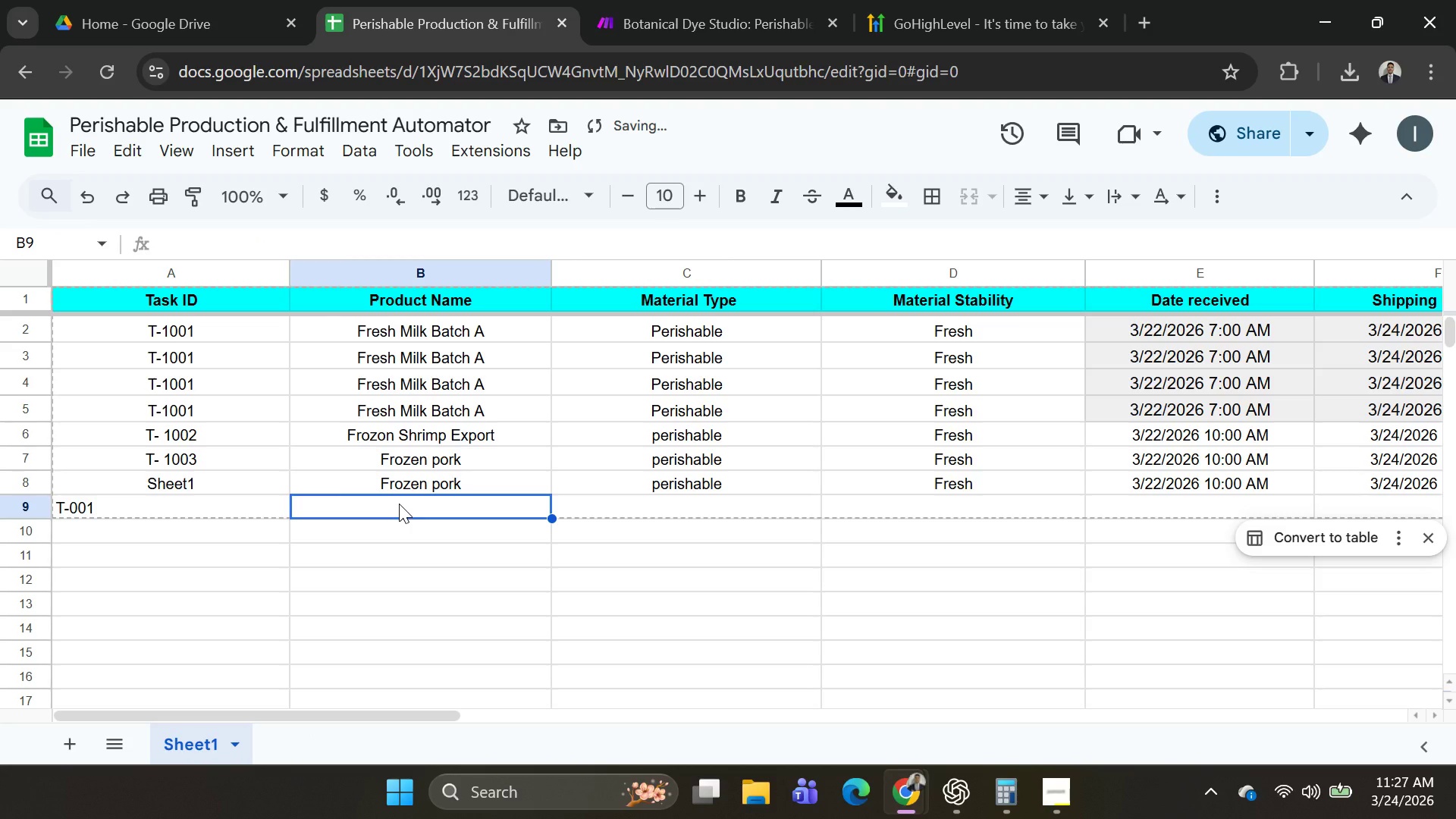 
key(Control+V)
 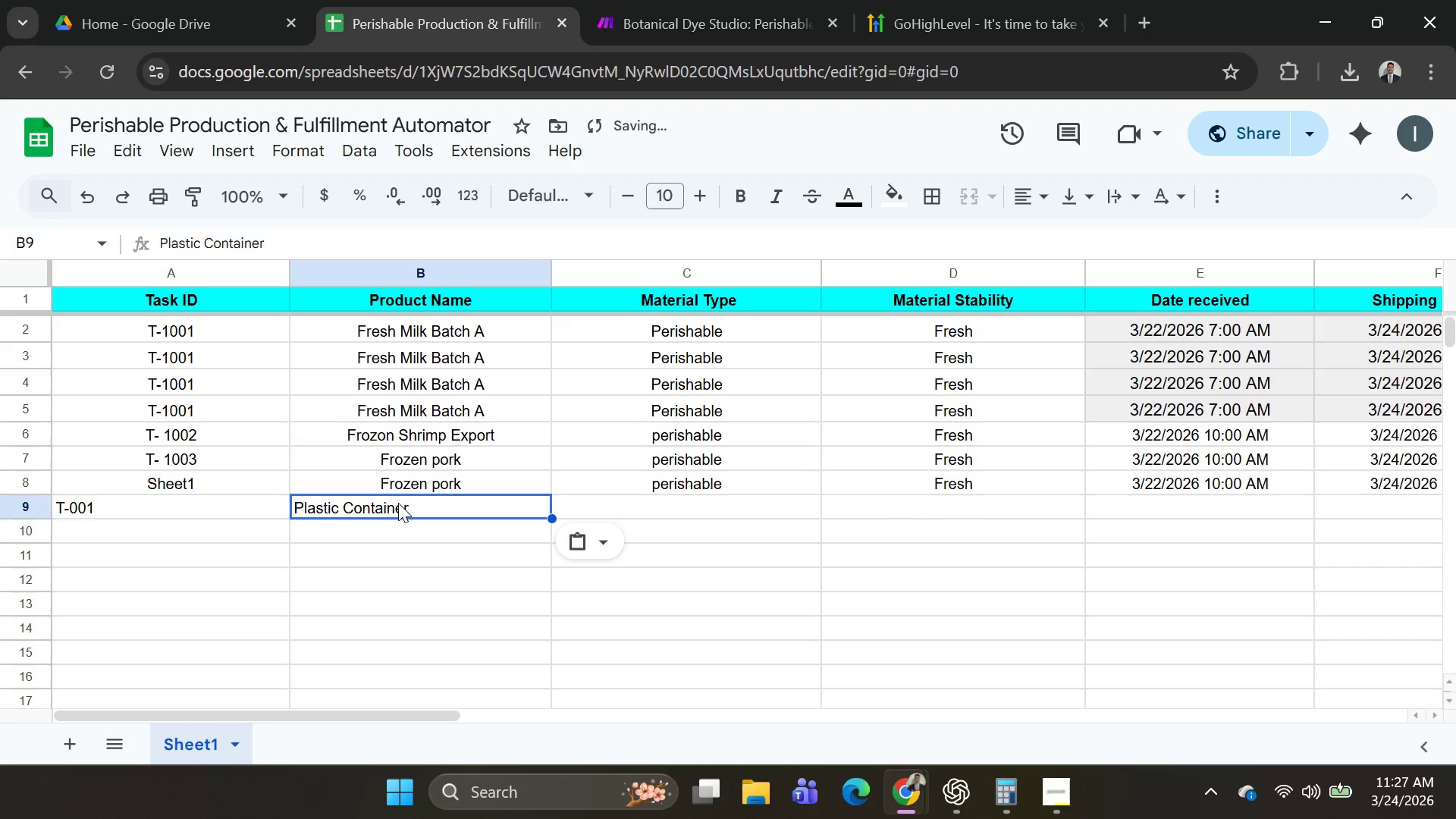 
key(Tab)
 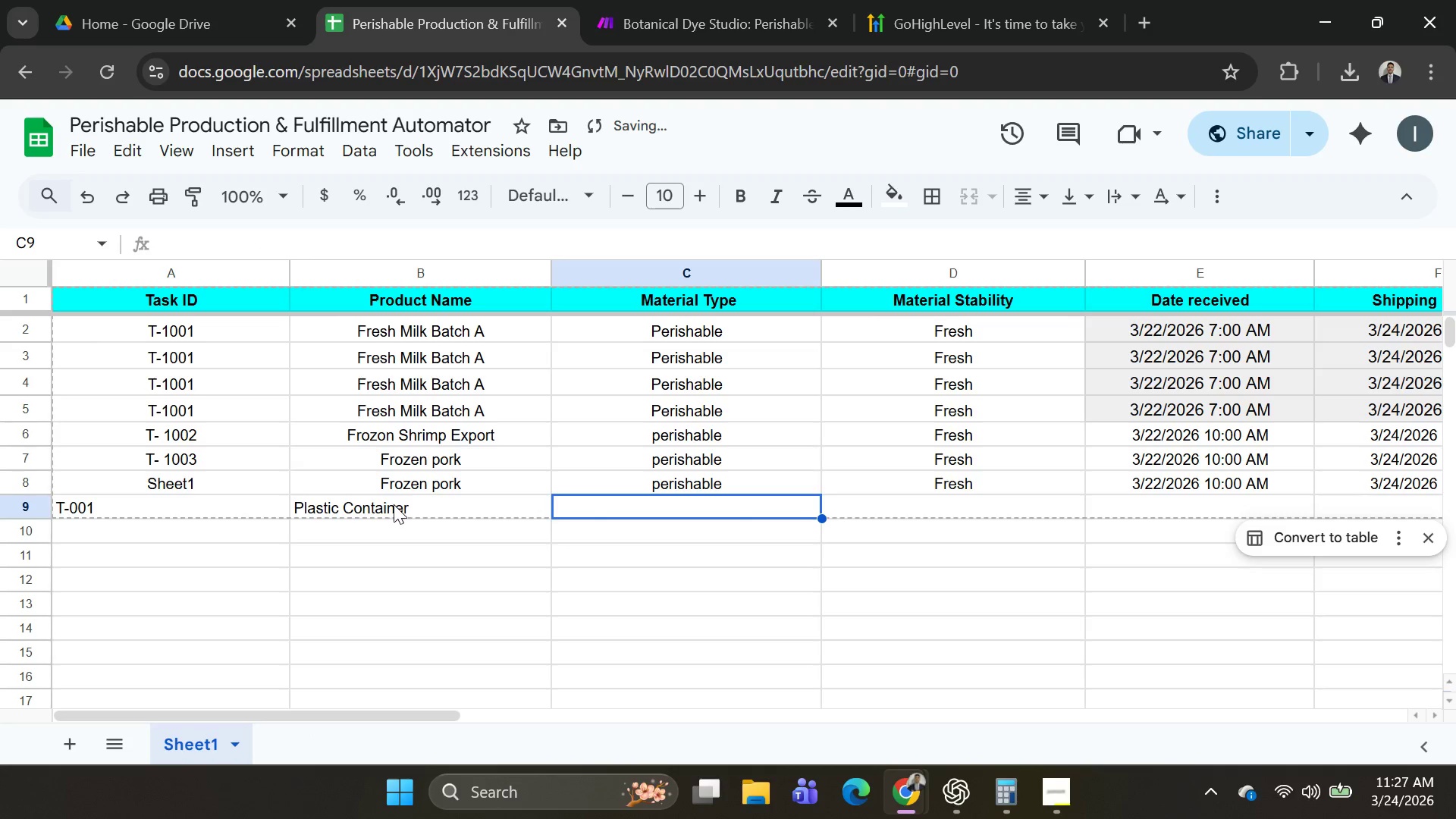 
key(Alt+AltLeft)
 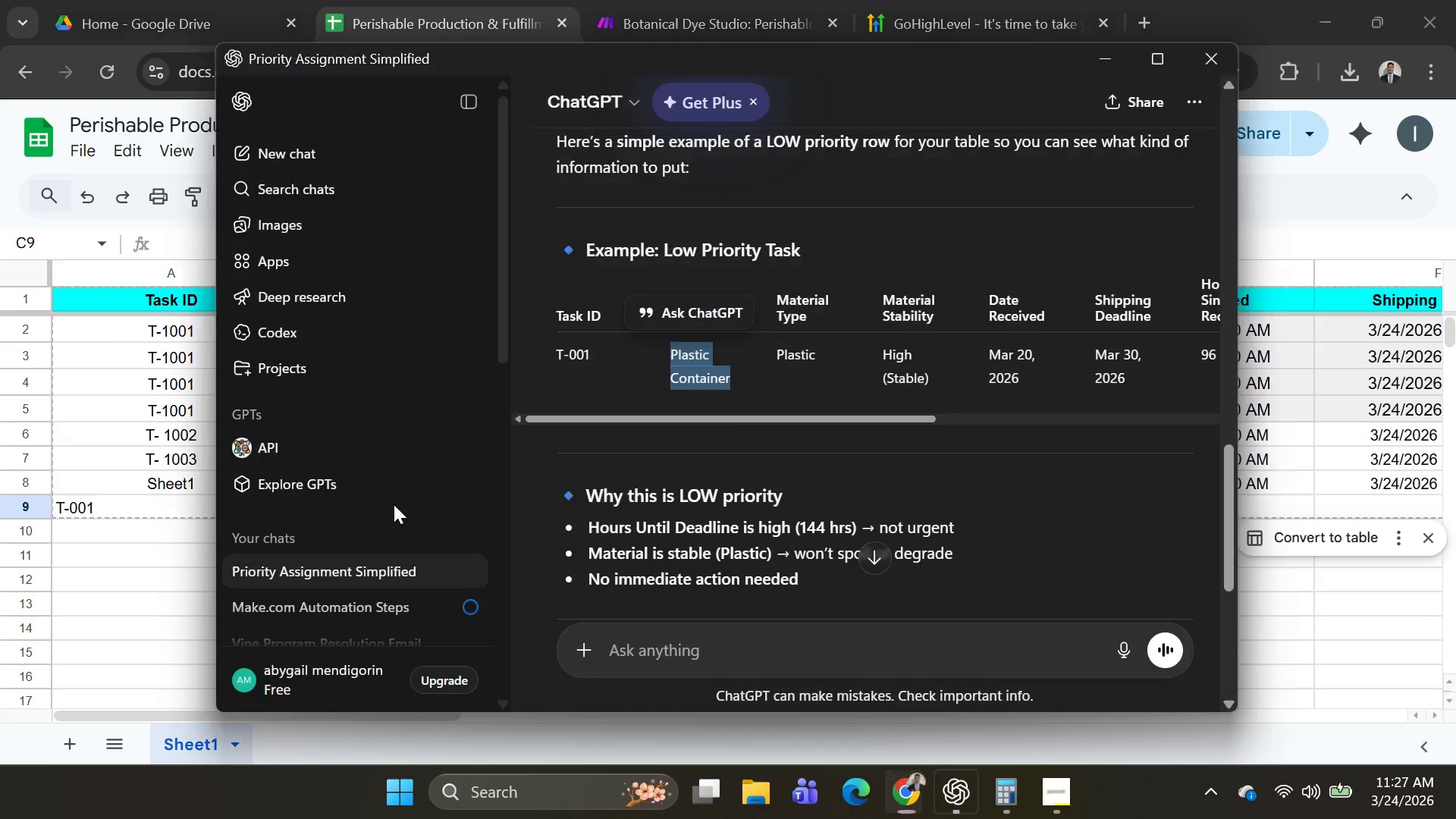 
key(Alt+Tab)
 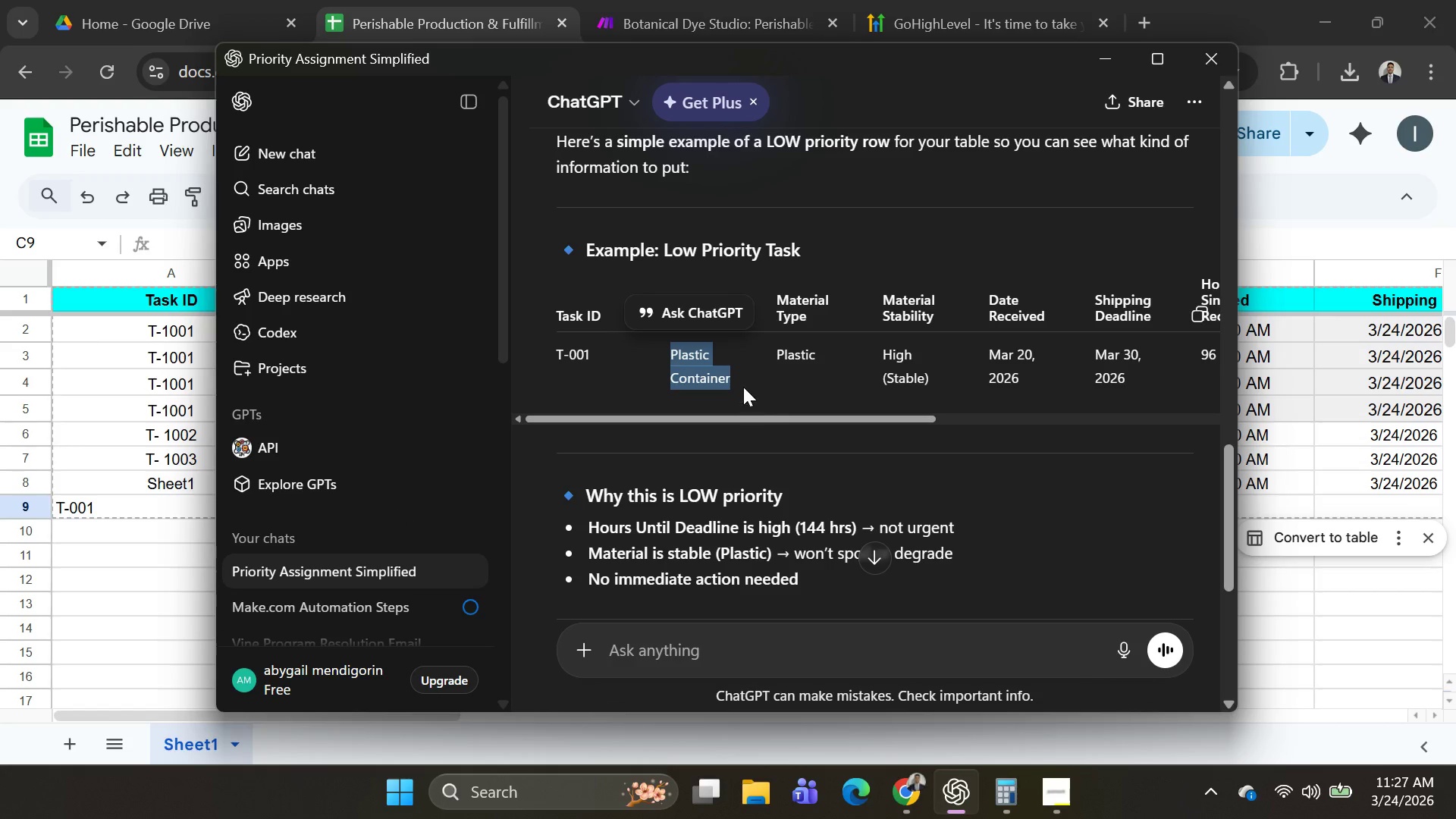 
left_click_drag(start_coordinate=[750, 355], to_coordinate=[861, 366])
 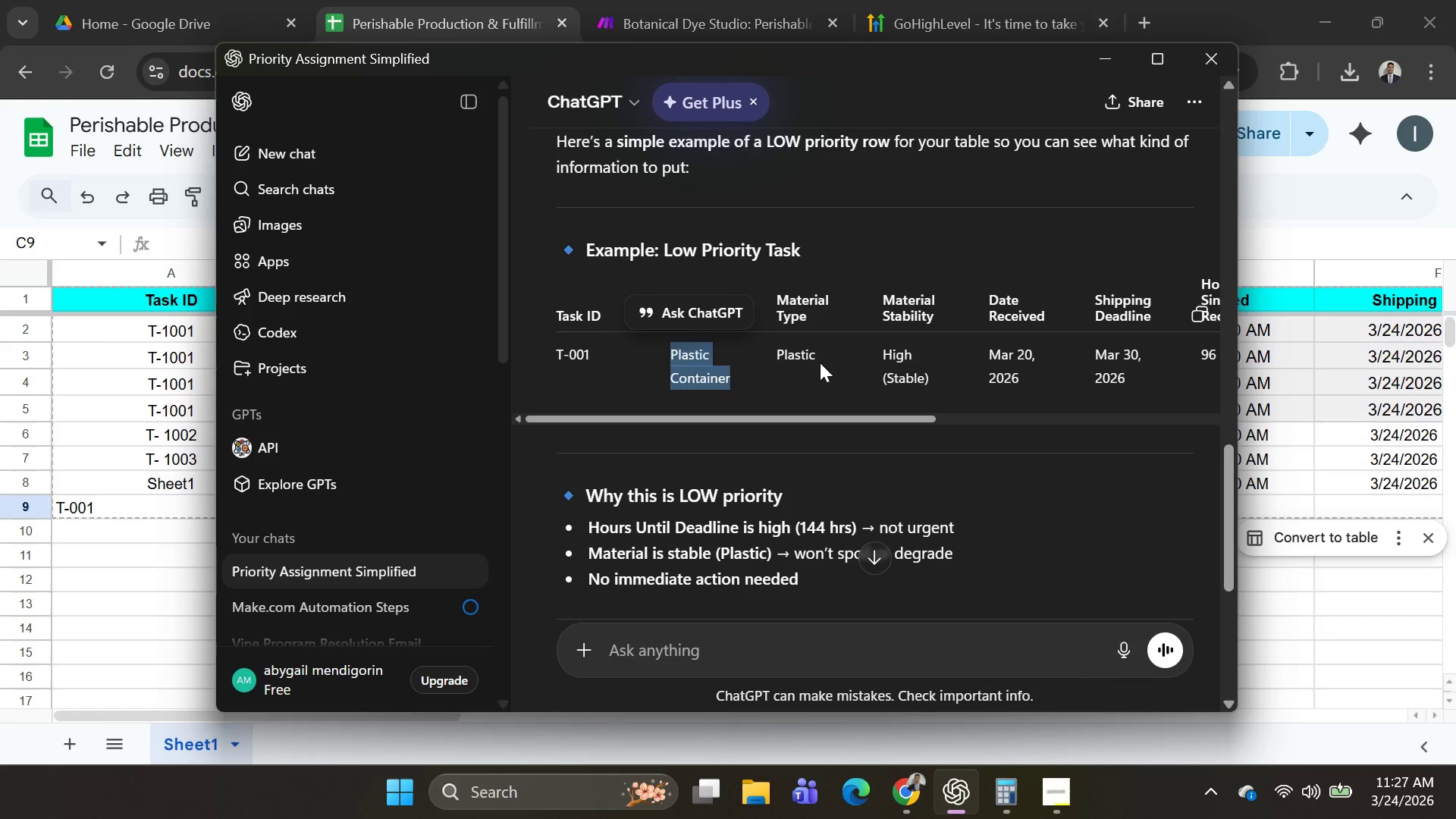 
left_click_drag(start_coordinate=[820, 362], to_coordinate=[770, 366])
 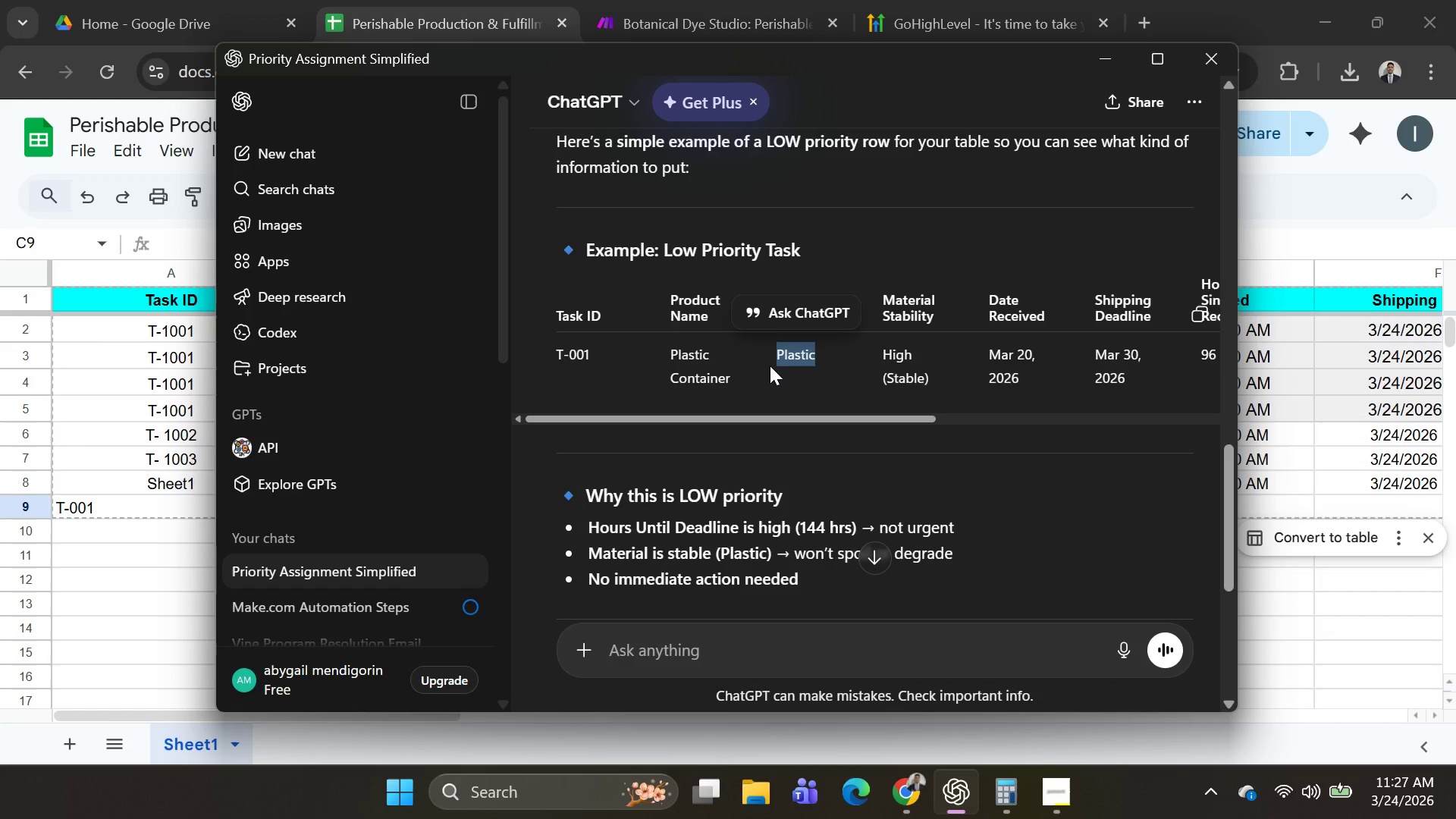 
key(Control+C)
 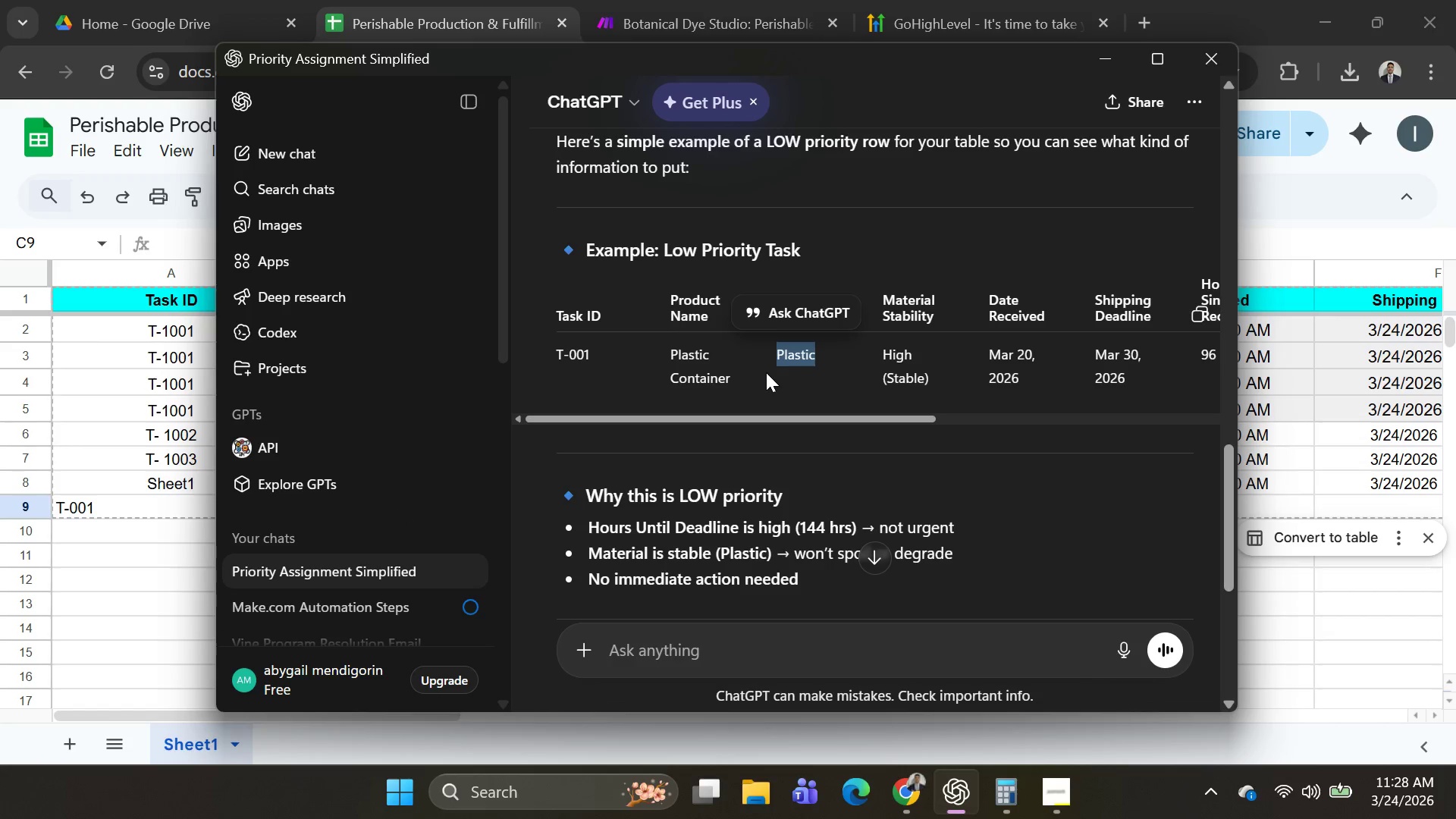 
key(Control+C)
 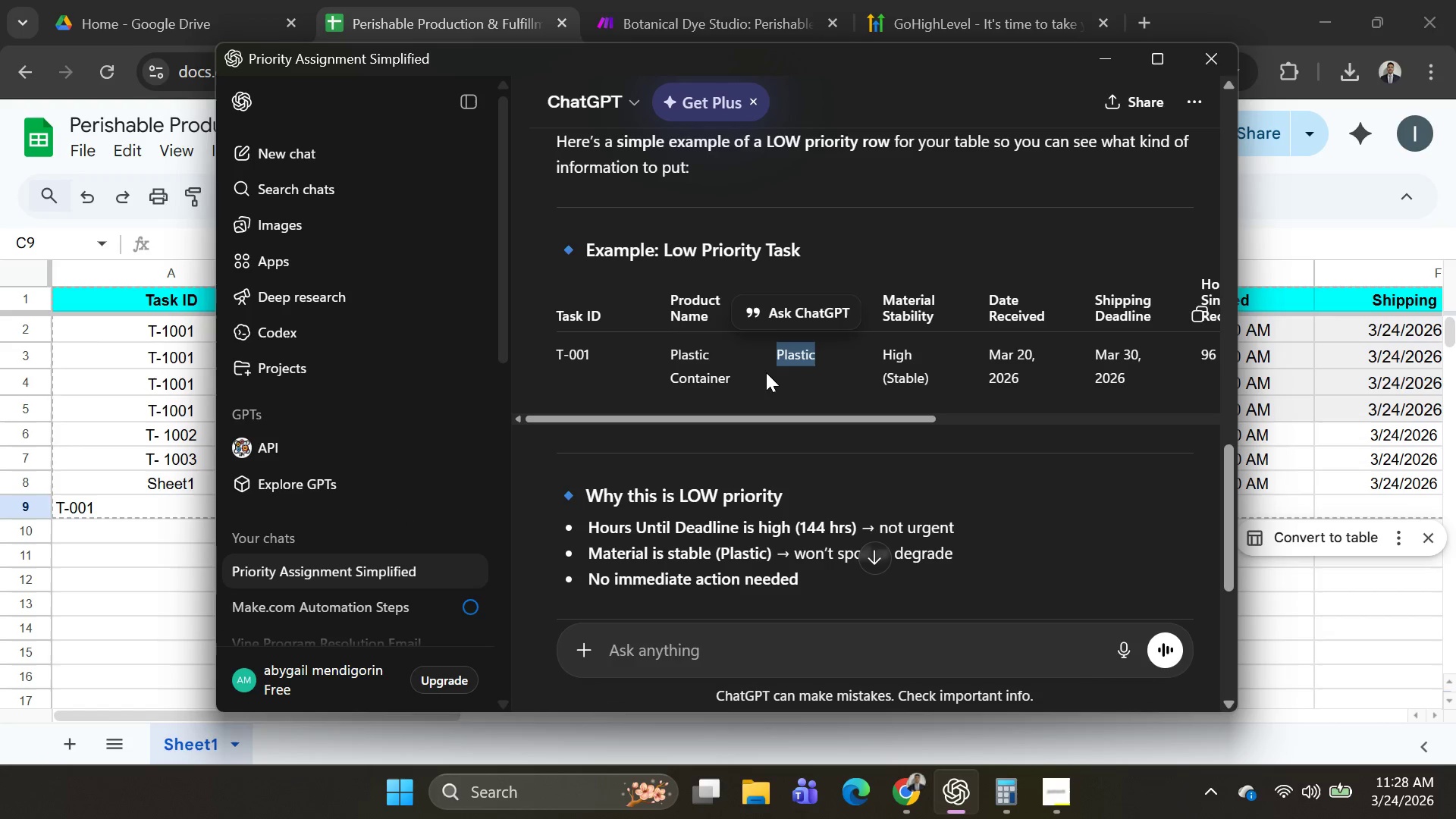 
key(Alt+AltLeft)
 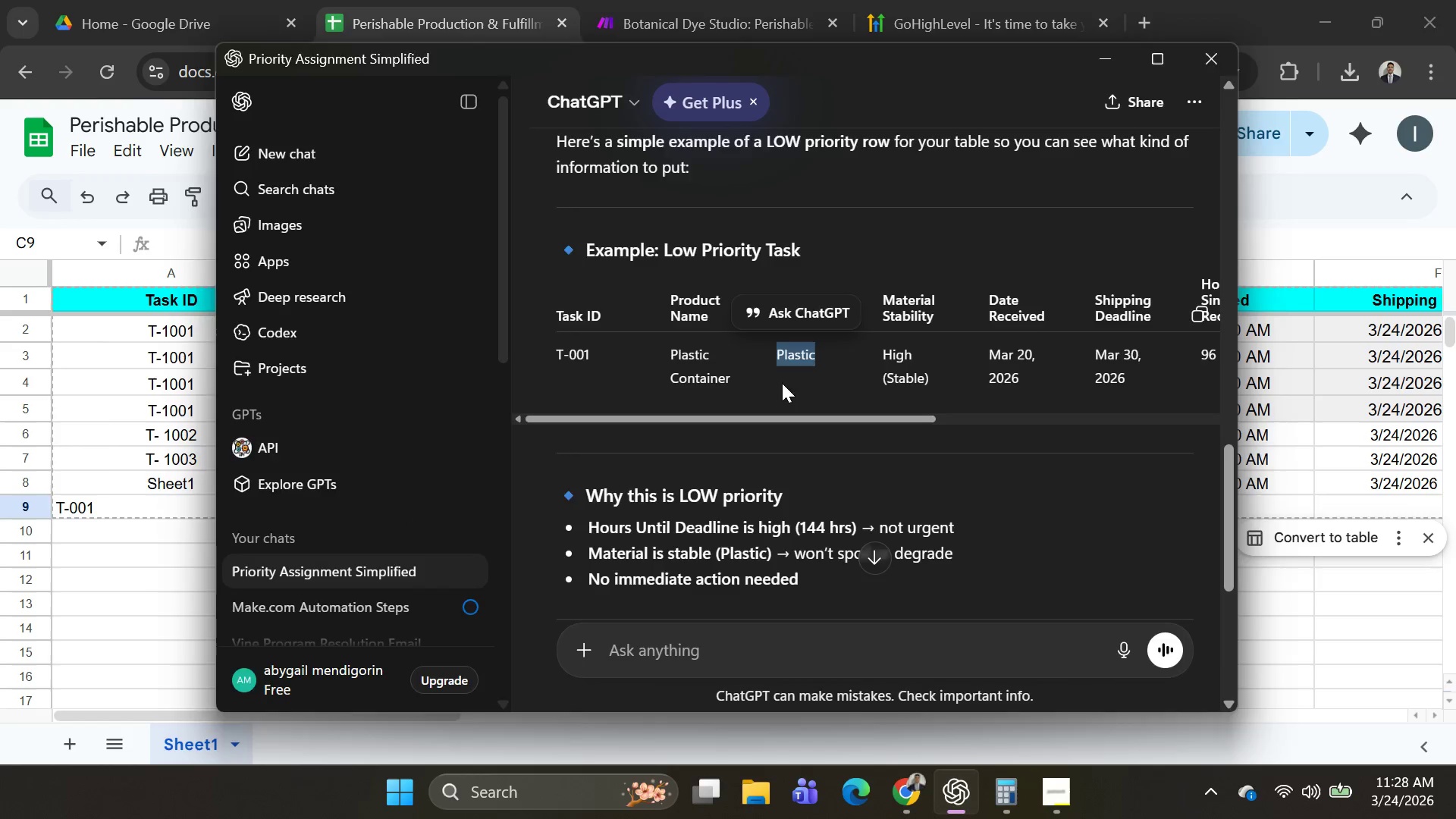 
key(Alt+Tab)
 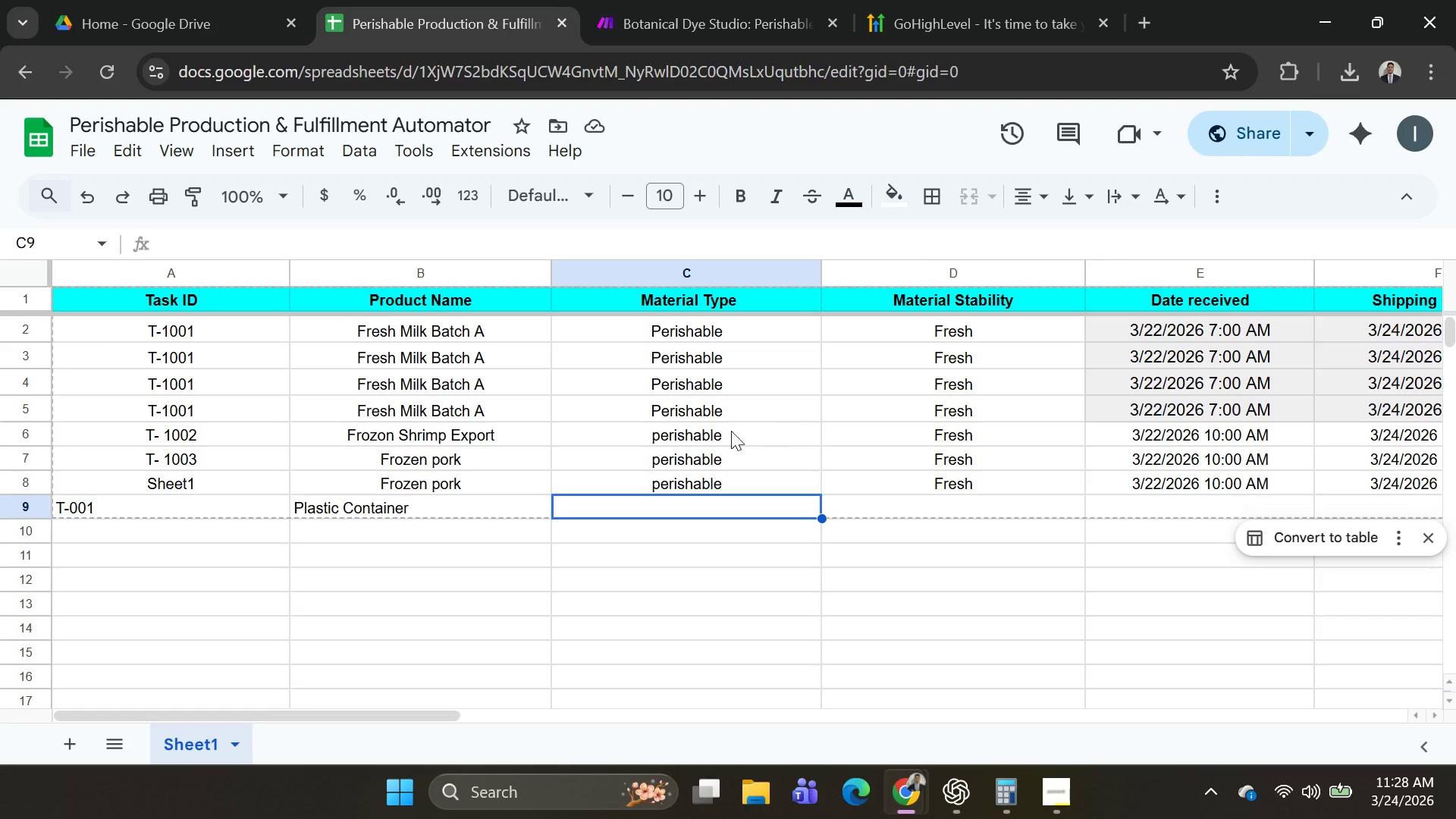 
key(Control+V)
 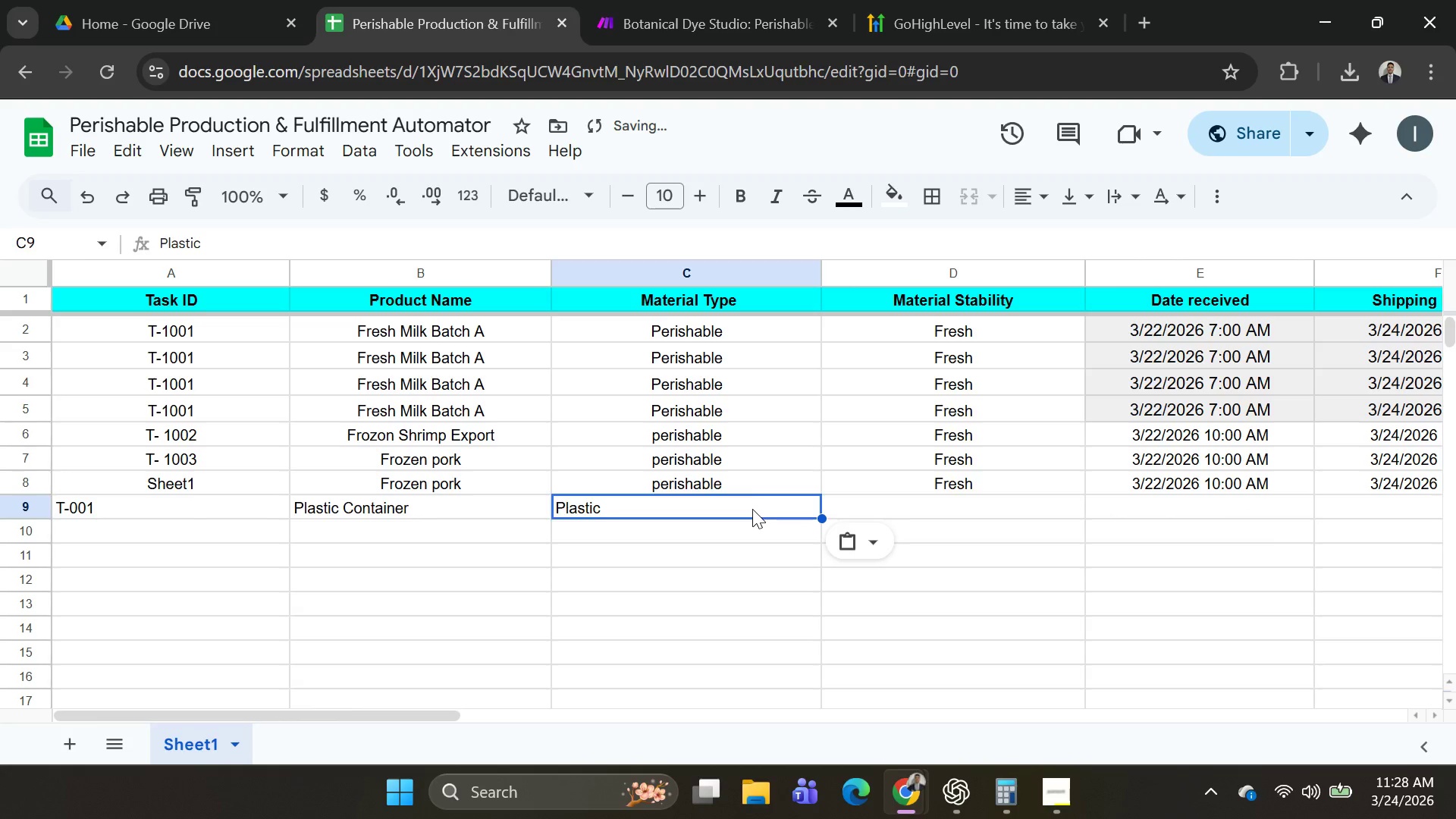 
key(Tab)
 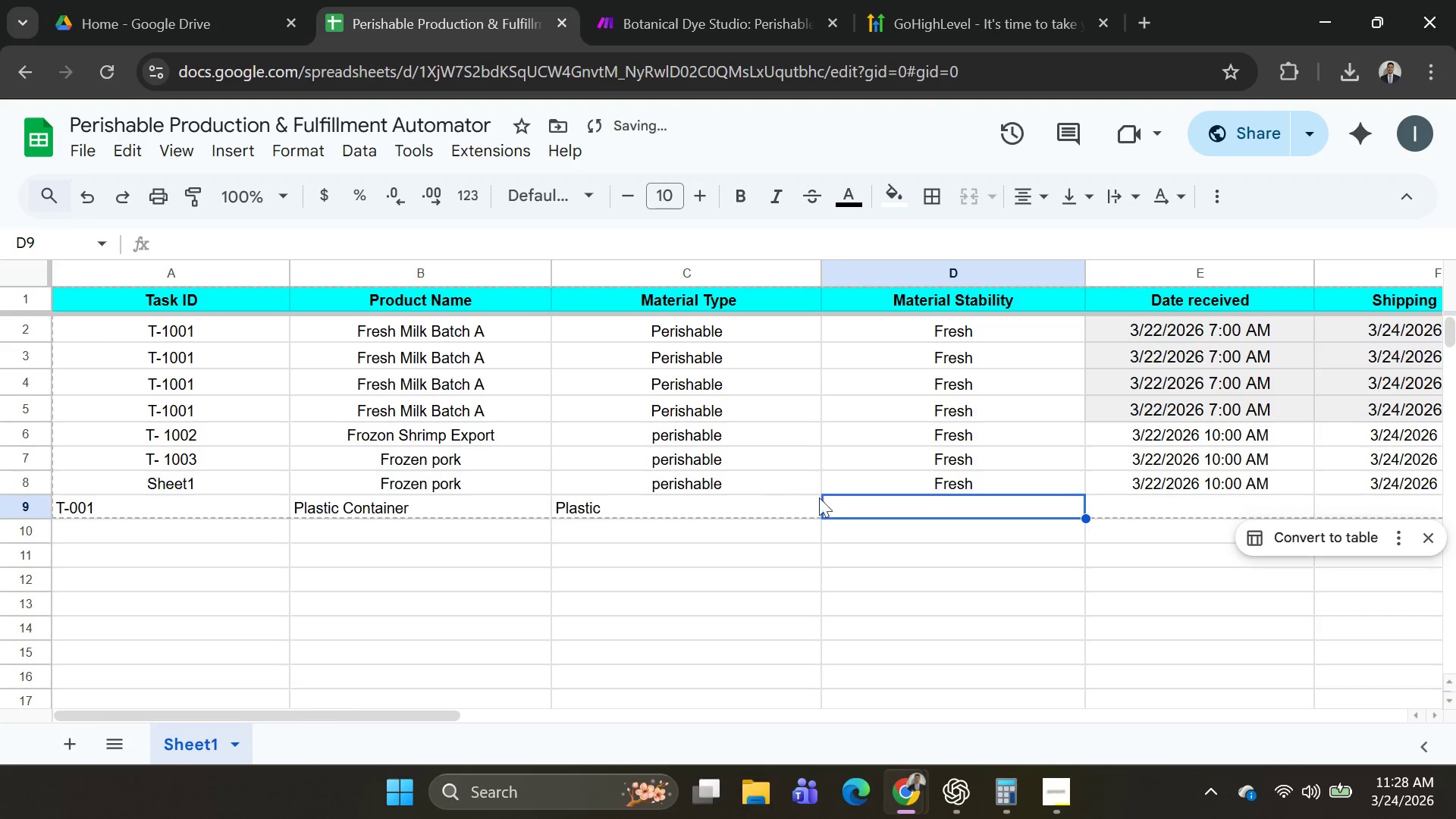 
key(Alt+AltLeft)
 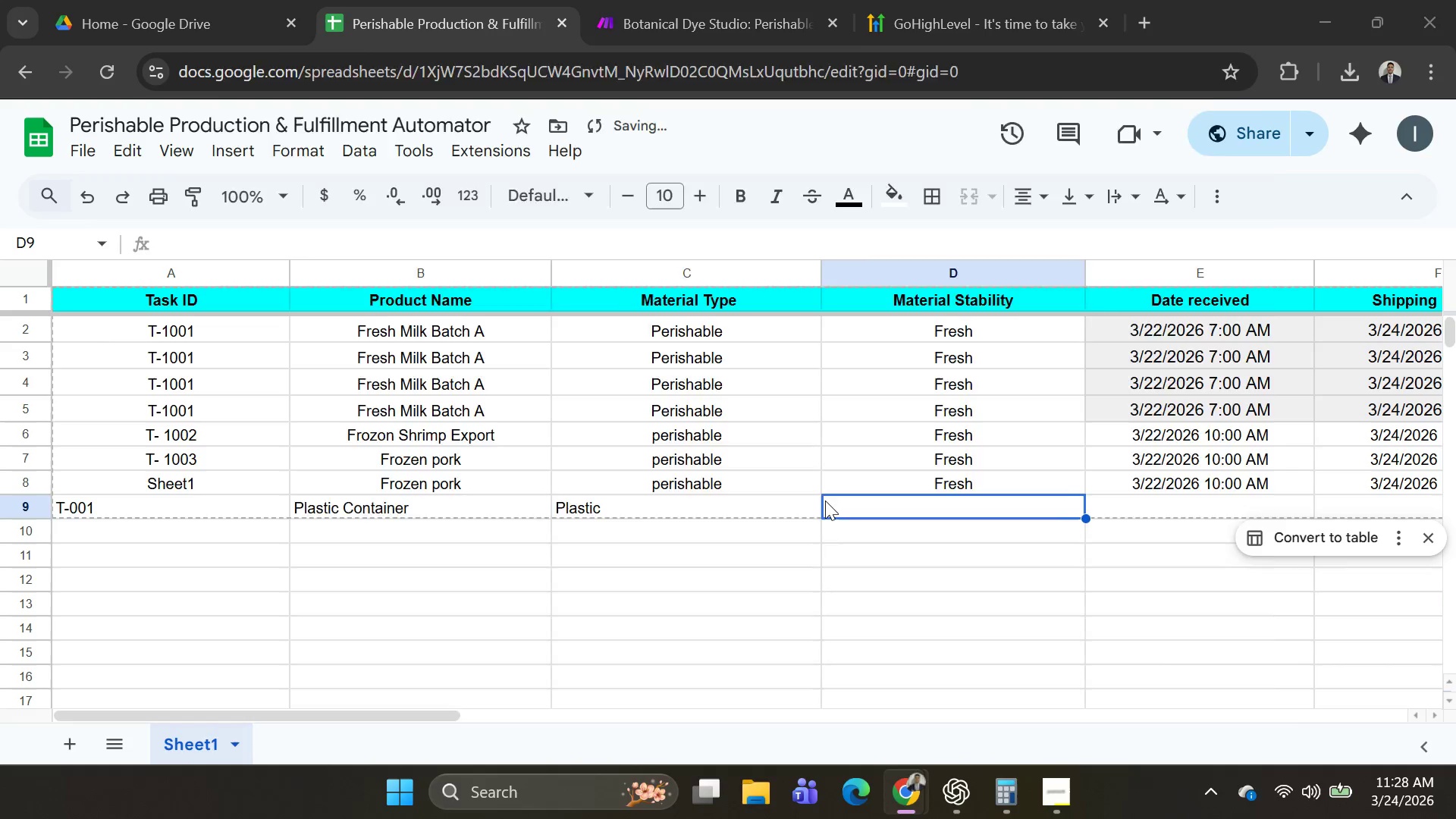 
key(Alt+Tab)
 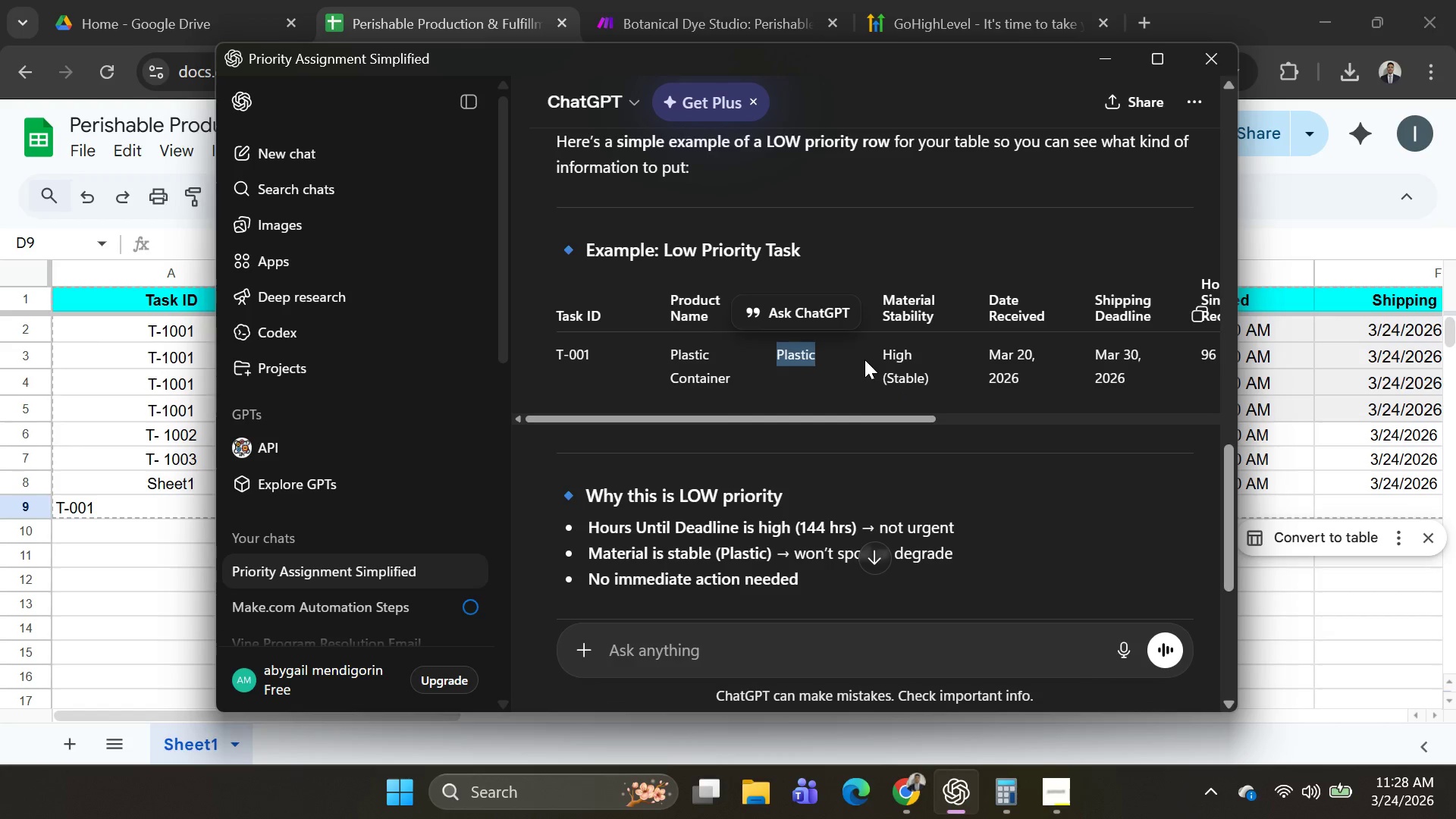 
left_click_drag(start_coordinate=[871, 350], to_coordinate=[936, 436])
 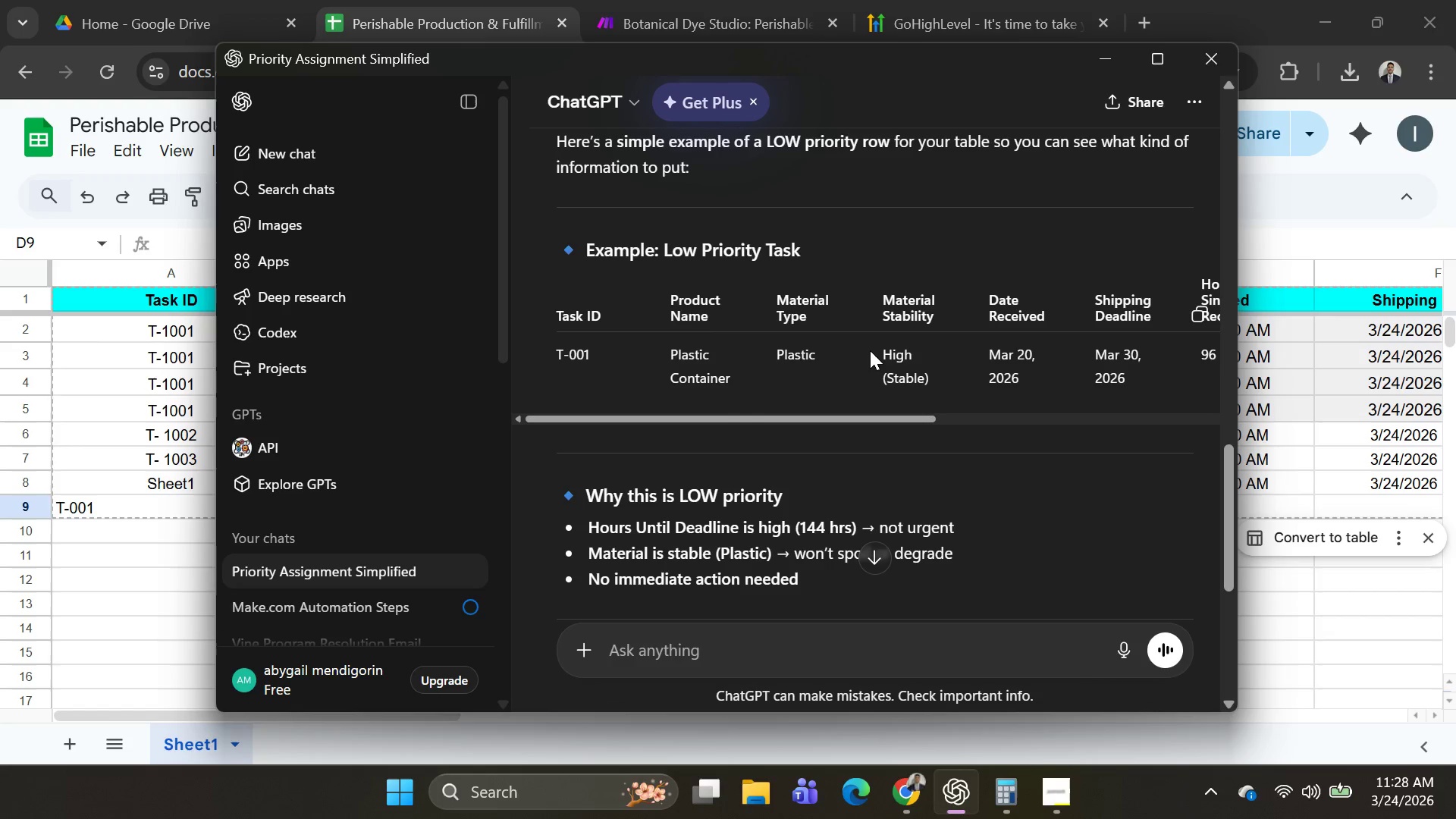 
left_click_drag(start_coordinate=[874, 350], to_coordinate=[921, 375])
 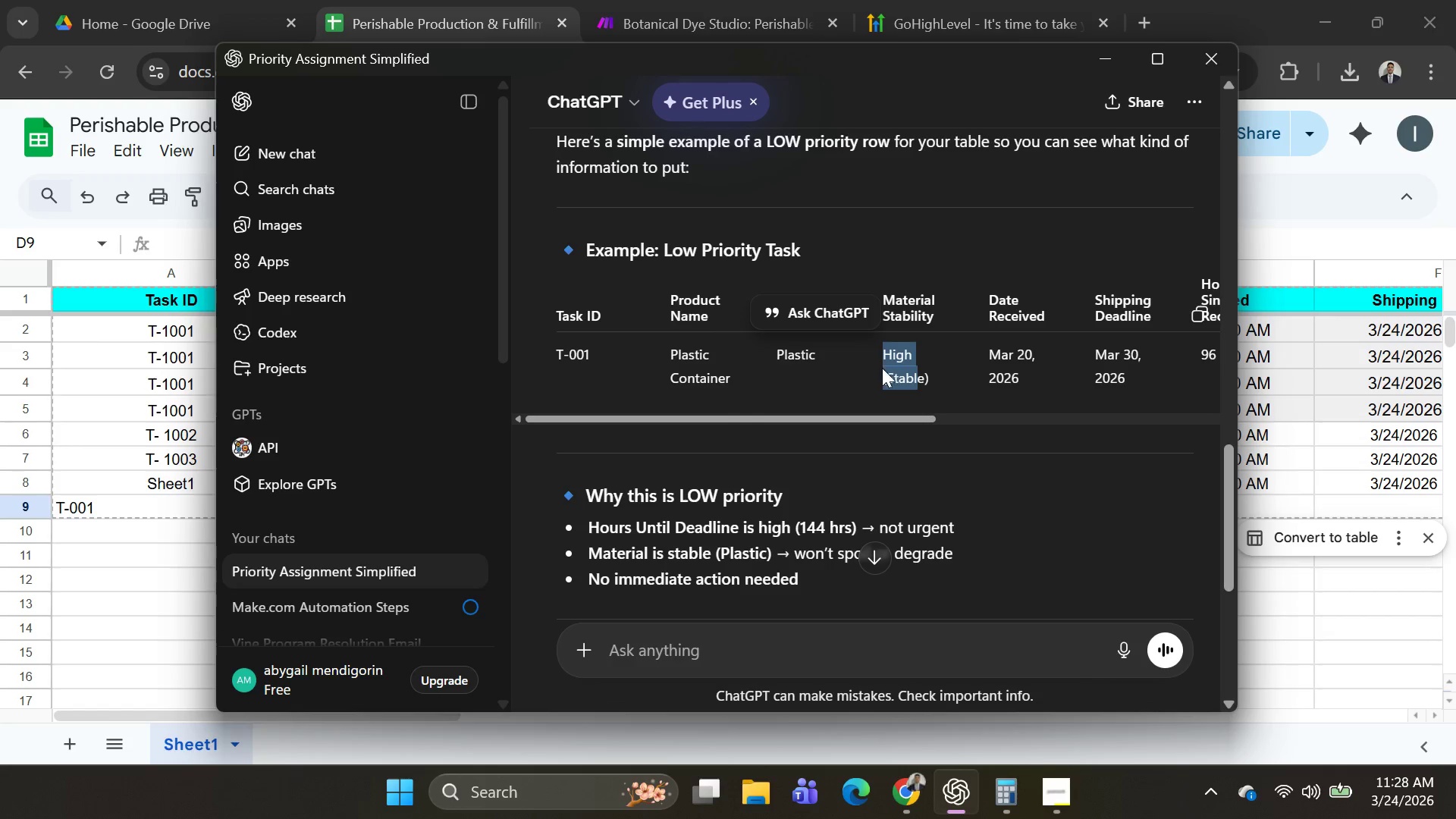 
double_click([880, 356])
 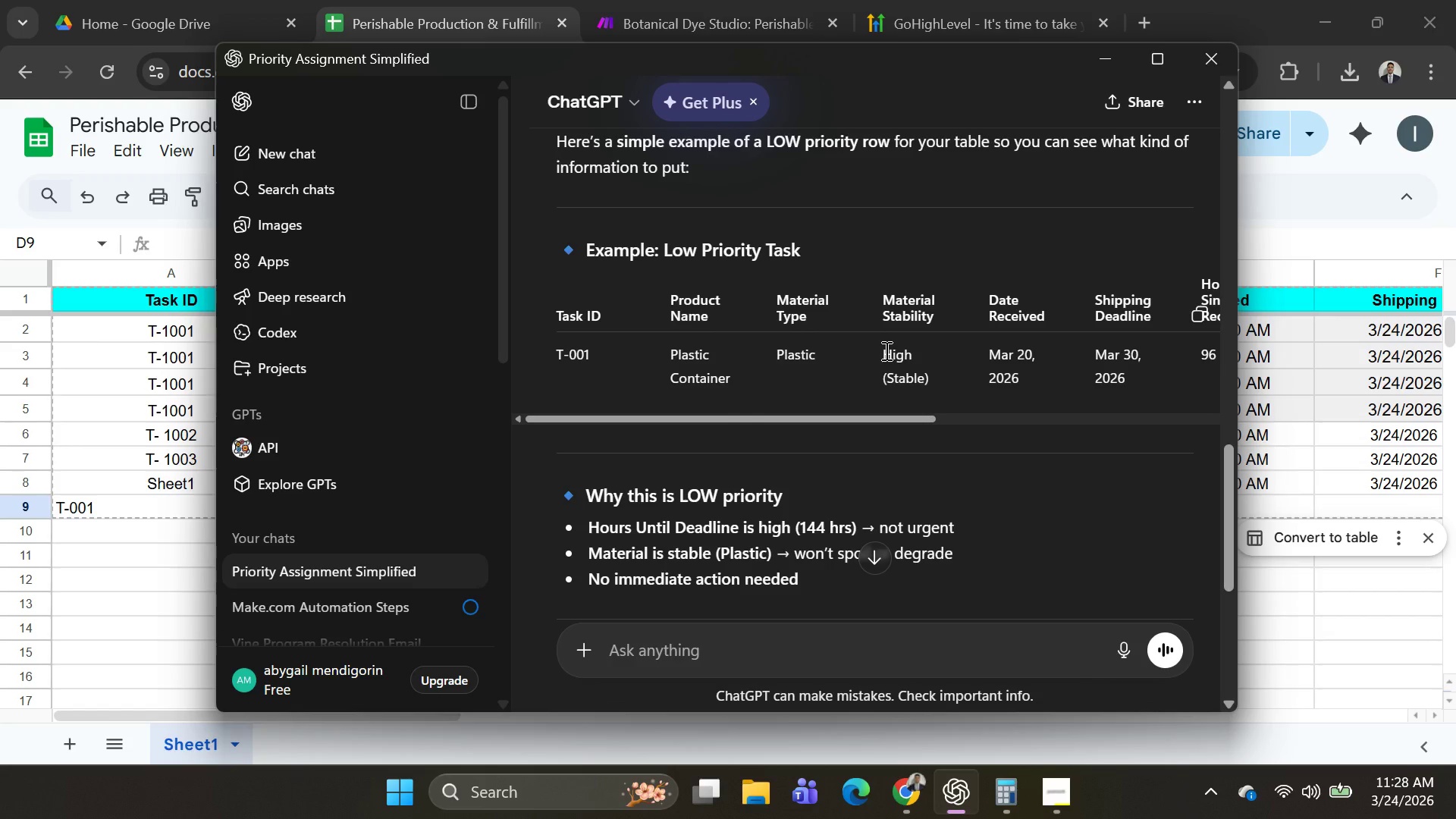 
left_click_drag(start_coordinate=[885, 350], to_coordinate=[933, 382])
 